 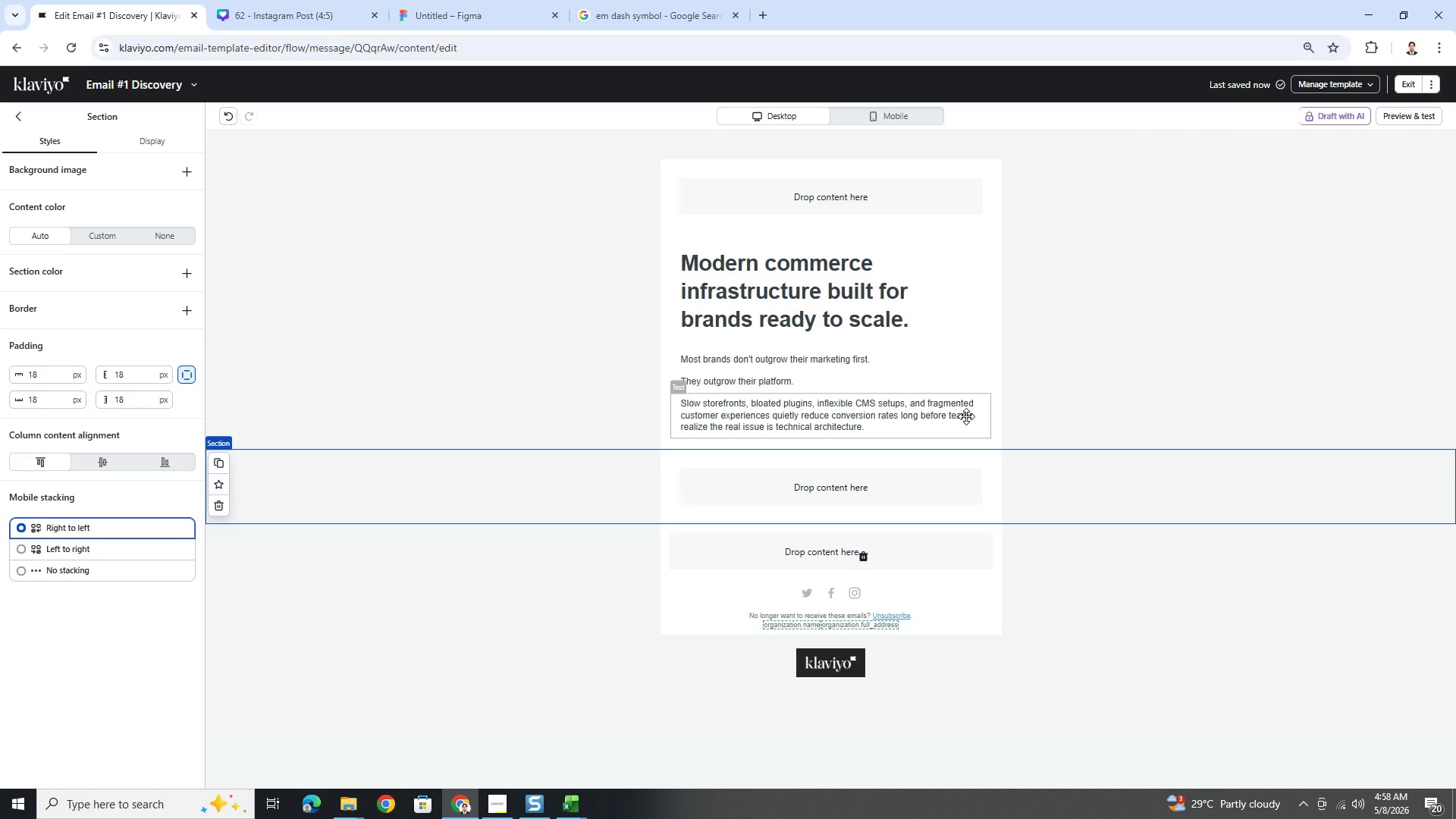 
left_click([1119, 420])
 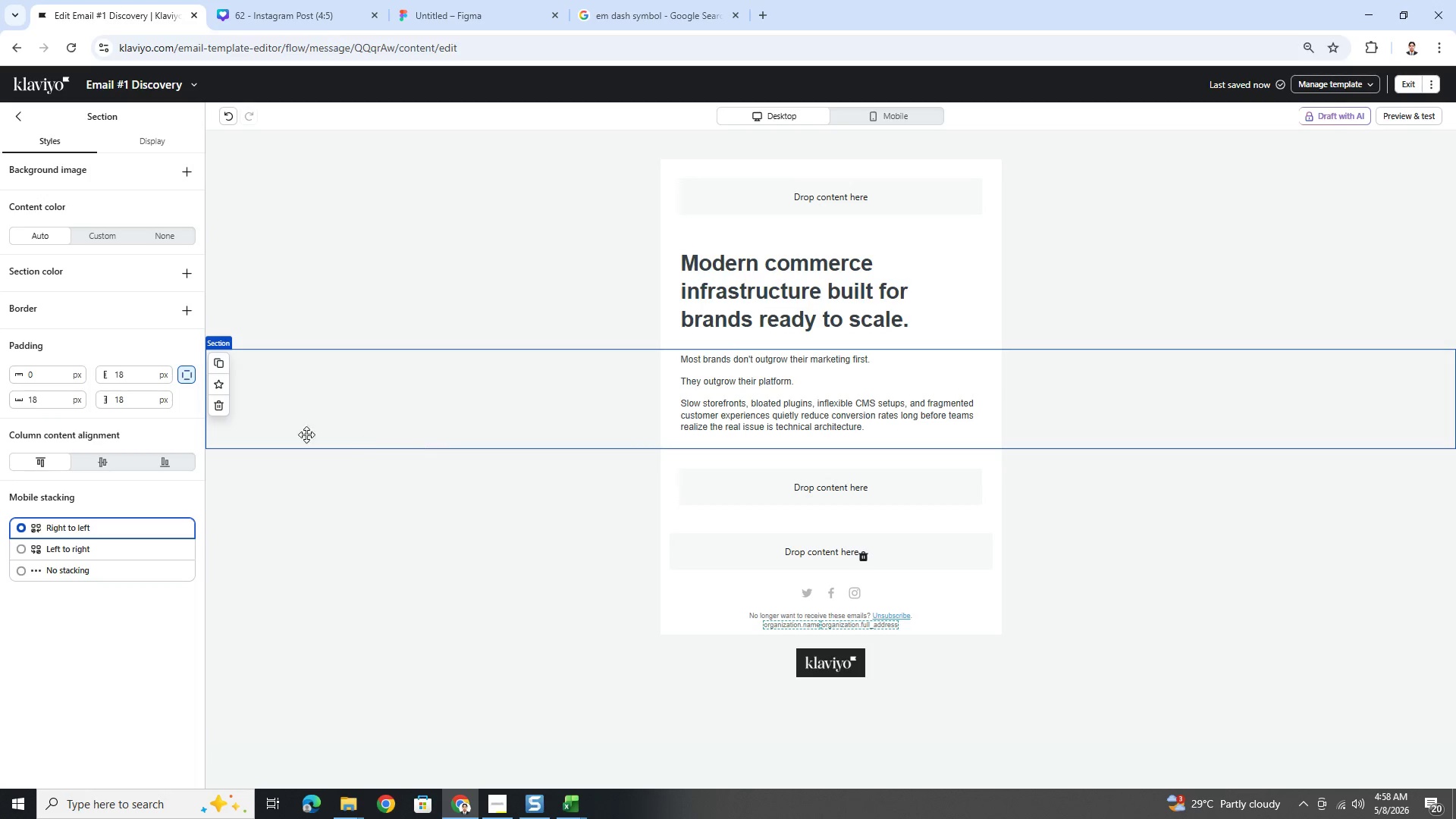 
left_click([219, 354])
 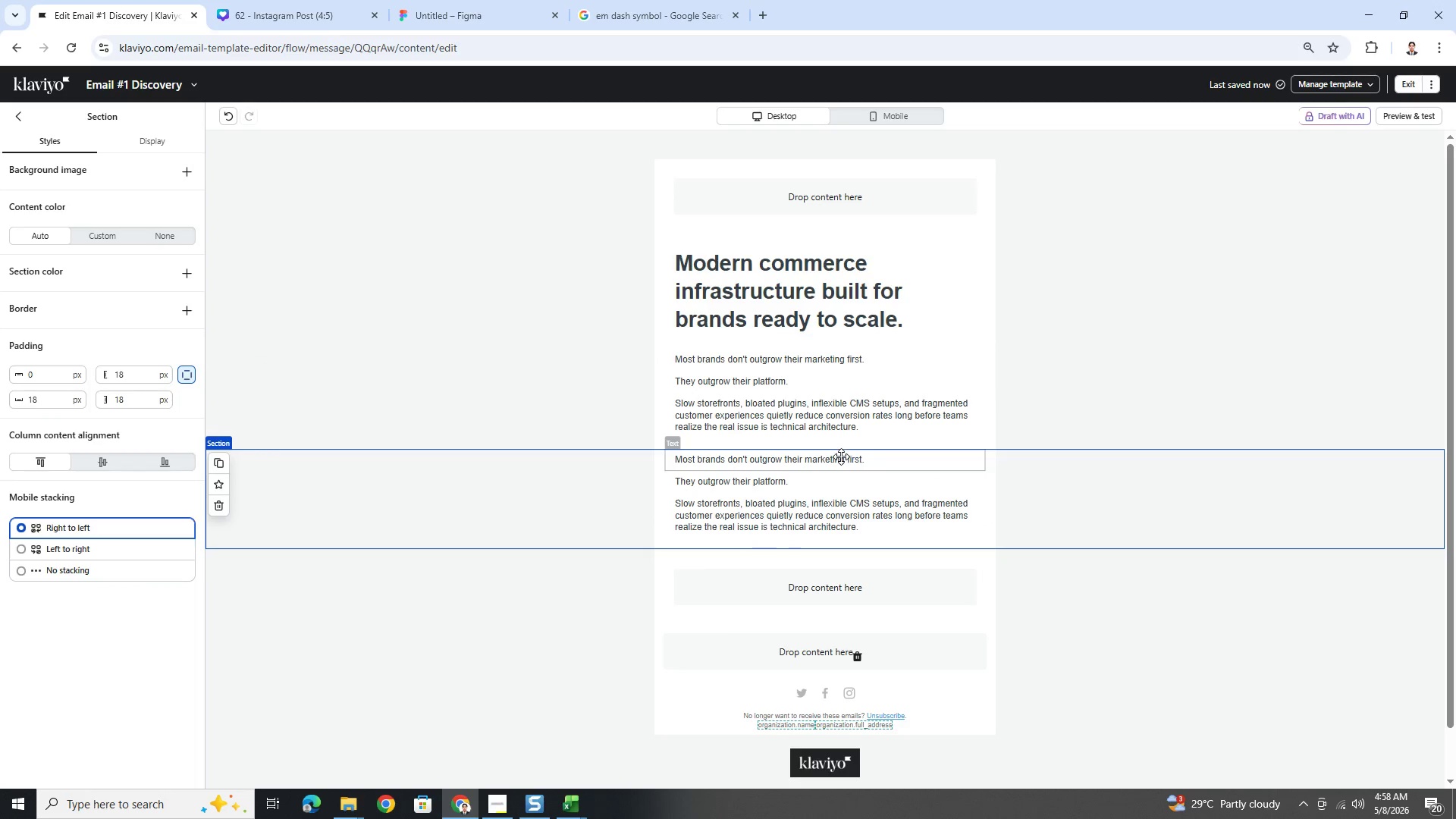 
left_click([851, 485])
 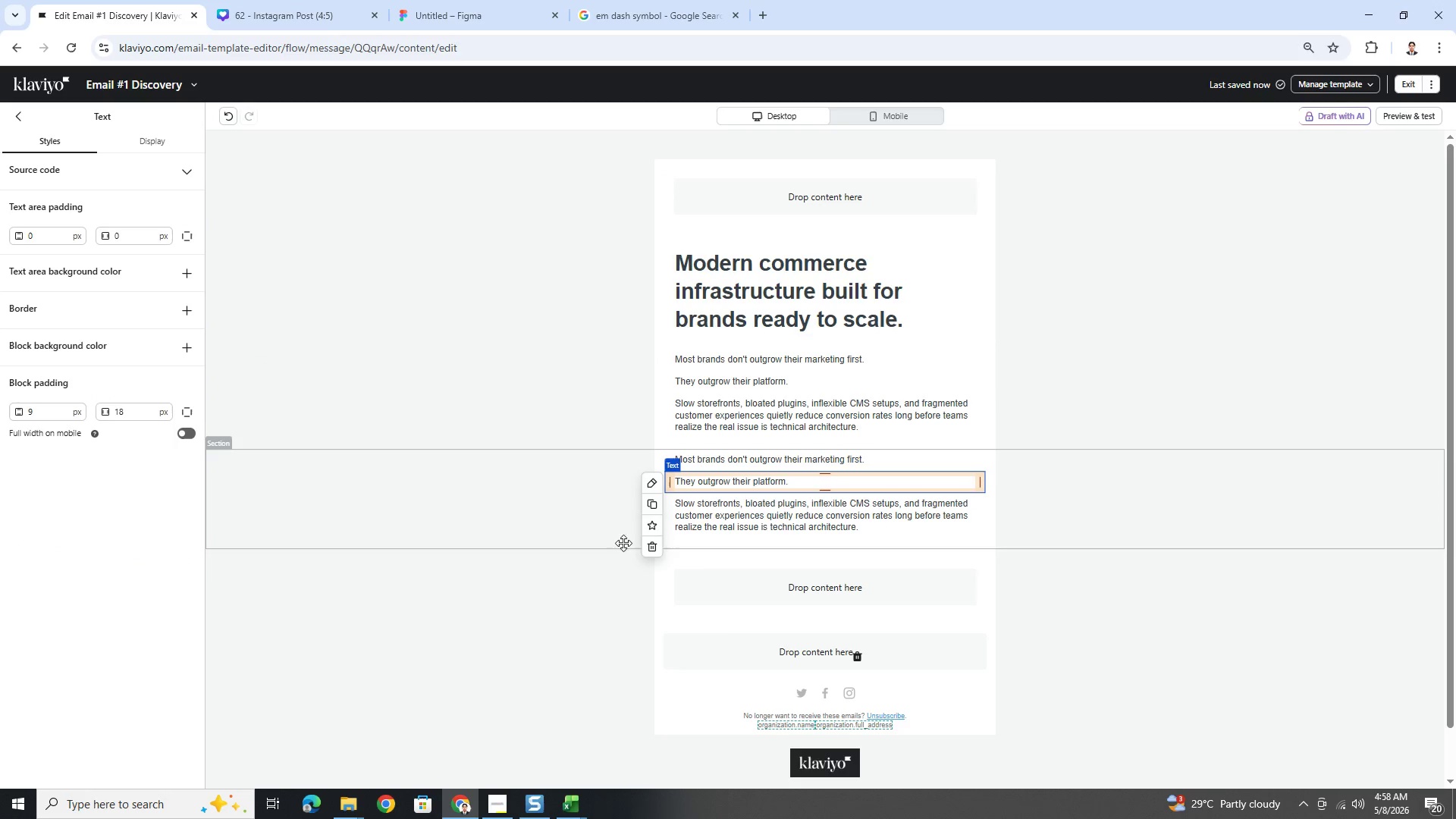 
left_click([653, 548])
 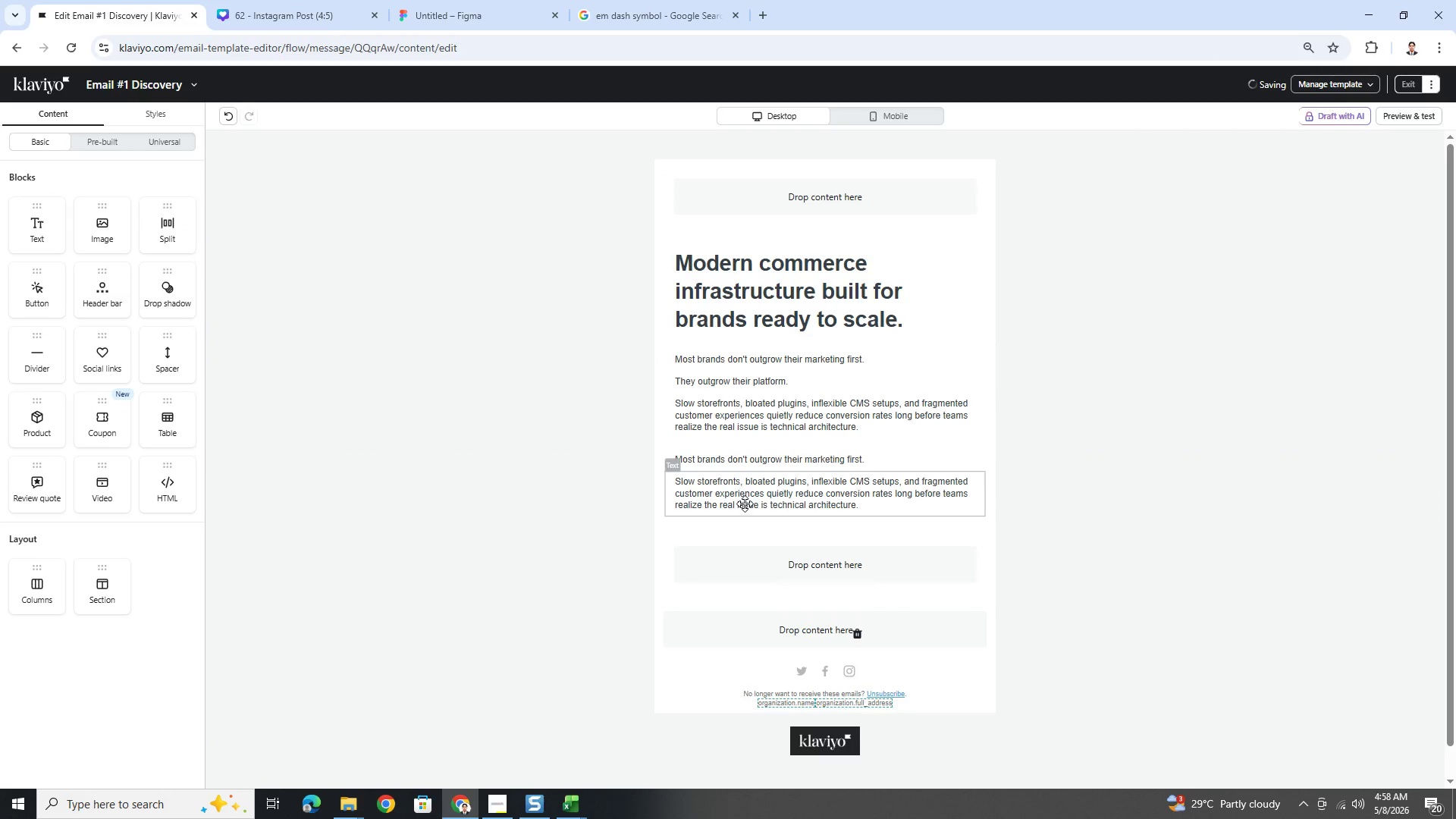 
left_click([745, 497])
 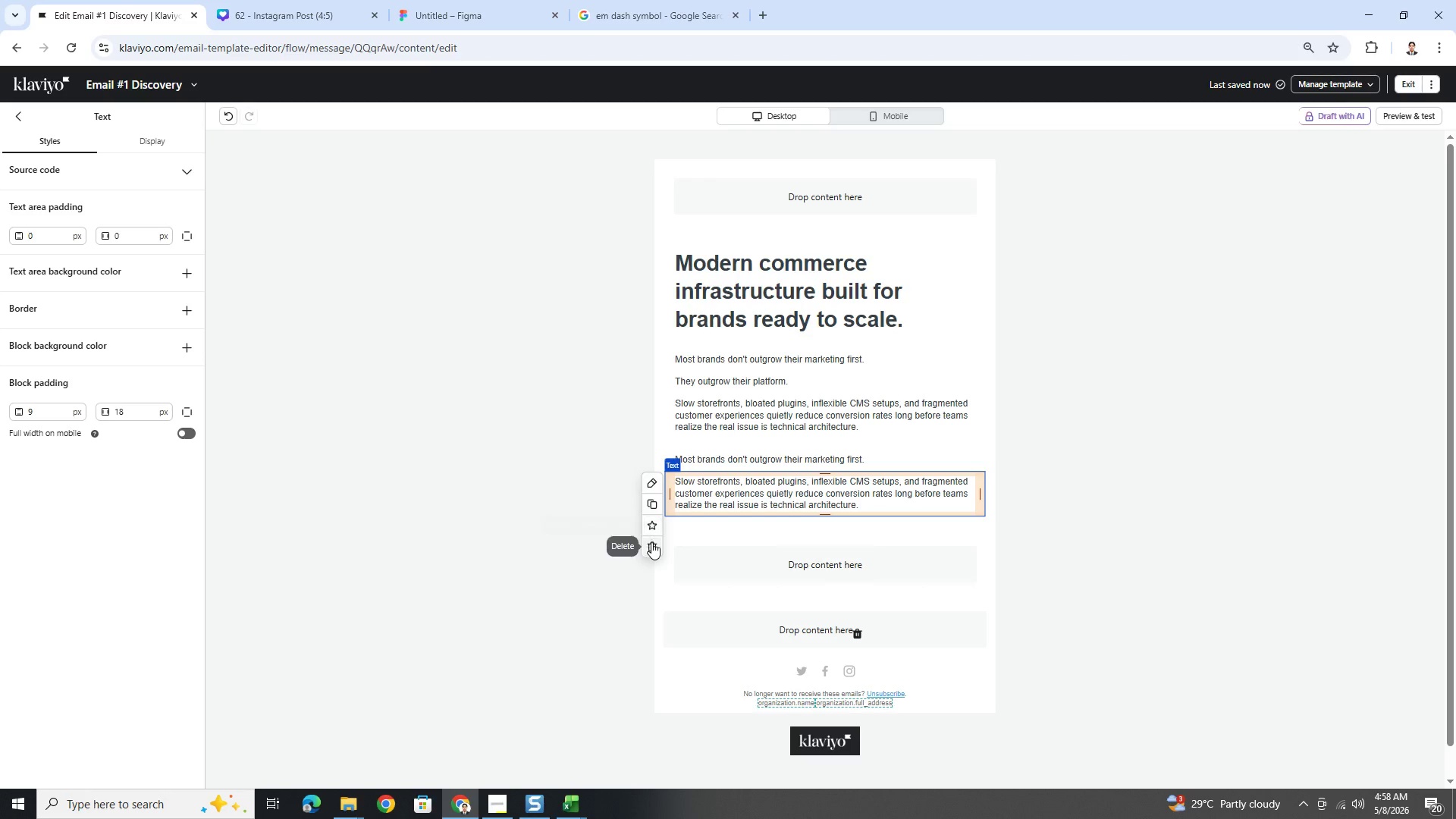 
left_click([652, 545])
 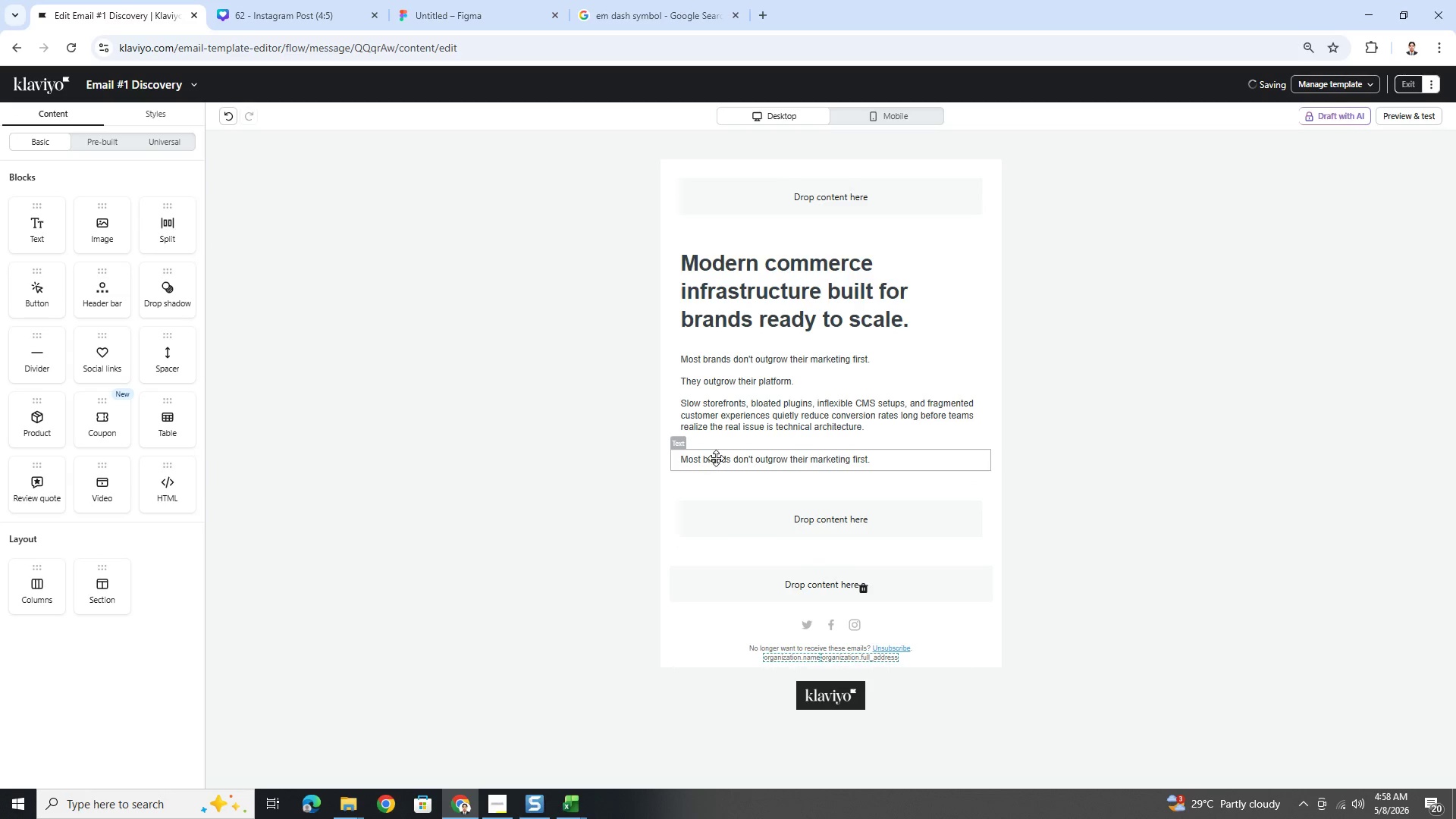 
double_click([716, 457])
 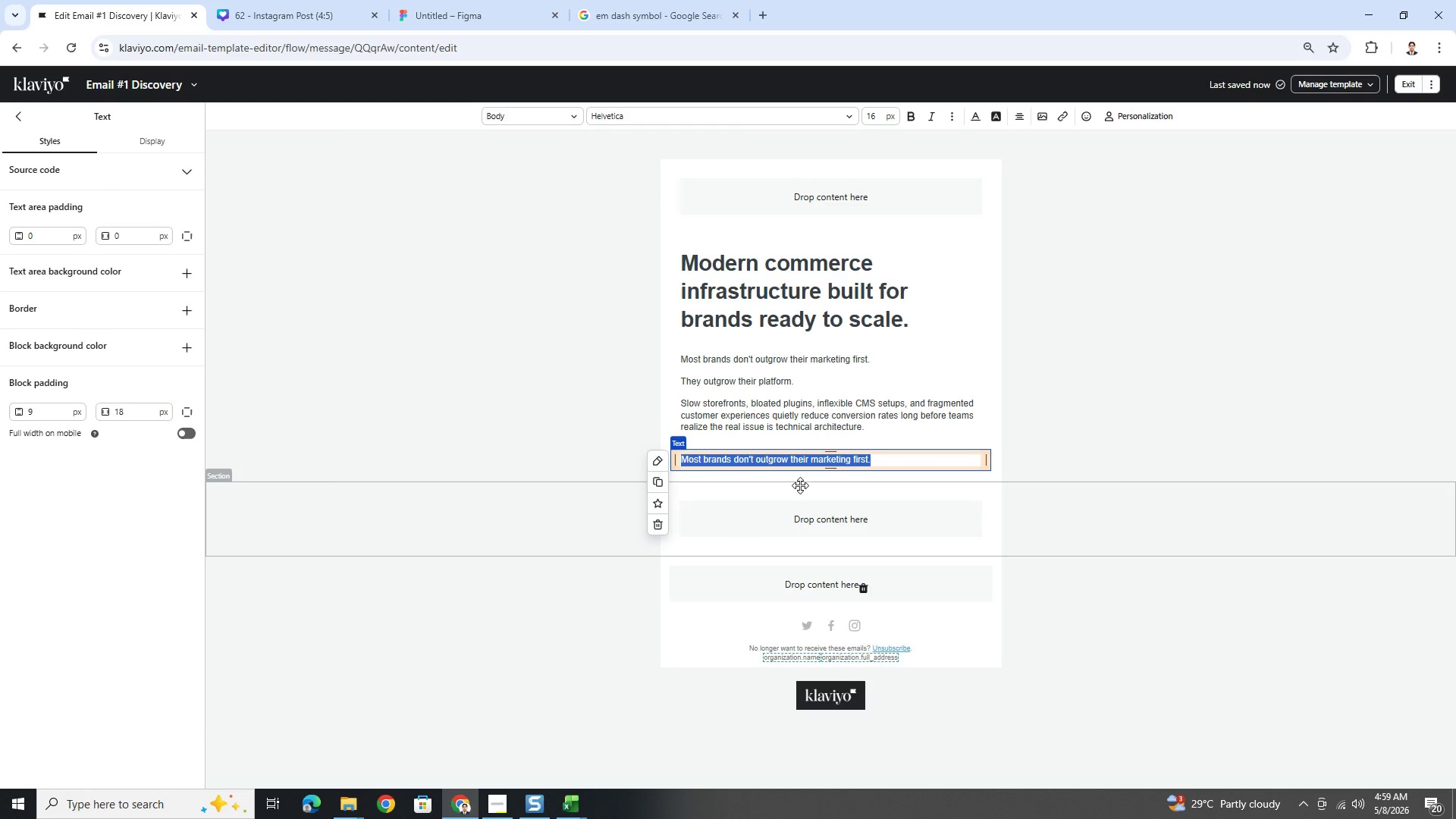 
type(At Nexus Flow Studio)
 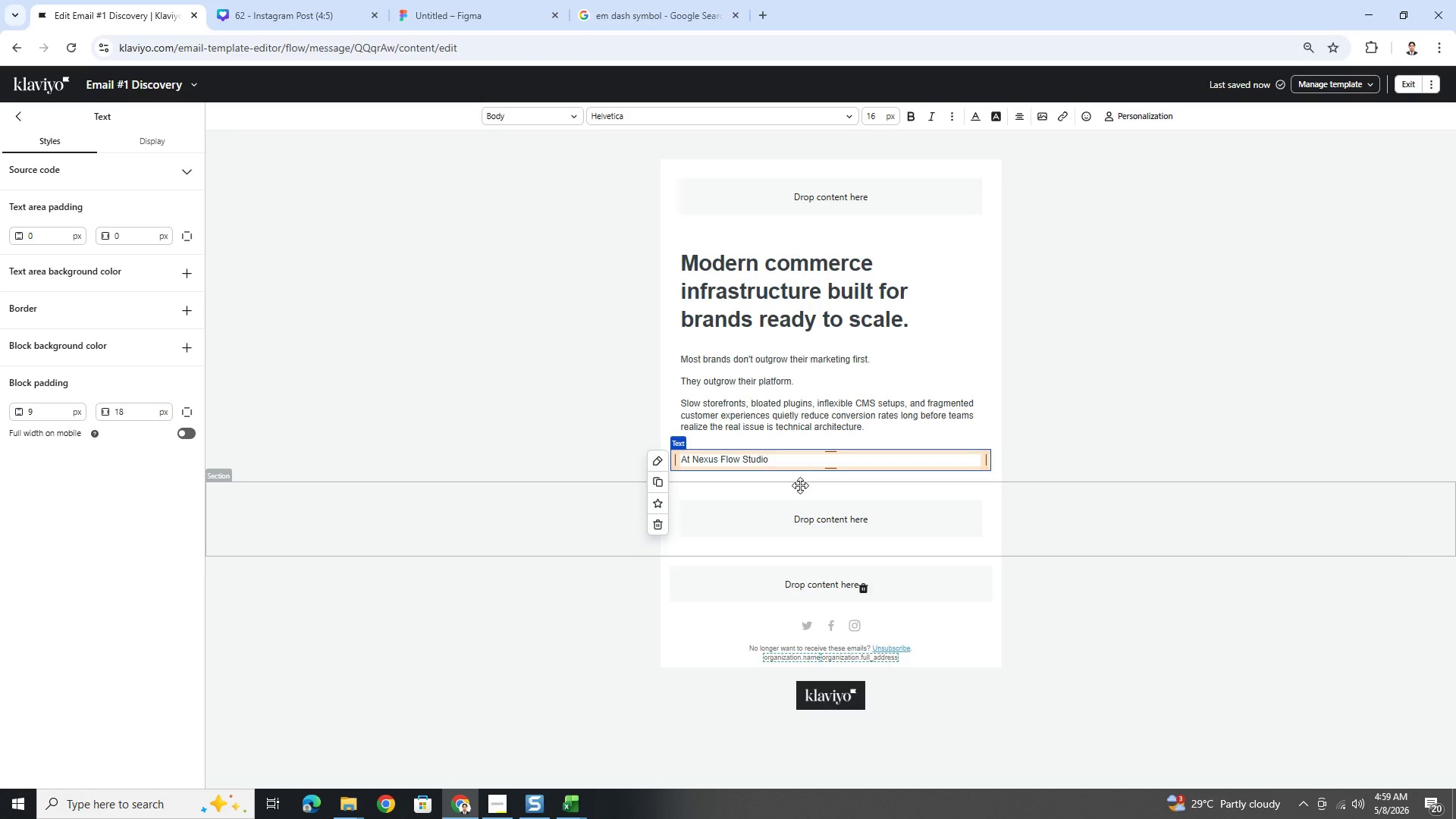 
key(Control+A)
 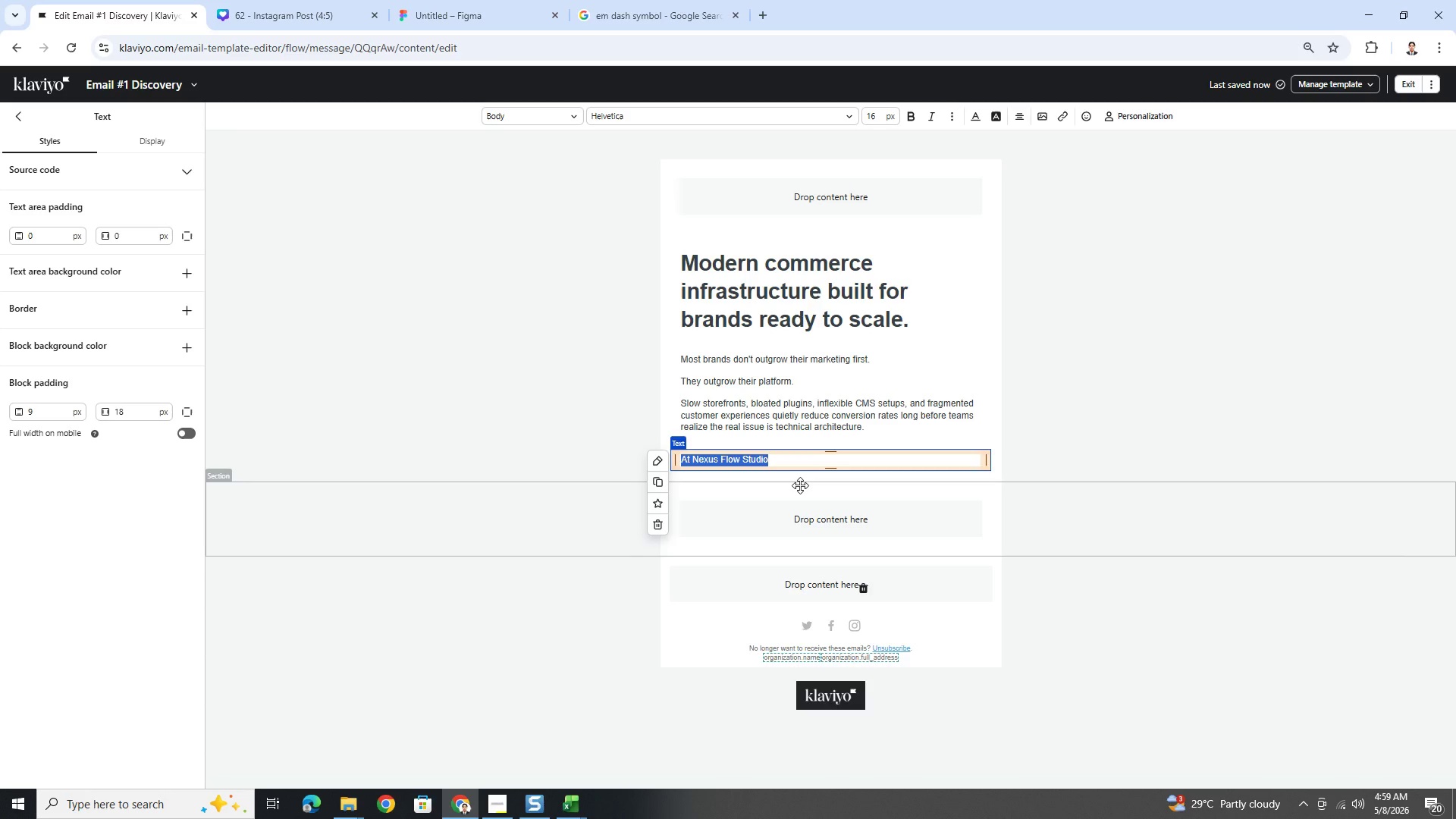 
key(Control+B)
 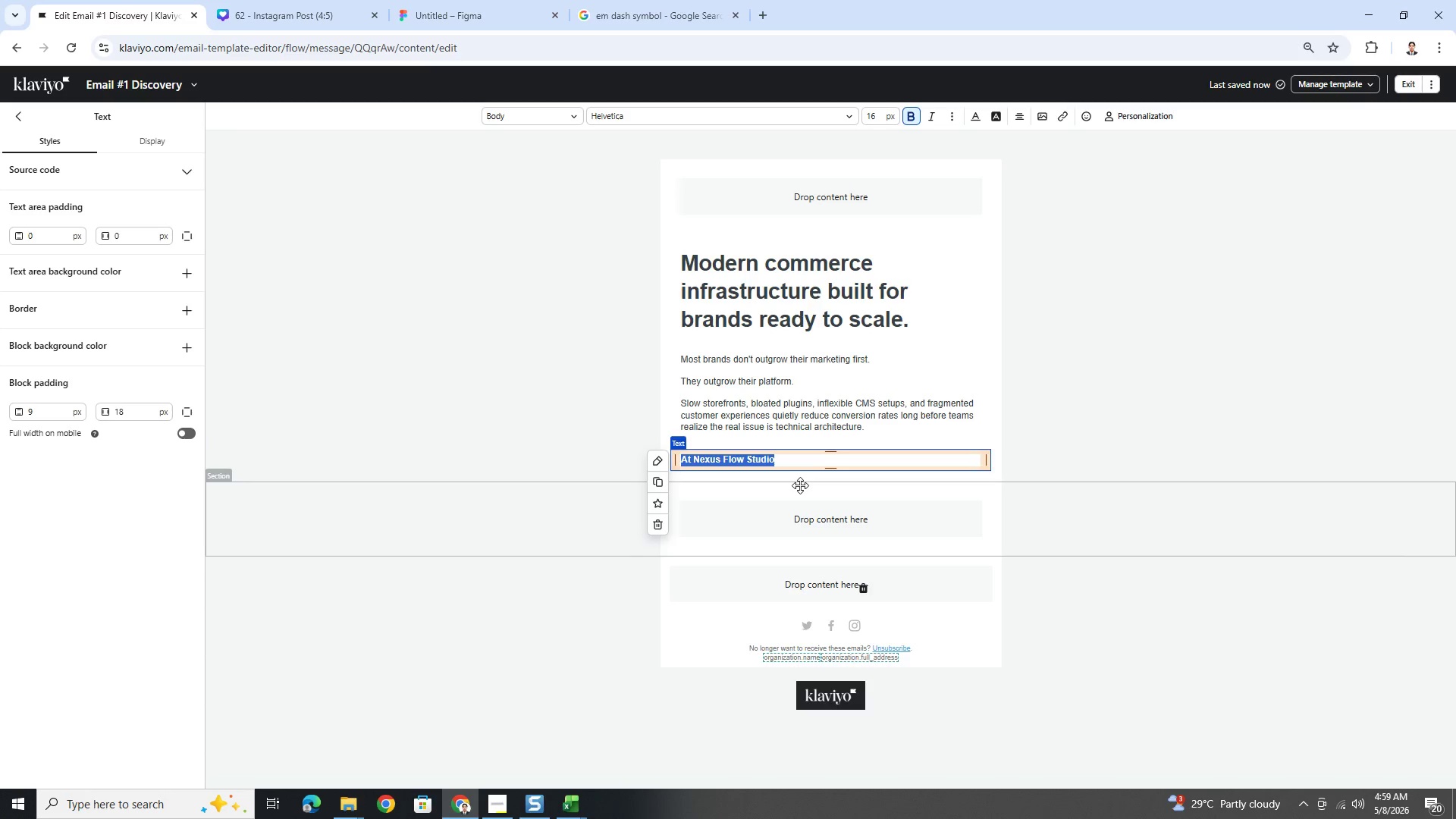 
key(Comma)
 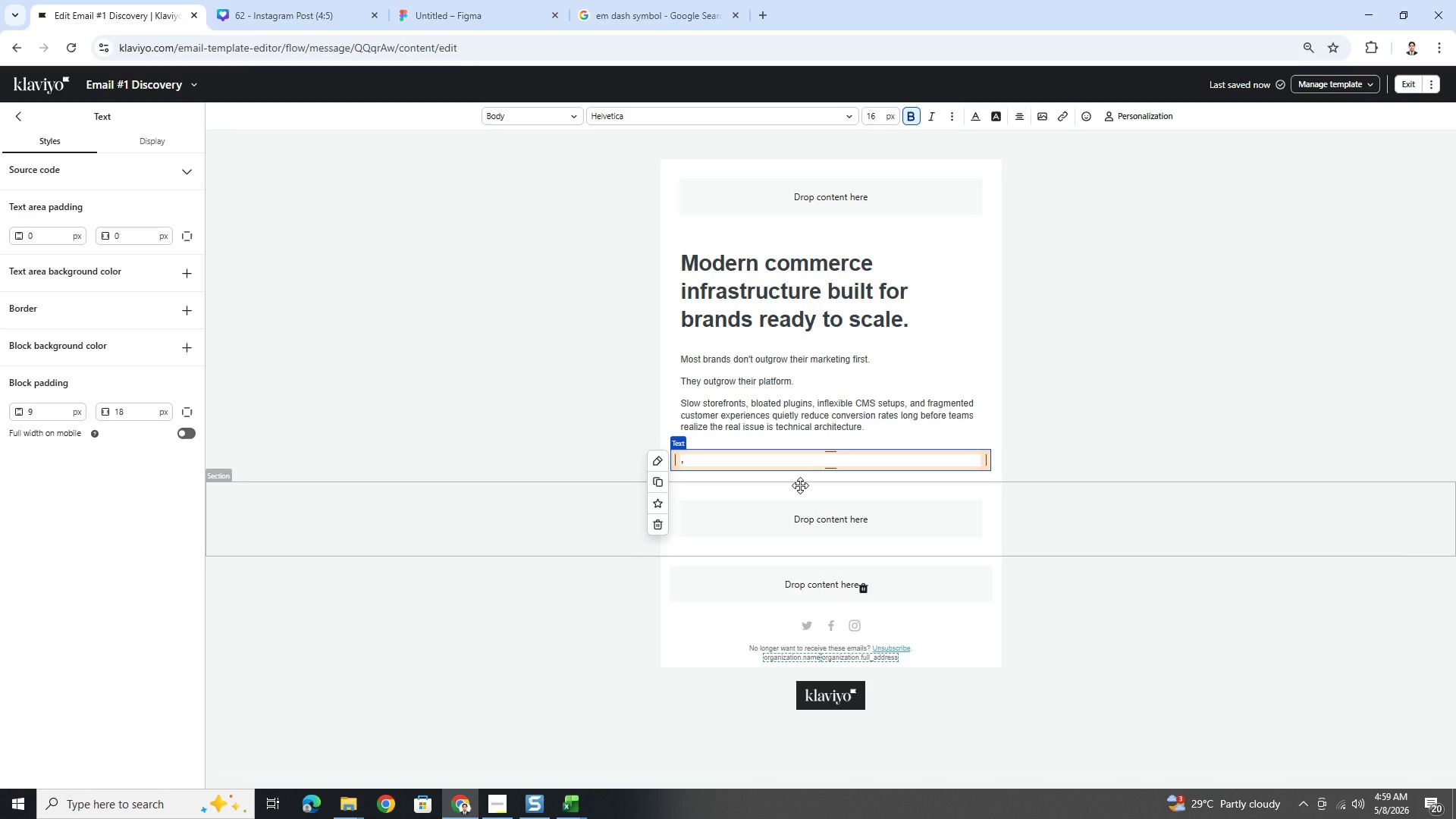 
key(Control+Z)
 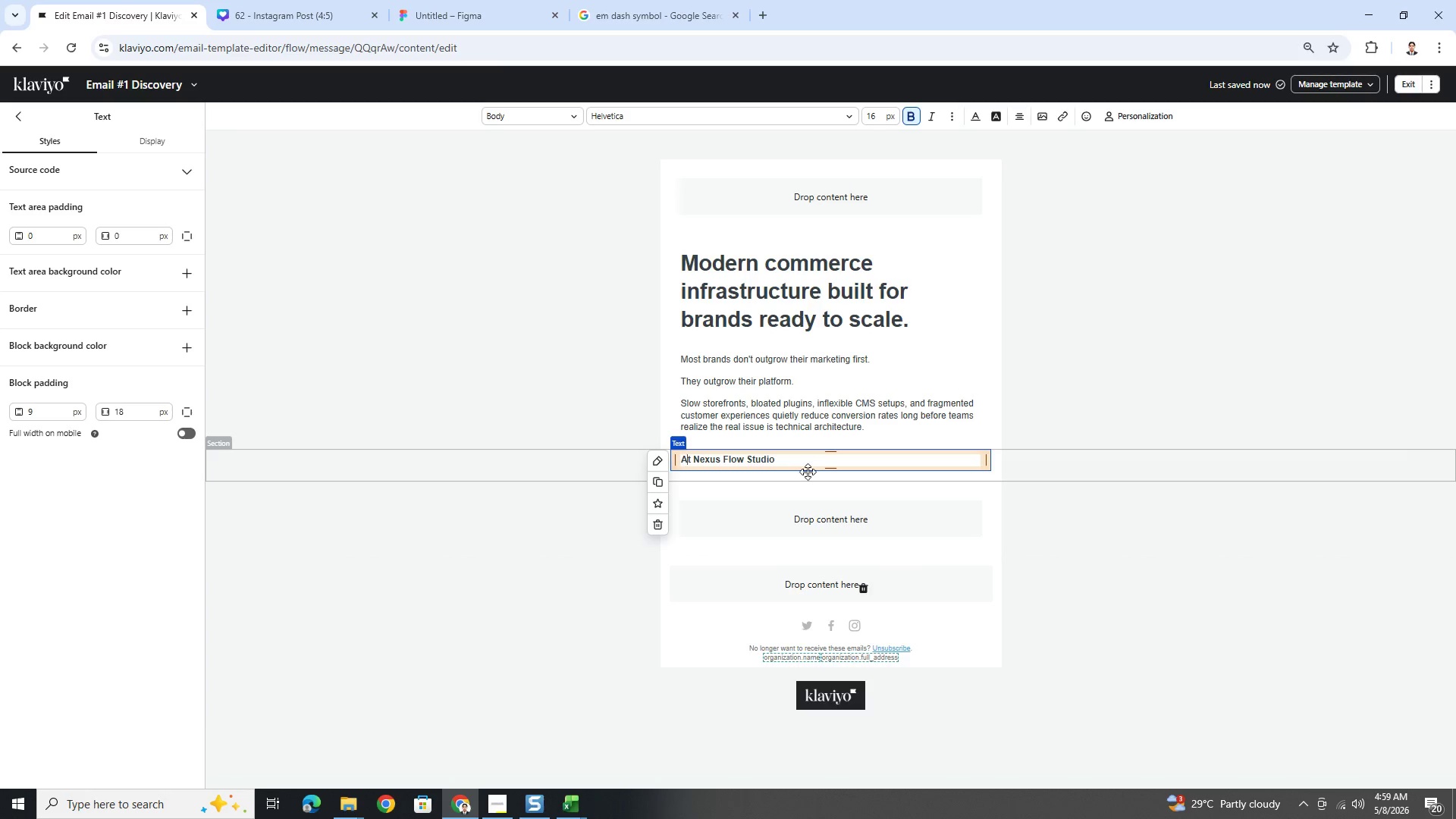 
left_click([817, 463])
 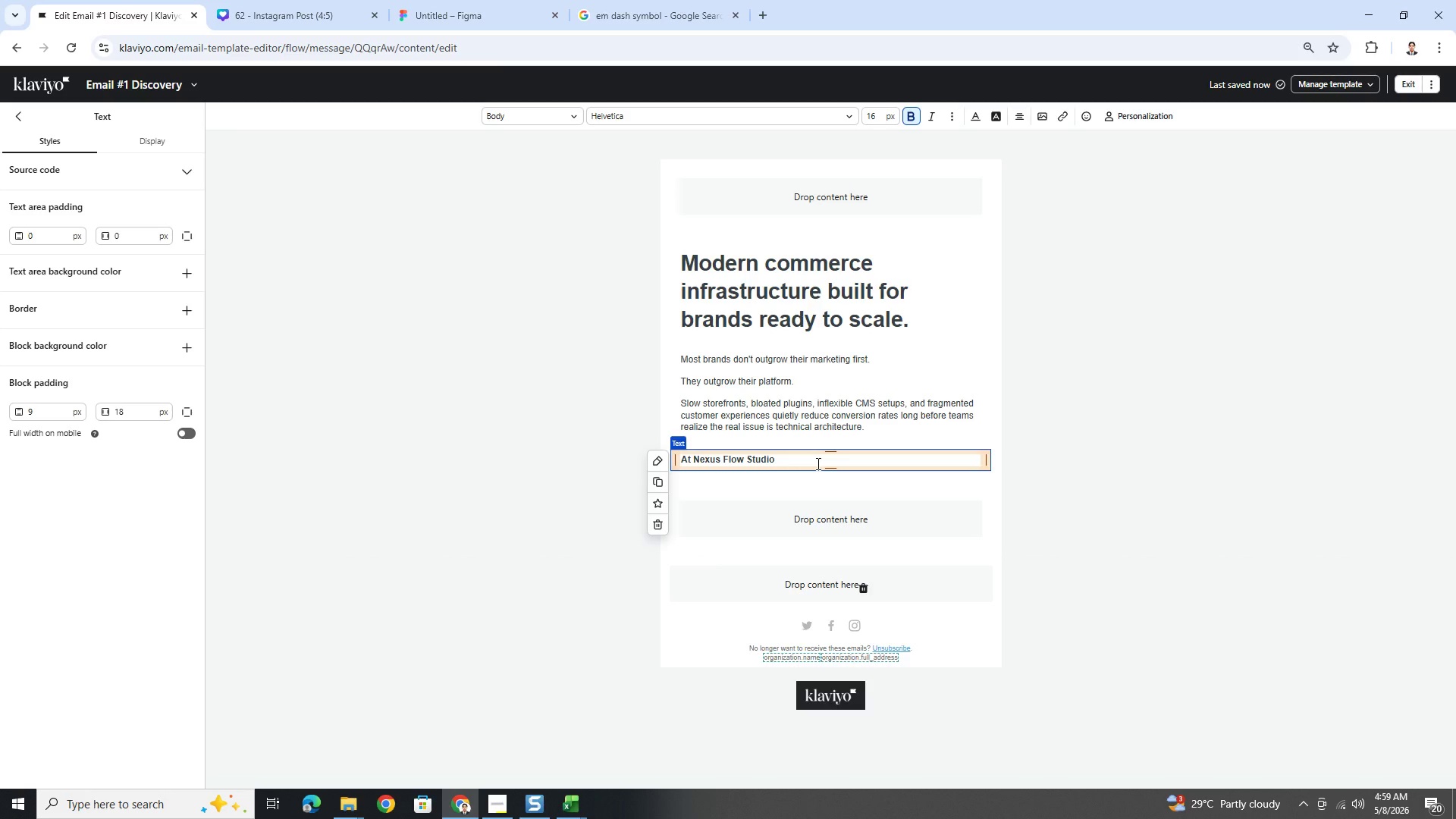 
key(Comma)
 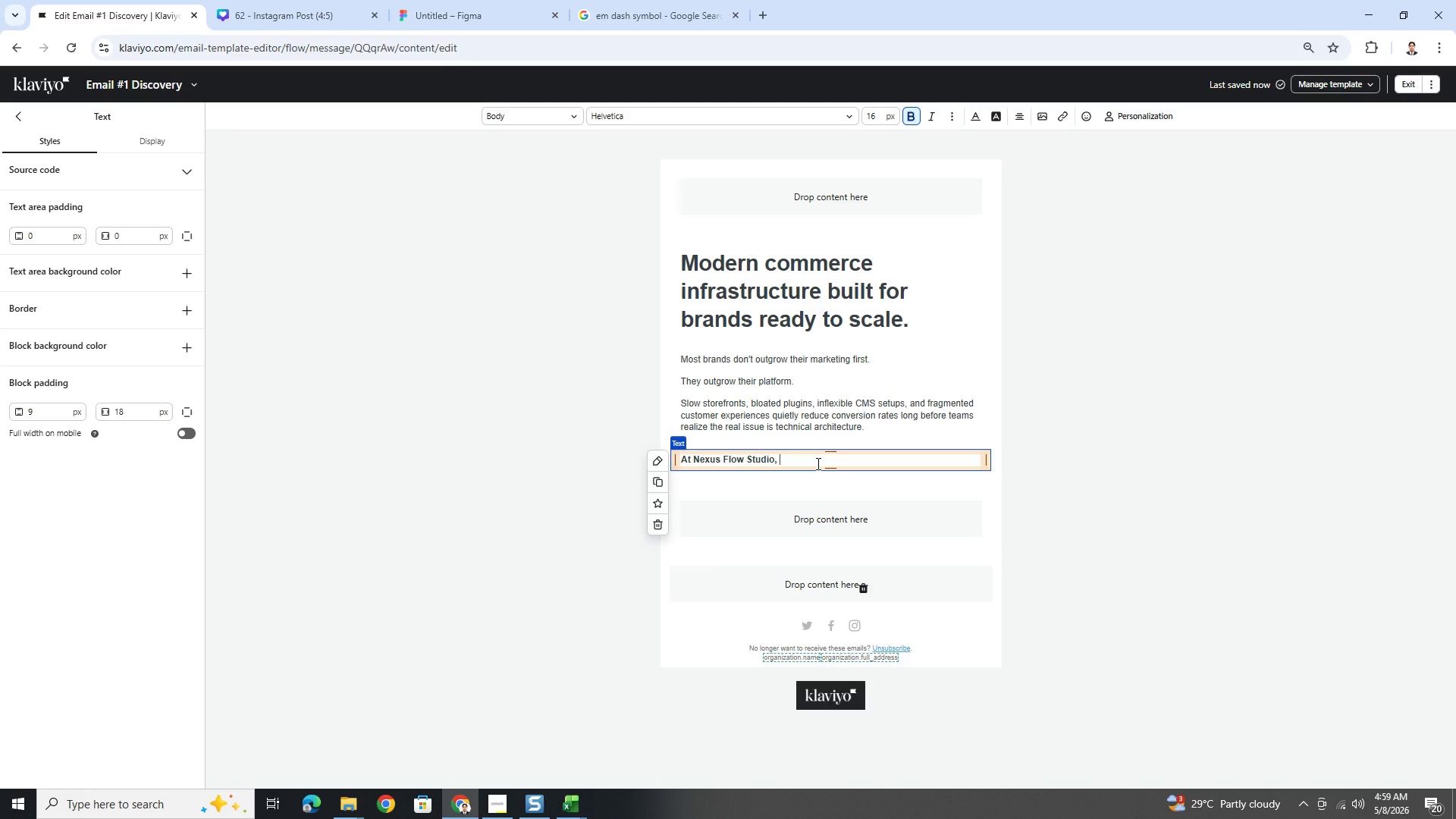 
key(Space)
 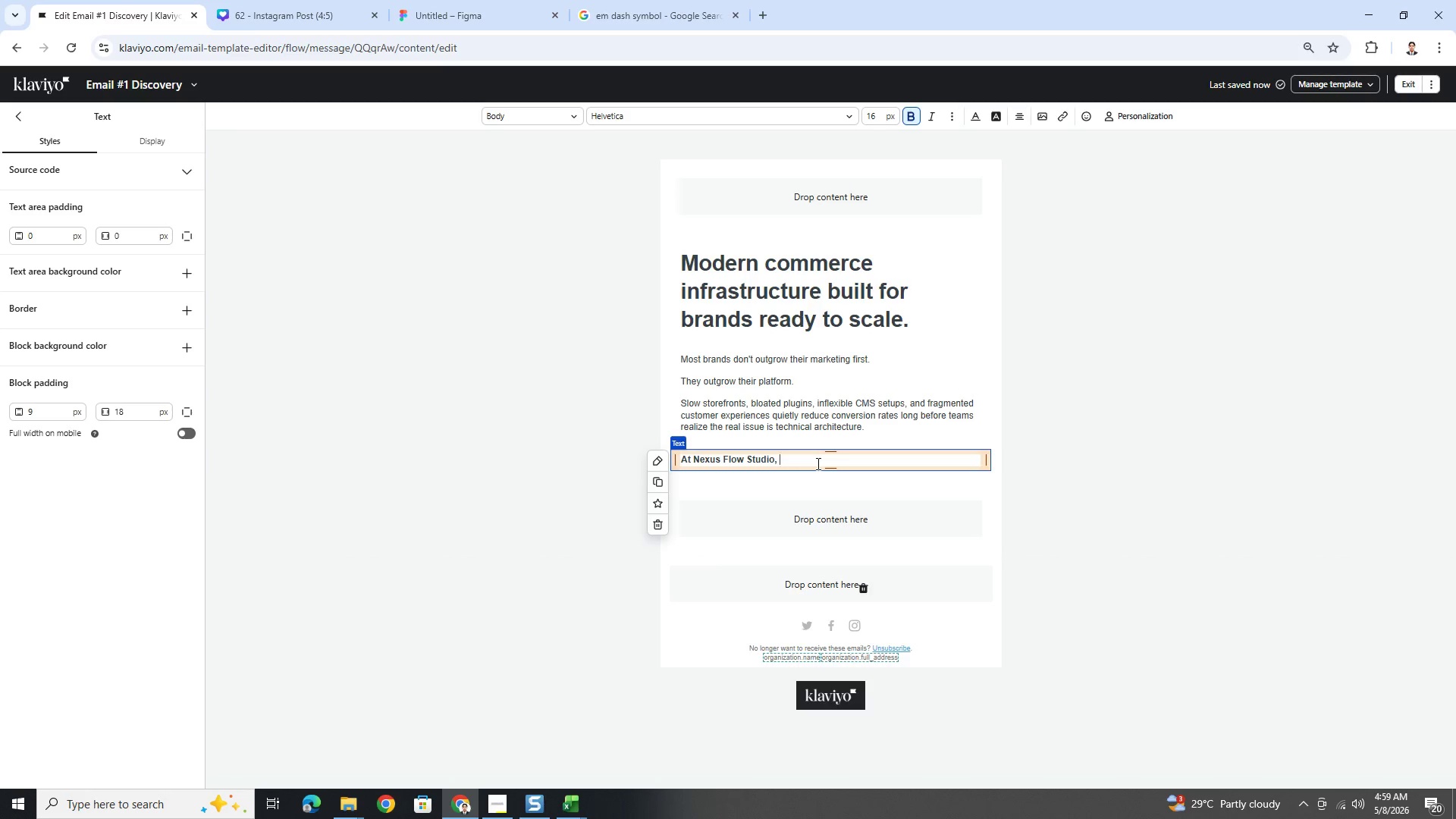 
key(Control+B)
 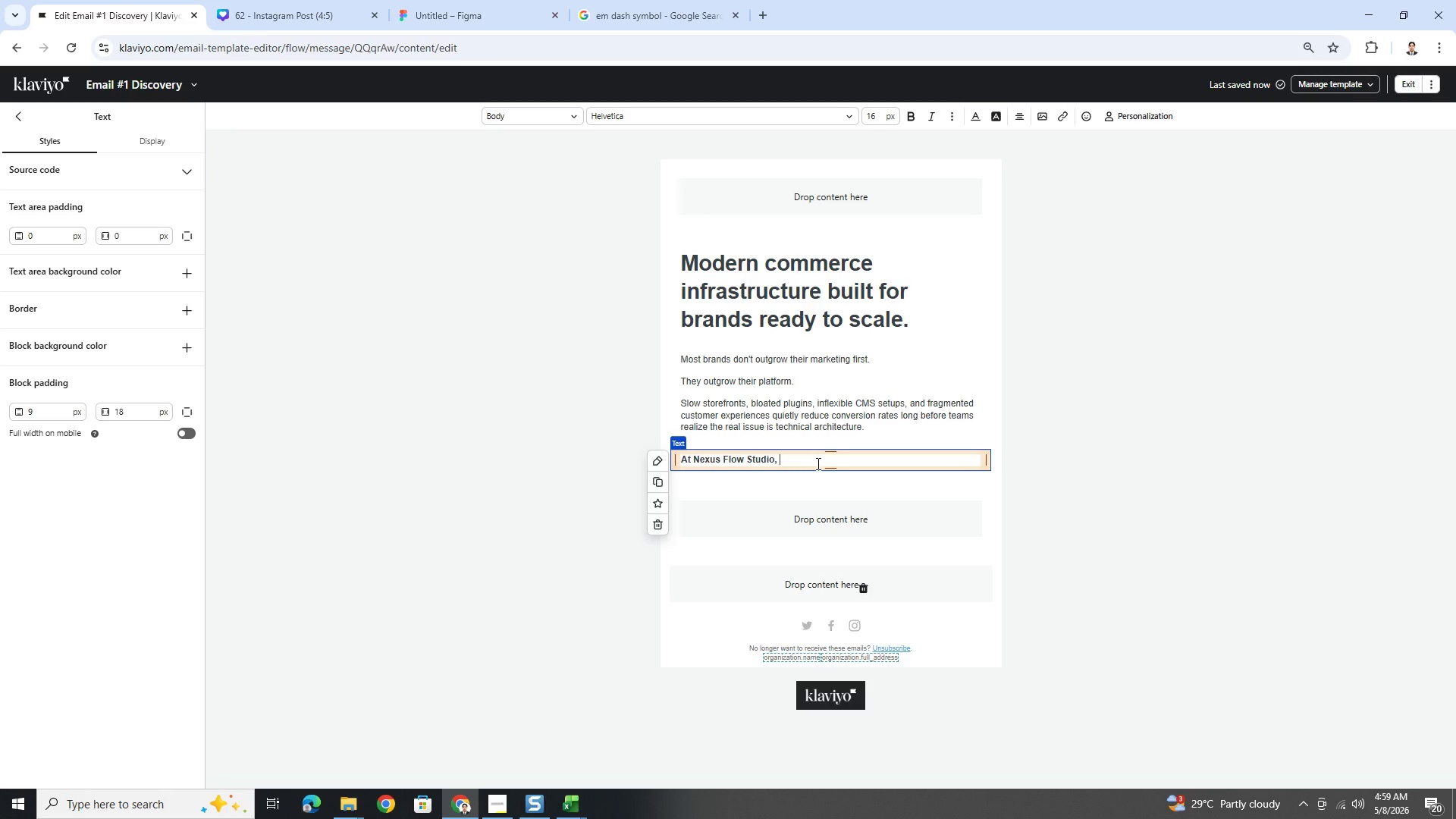 
type(we help growing brands )
 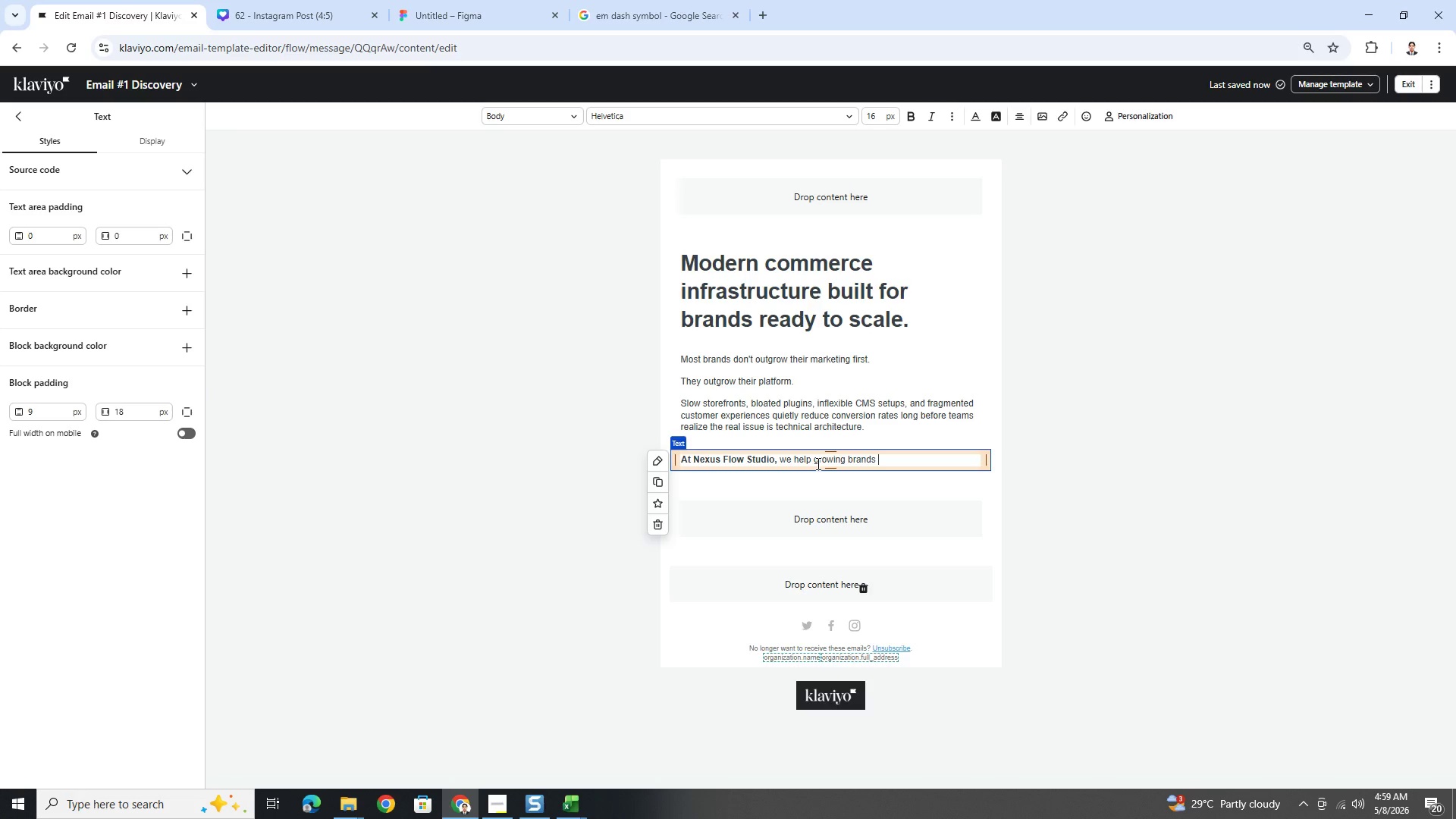 
type(modernoze)
key(Backspace)
key(Backspace)
key(Backspace)
type(ize)
 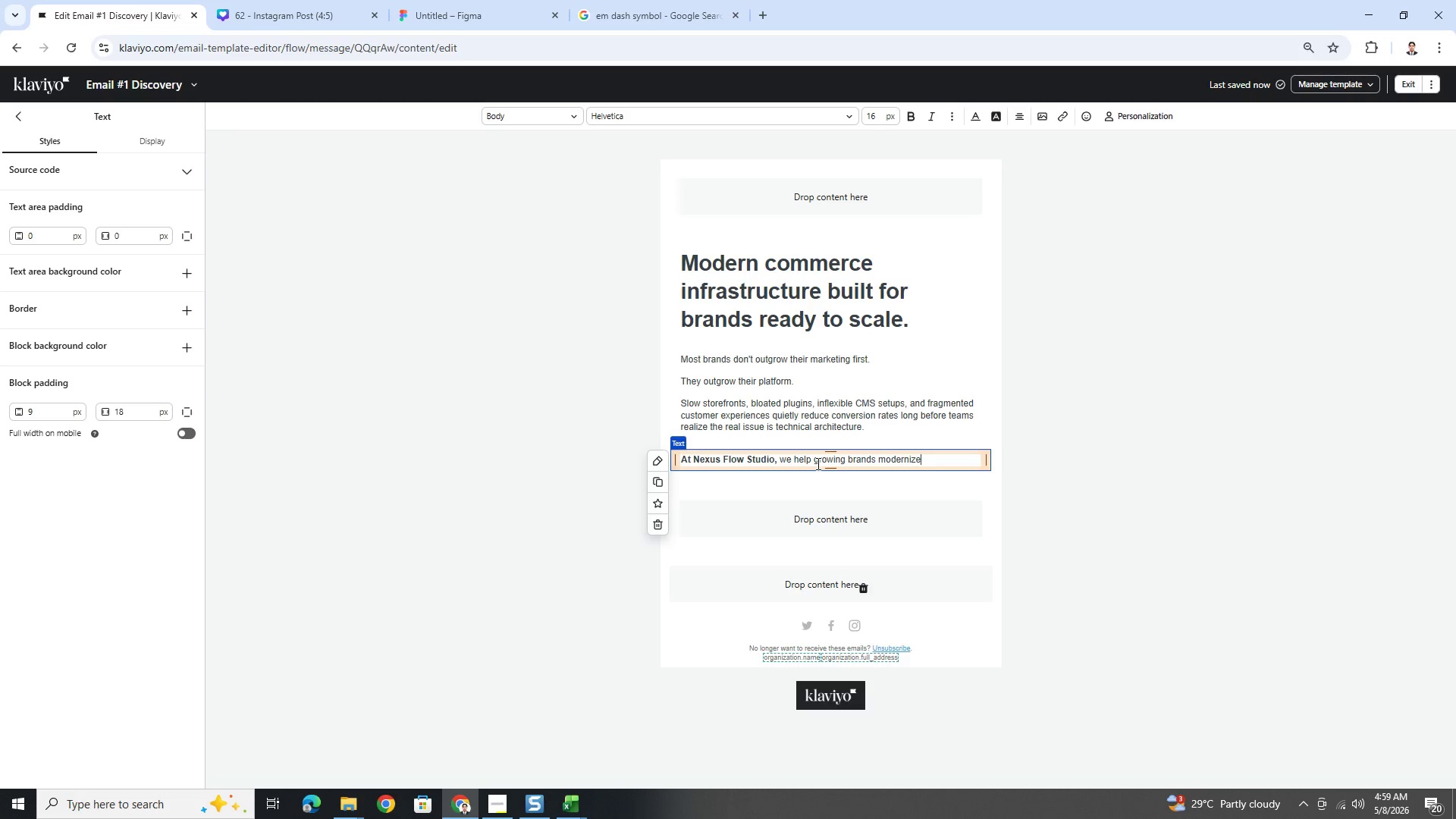 
type( their digital infrastructure through:)
 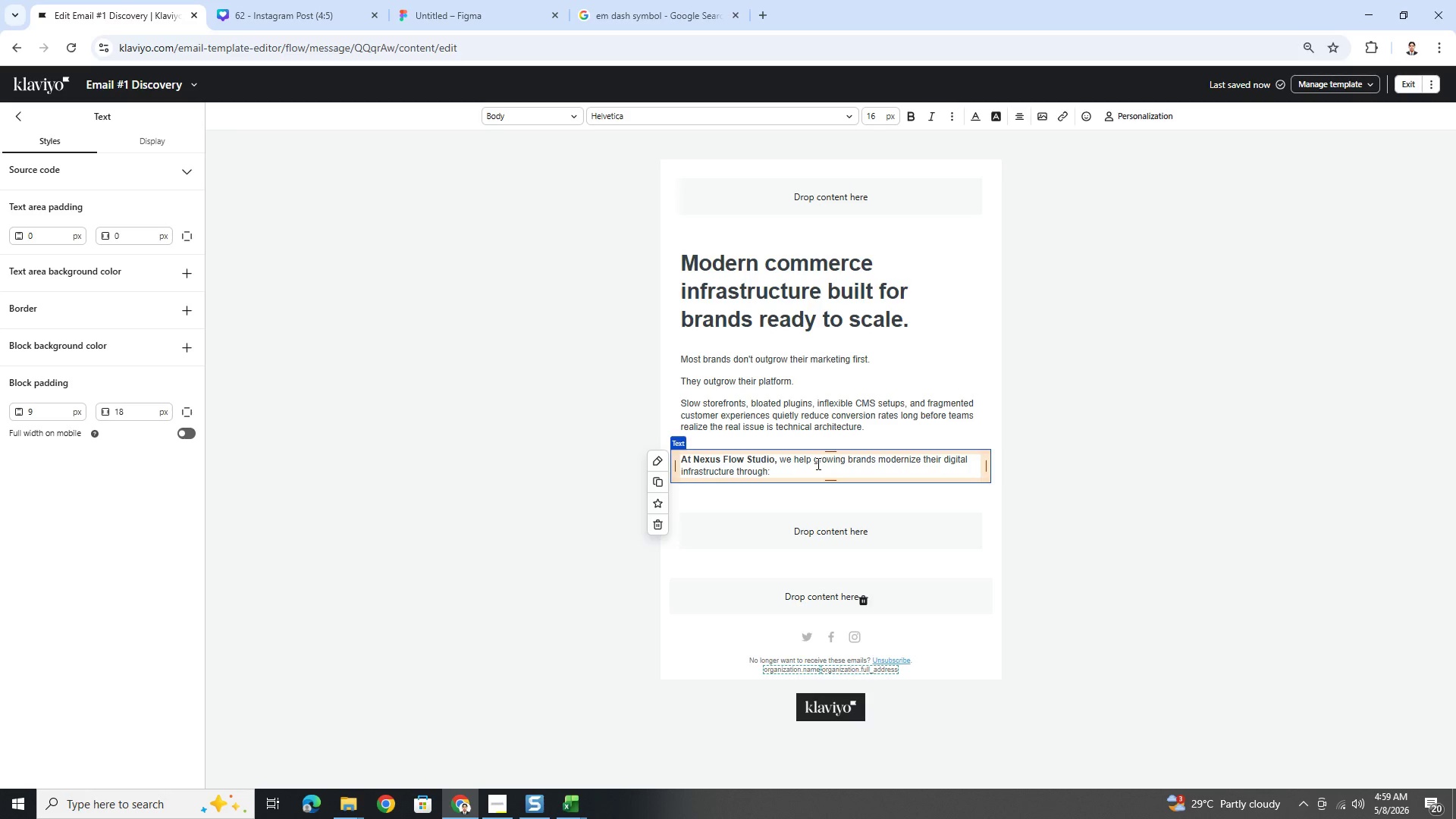 
left_click([1090, 511])
 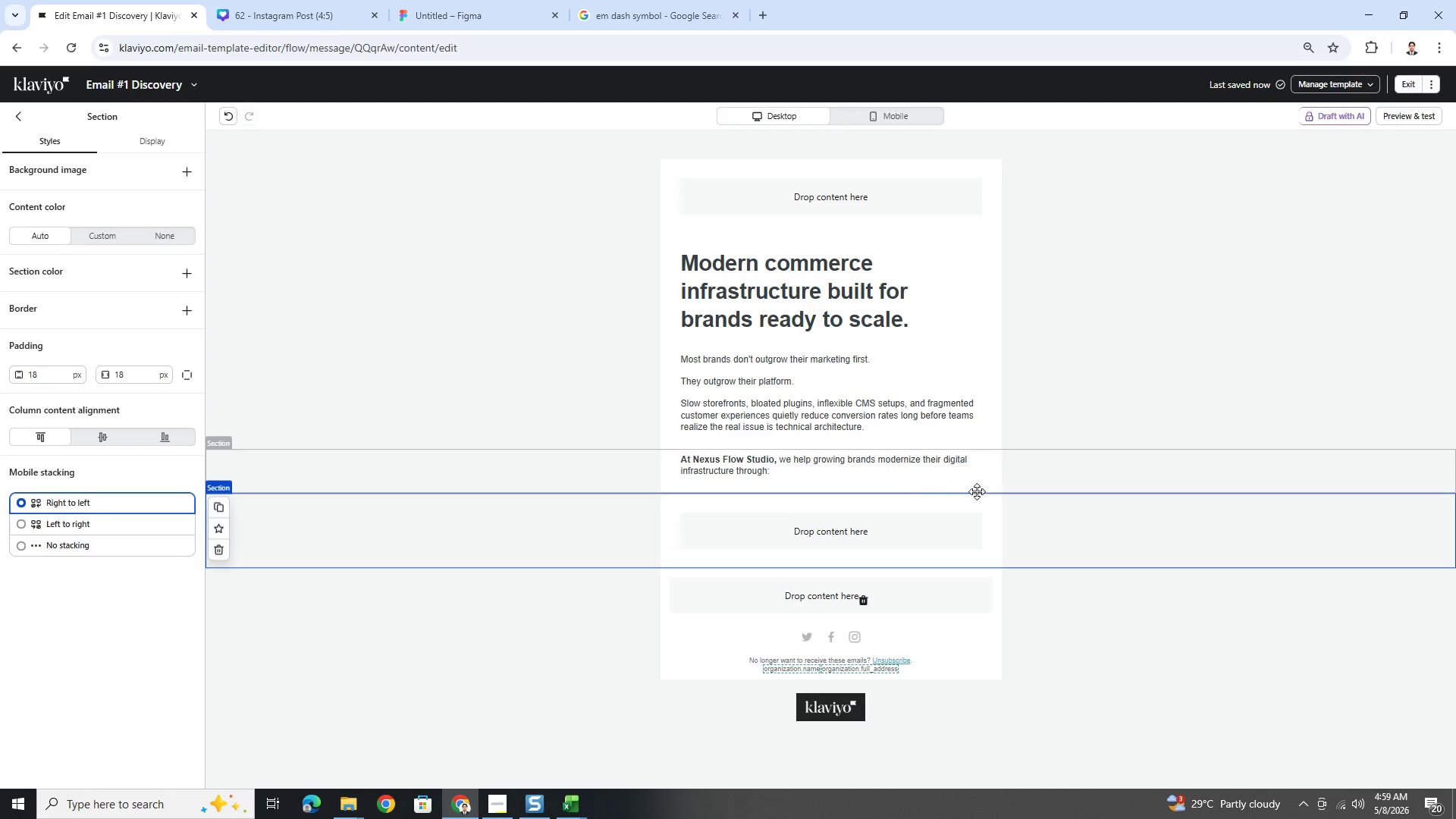 
left_click([926, 470])
 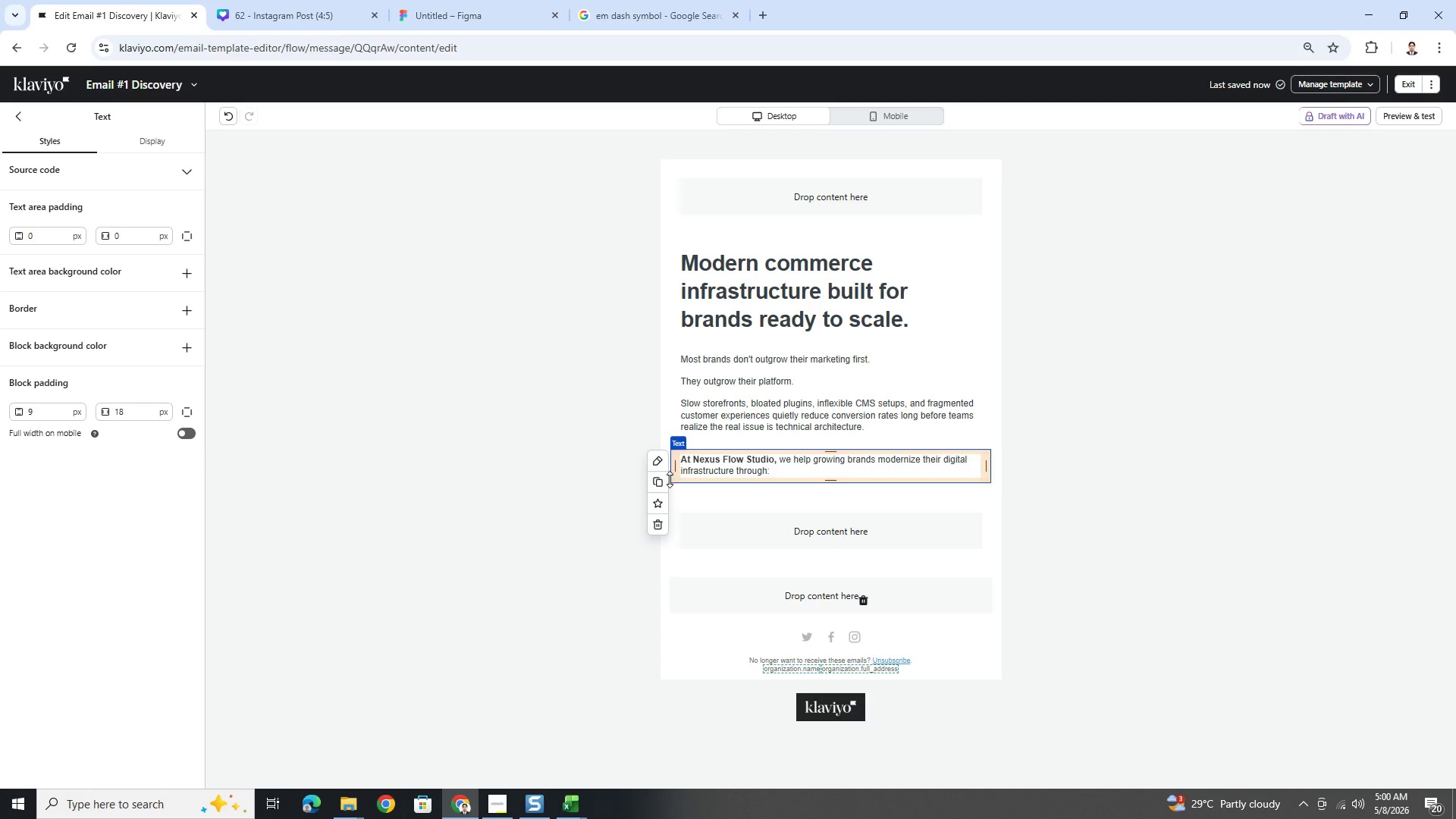 
left_click([665, 480])
 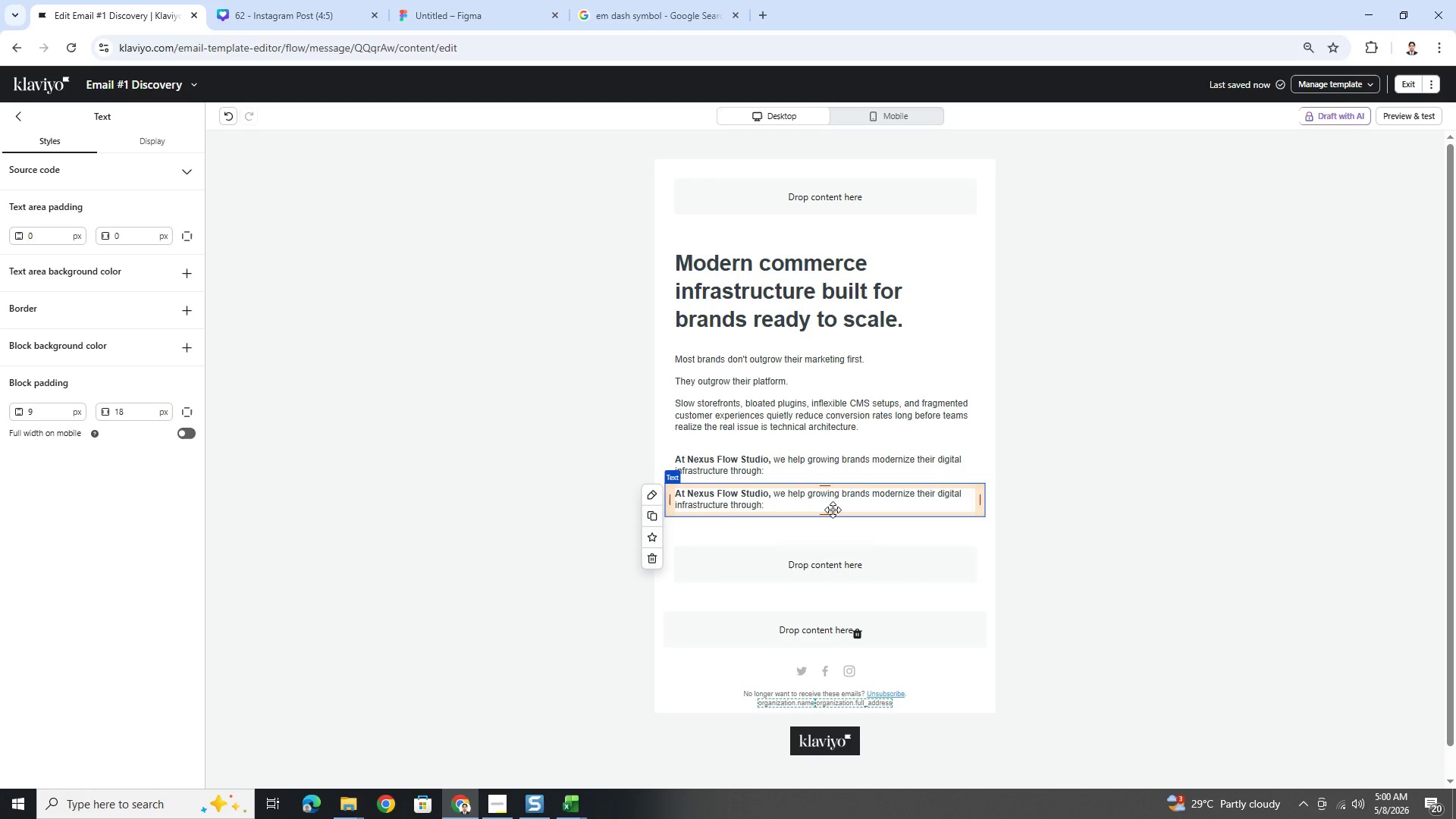 
wait(30.26)
 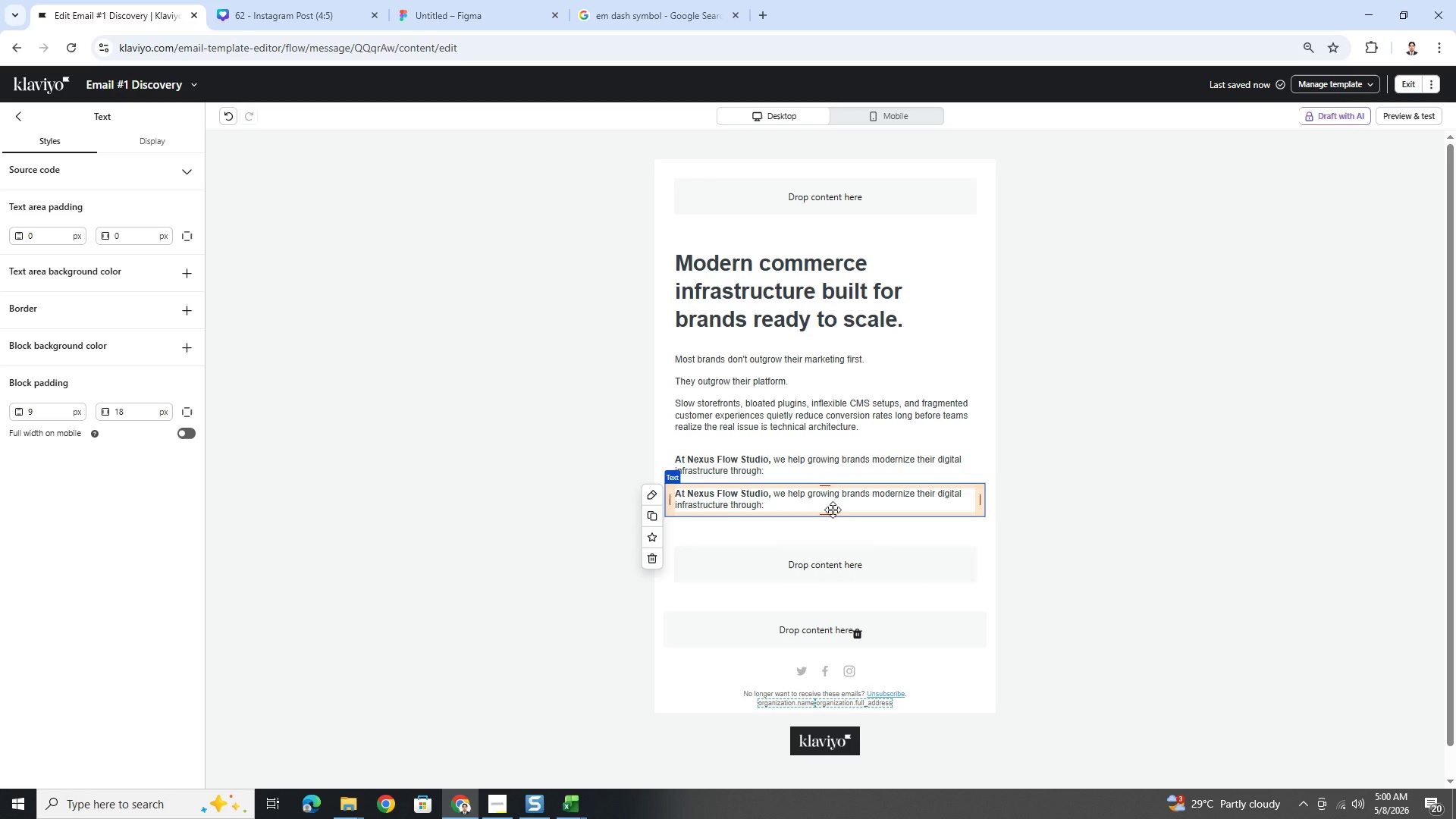 
left_click([1060, 500])
 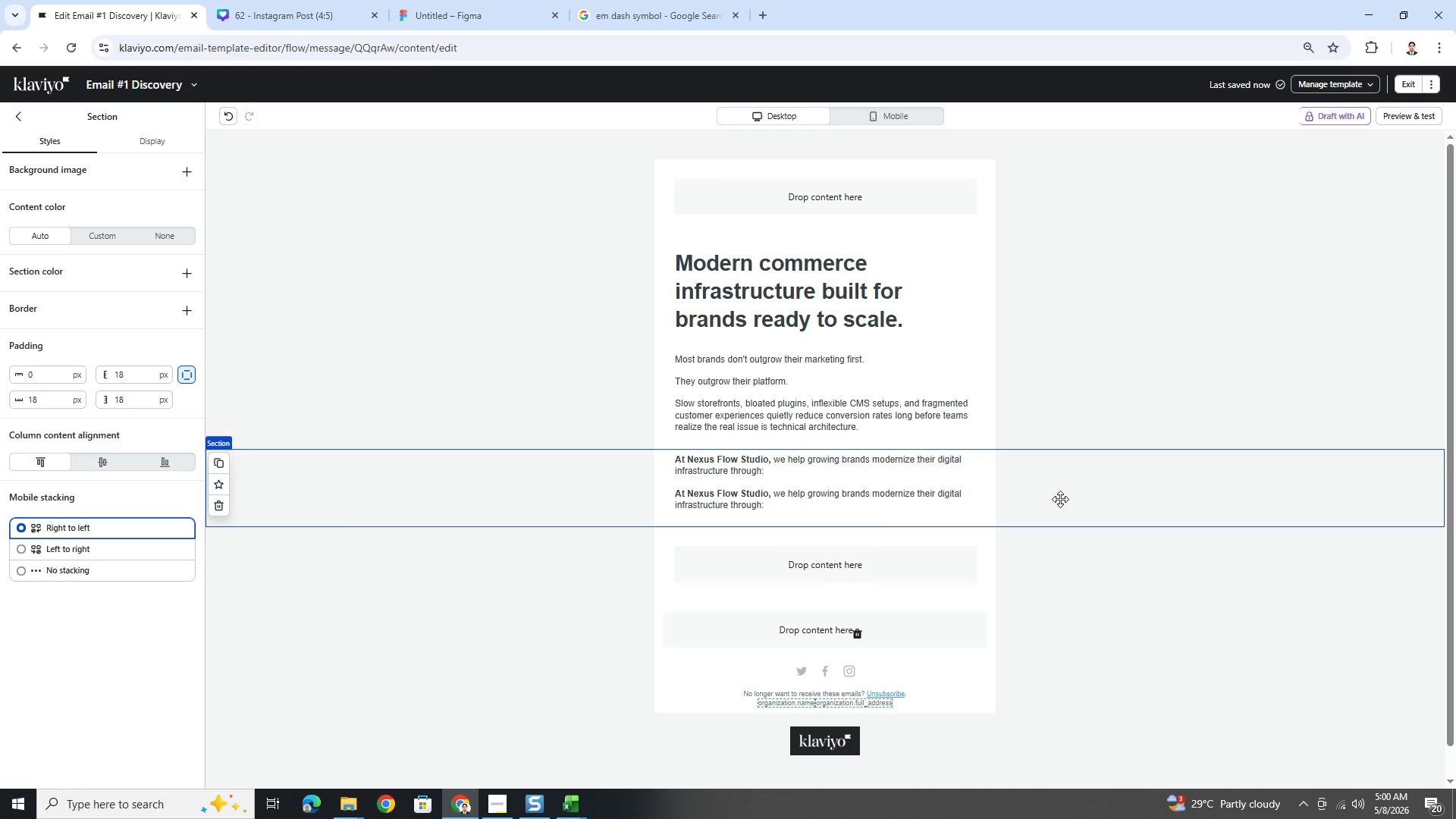 
left_click([903, 497])
 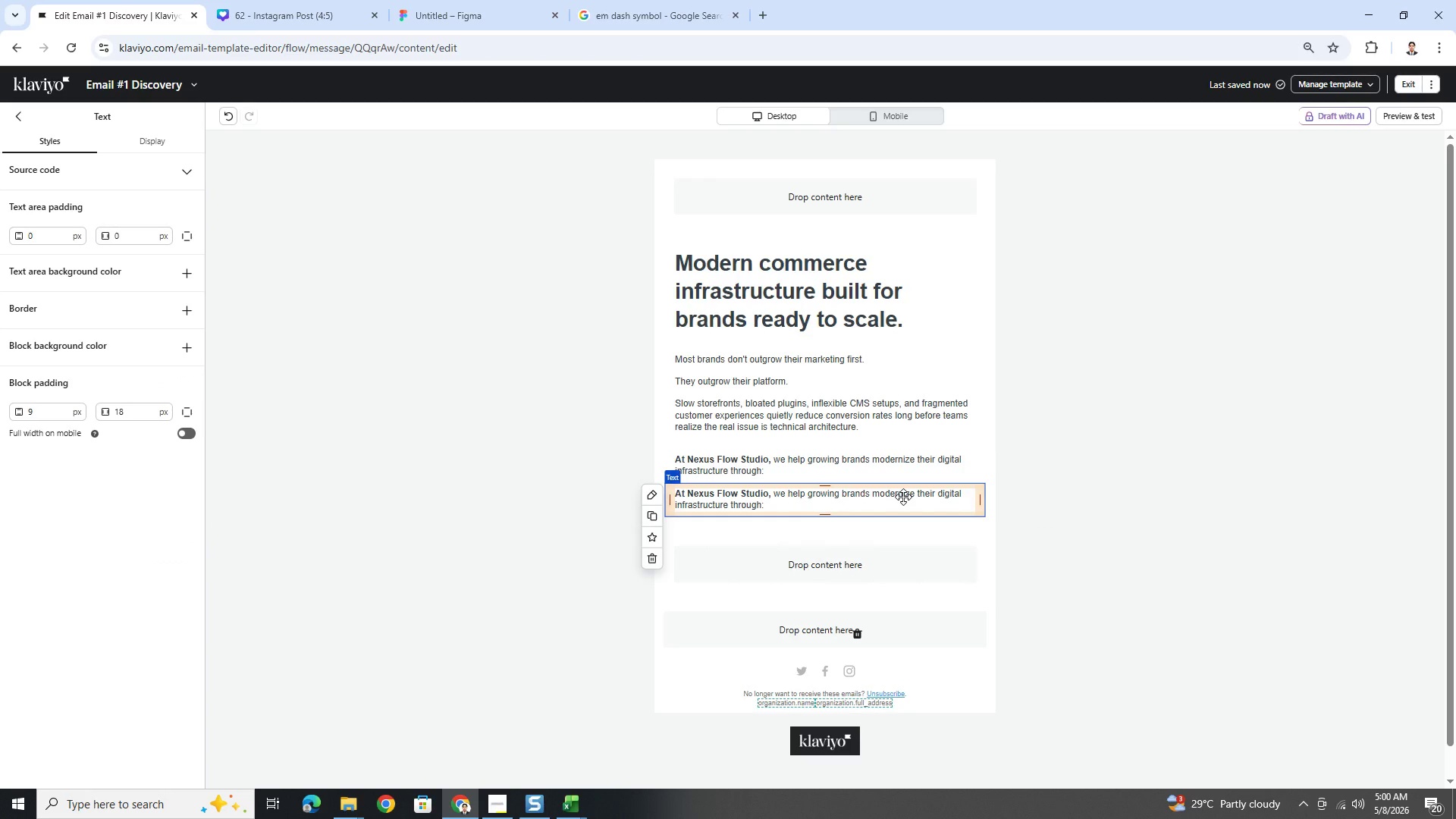 
wait(22.25)
 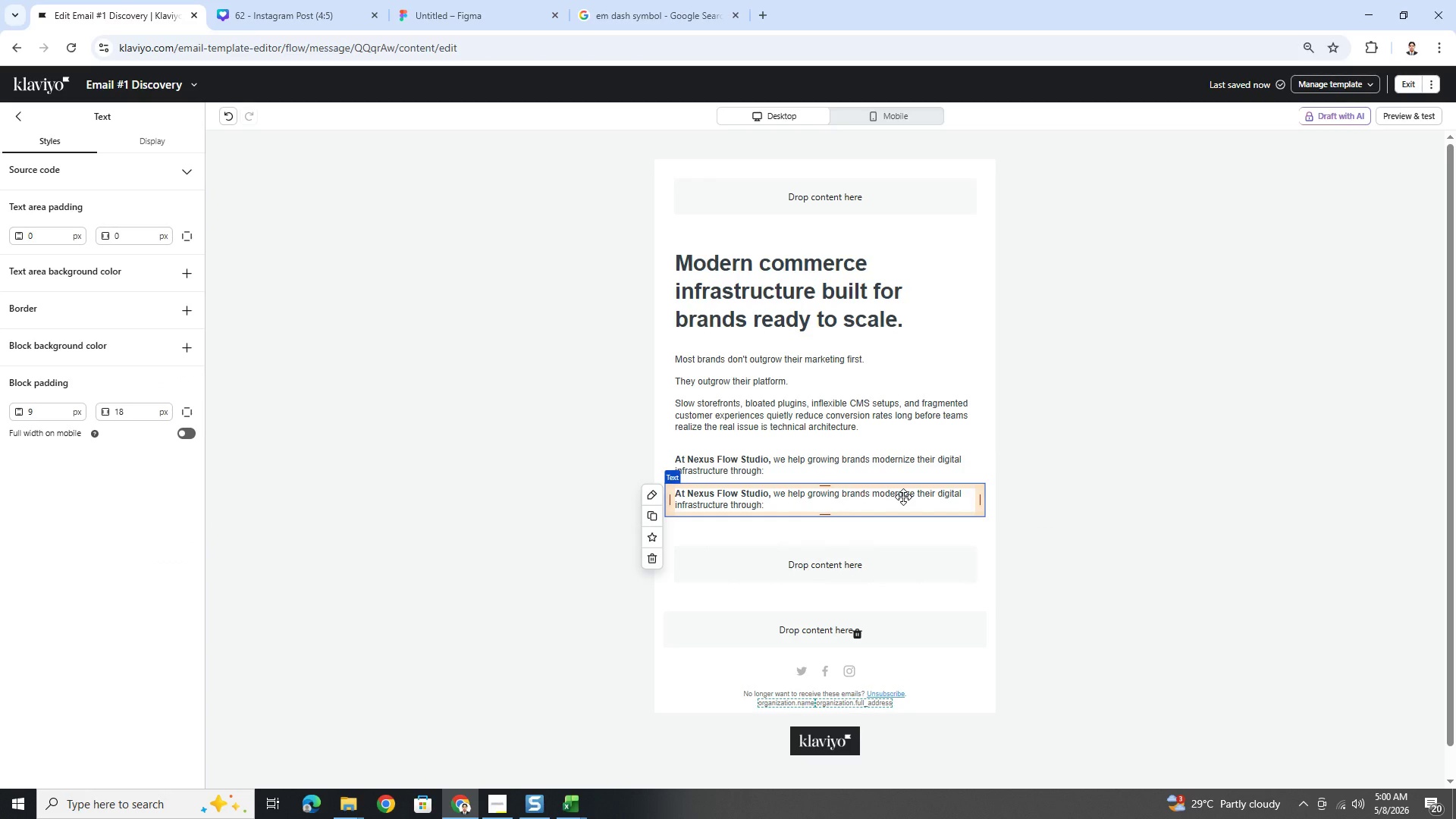 
double_click([902, 497])
 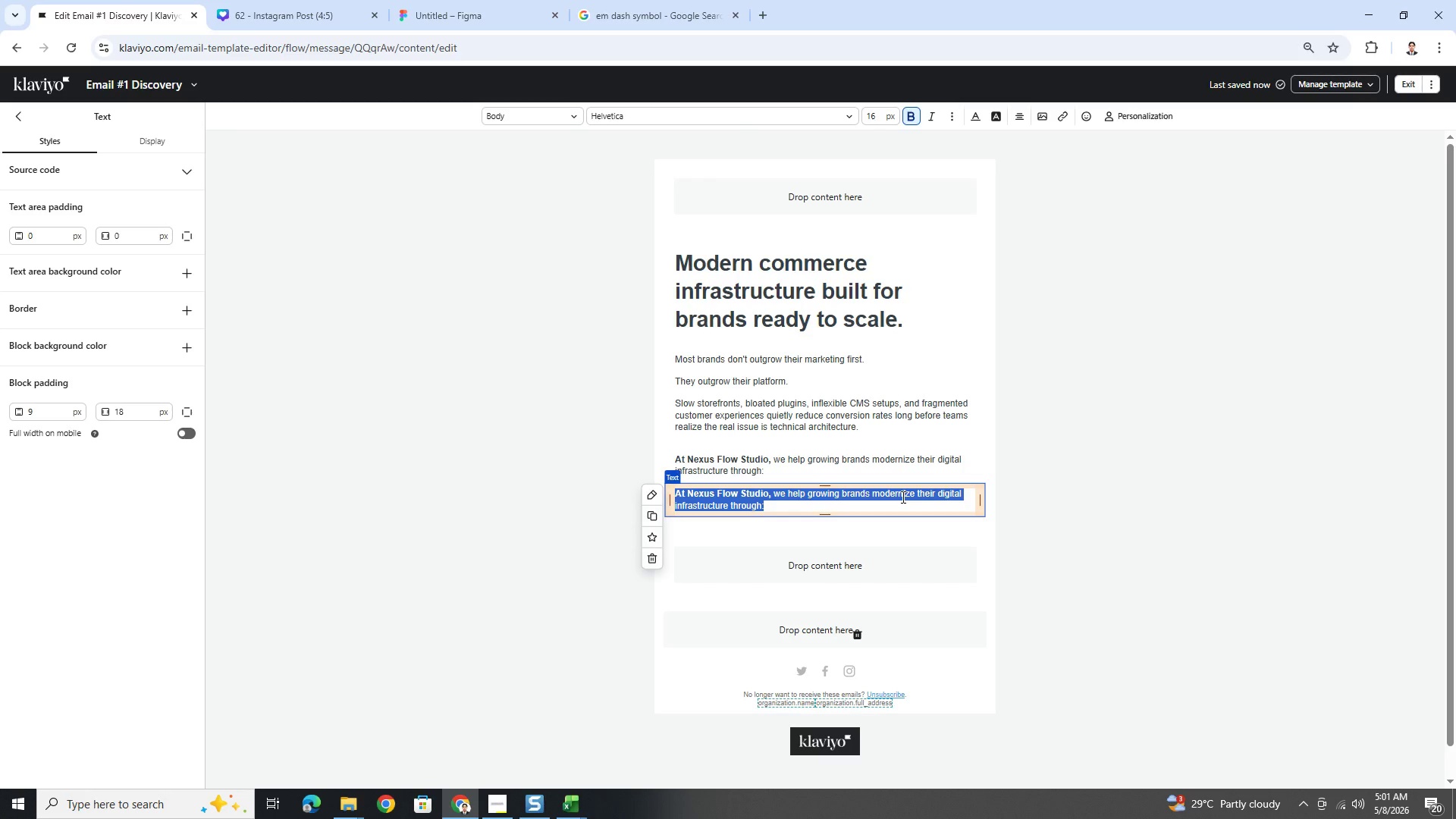 
wait(14.56)
 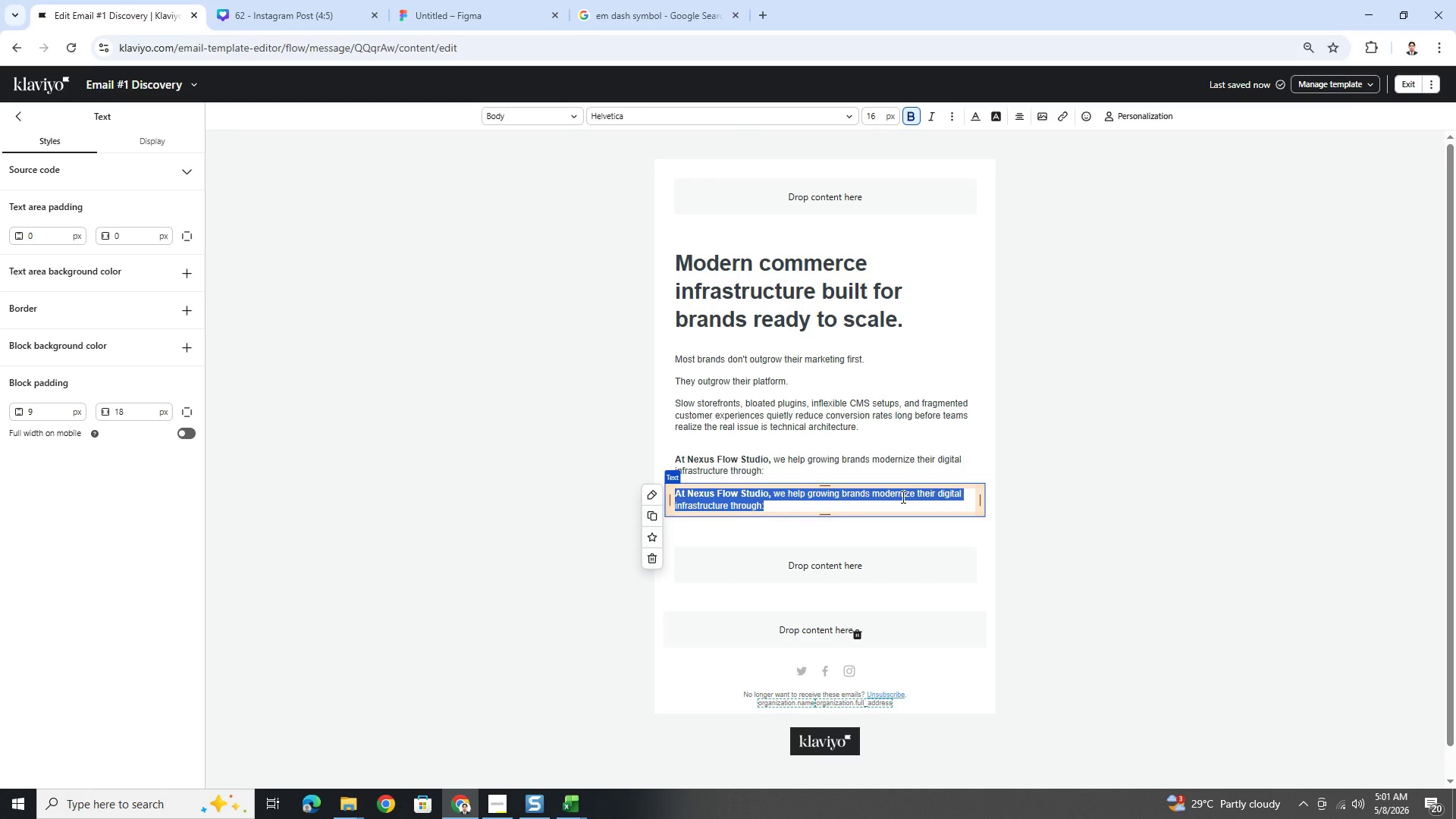 
left_click([1037, 503])
 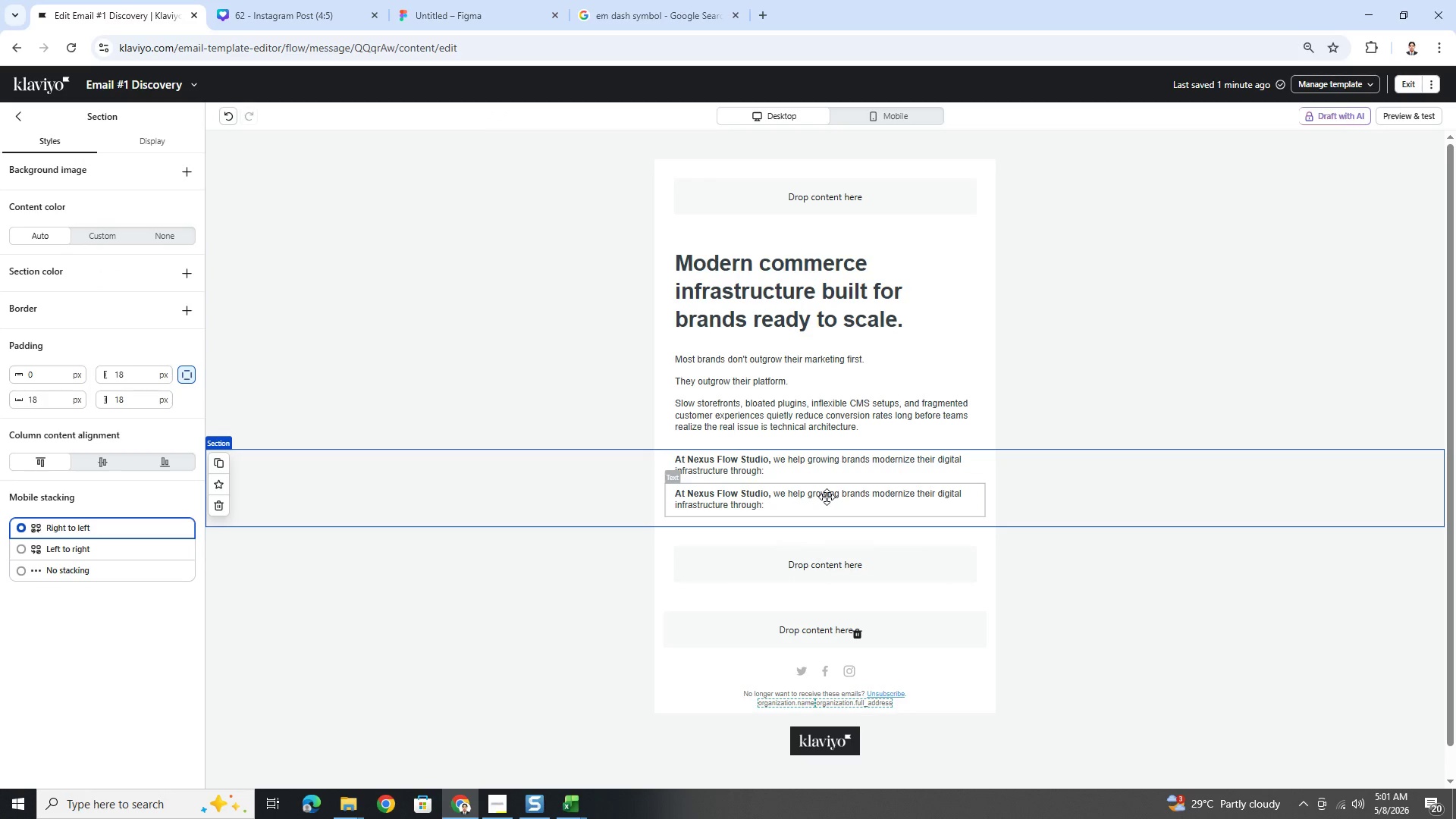 
left_click([827, 497])
 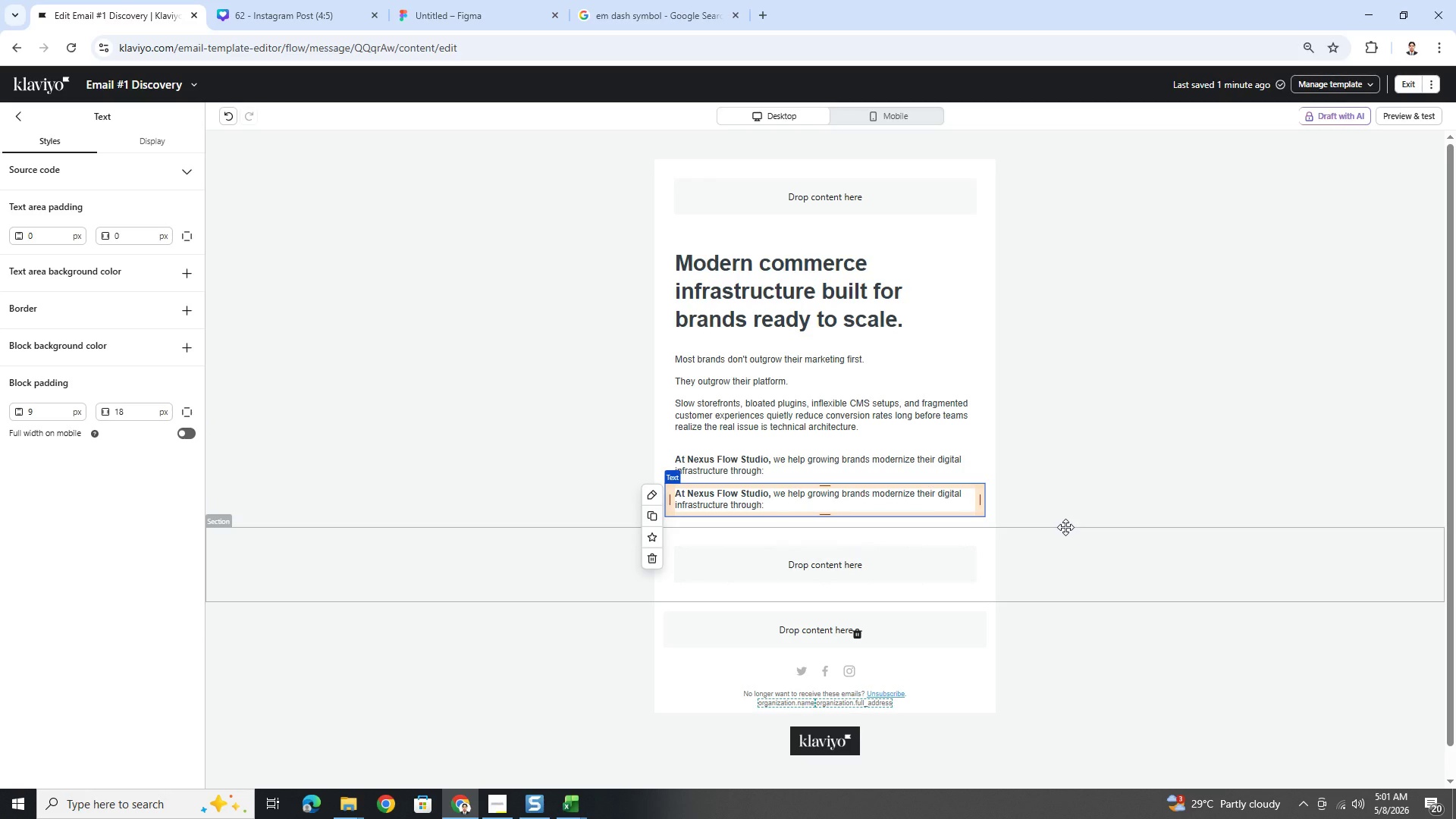 
wait(16.55)
 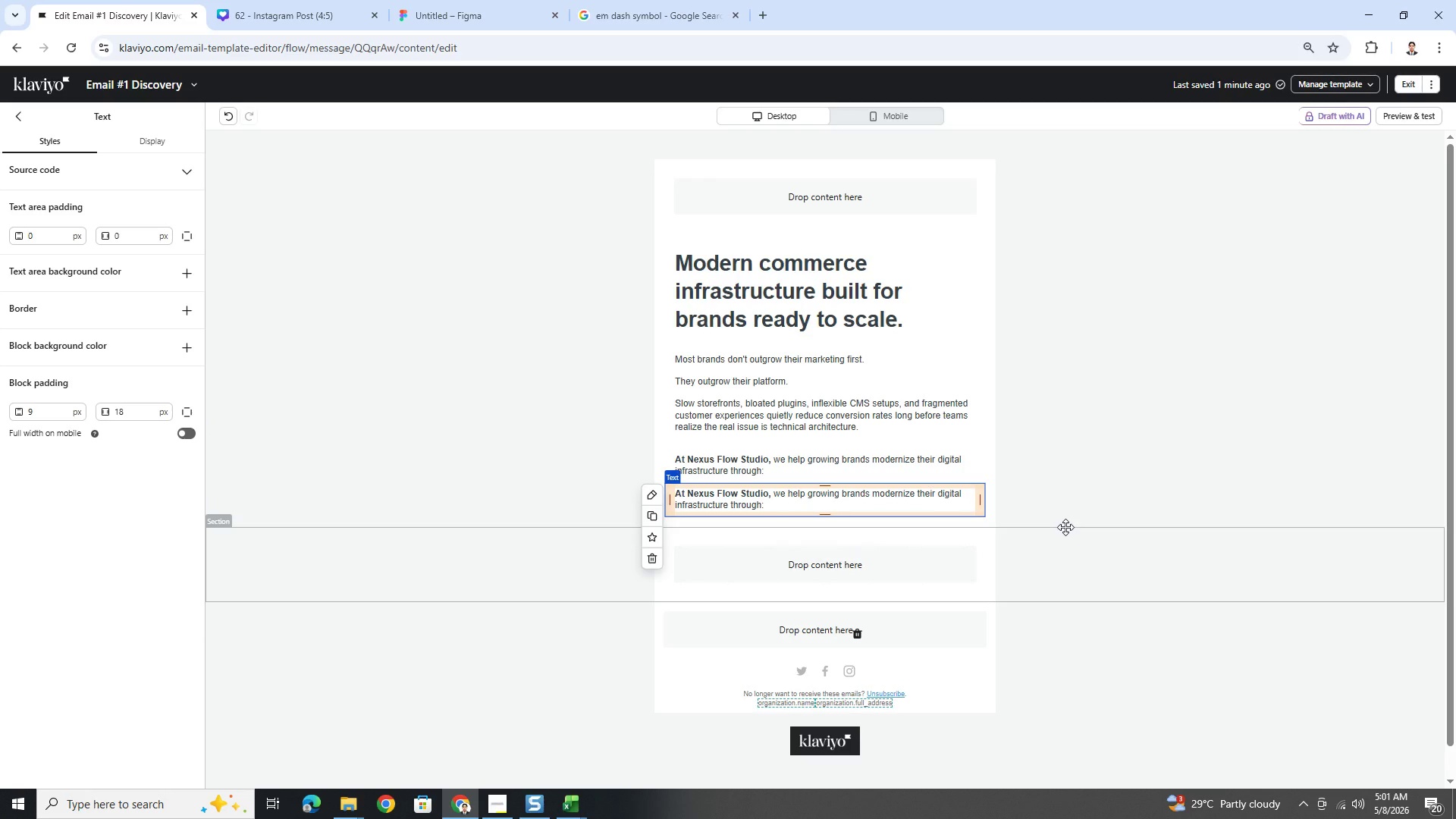 
double_click([786, 499])
 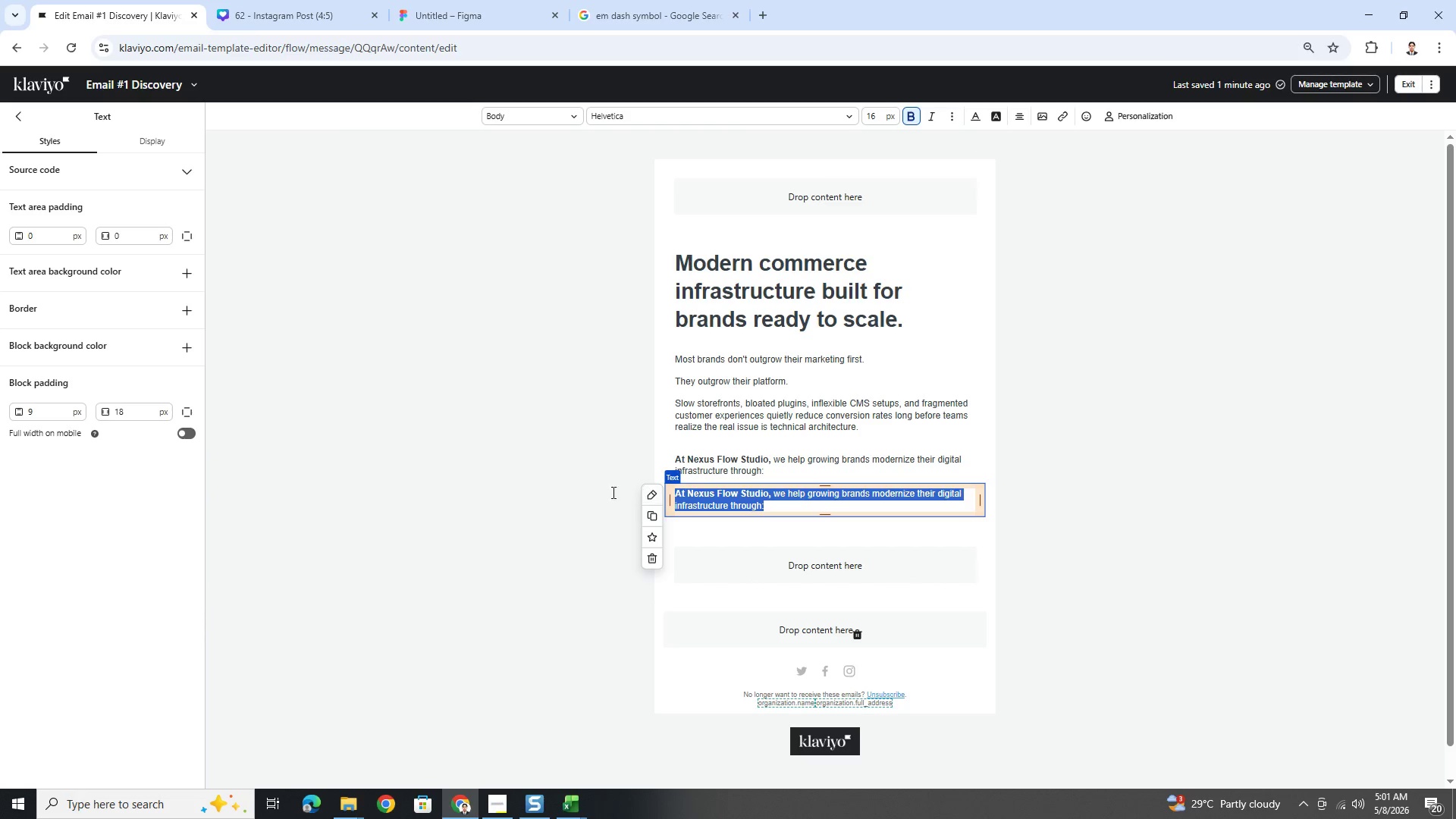 
left_click([558, 491])
 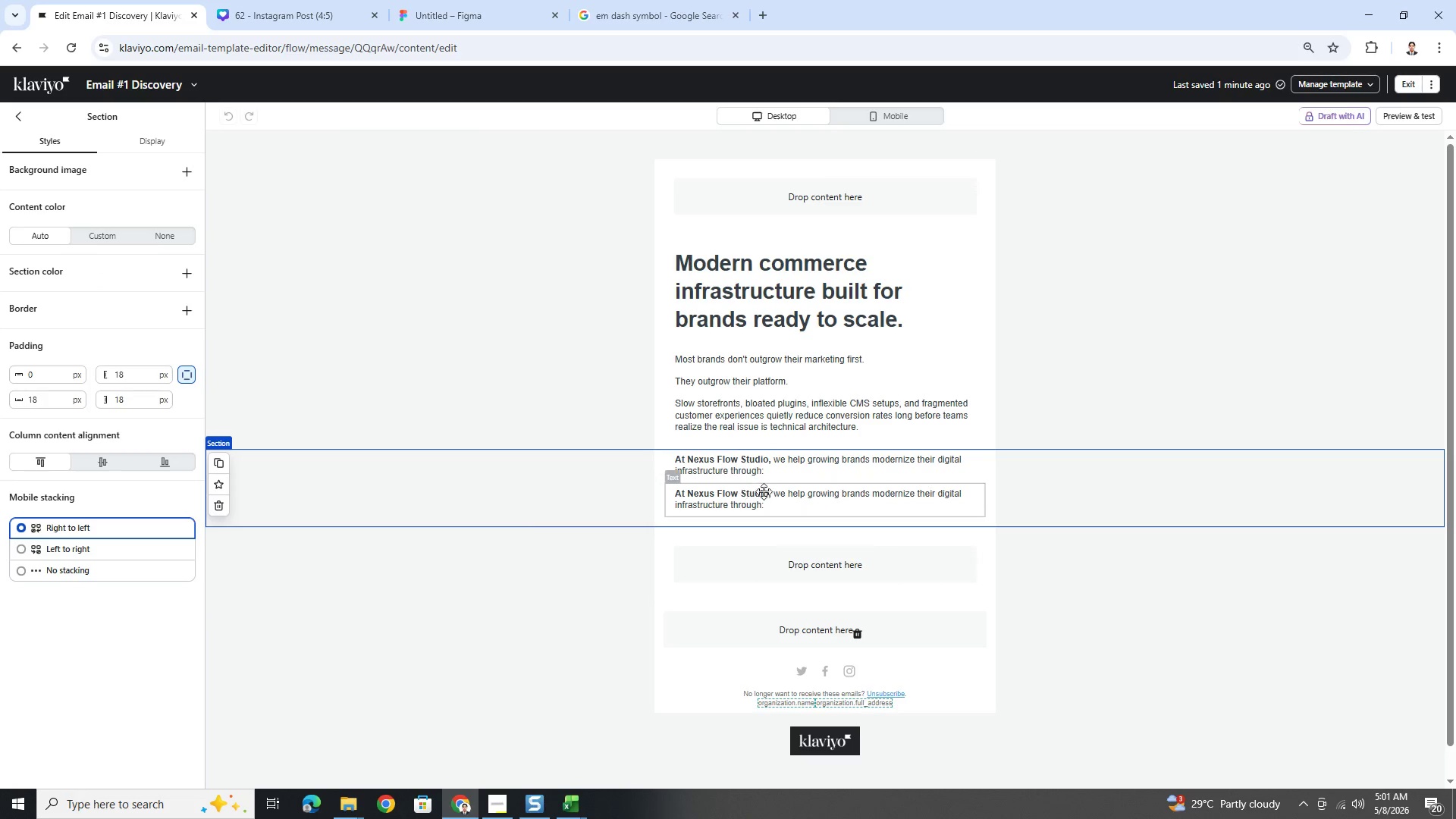 
left_click([769, 492])
 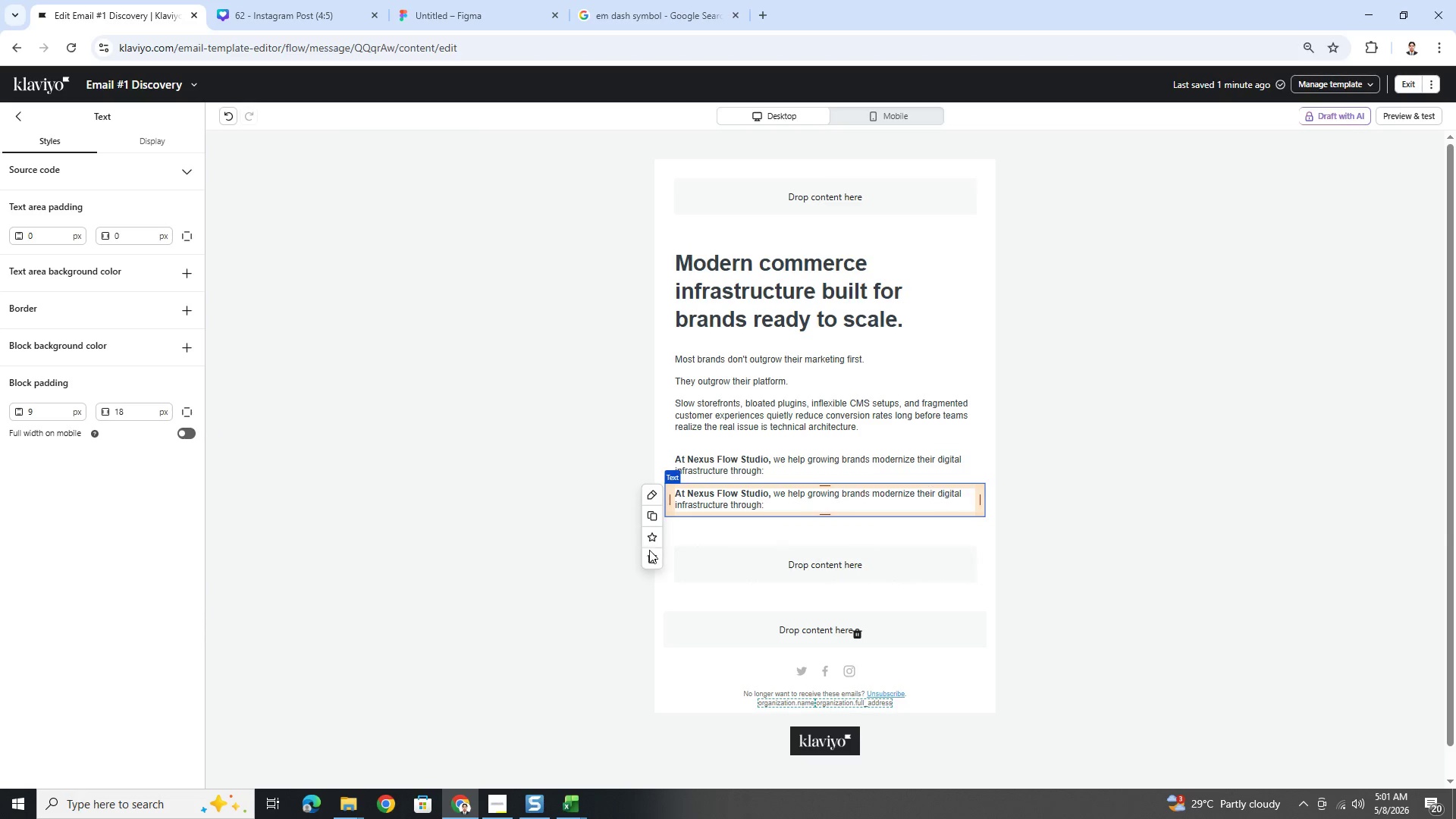 
left_click([652, 557])
 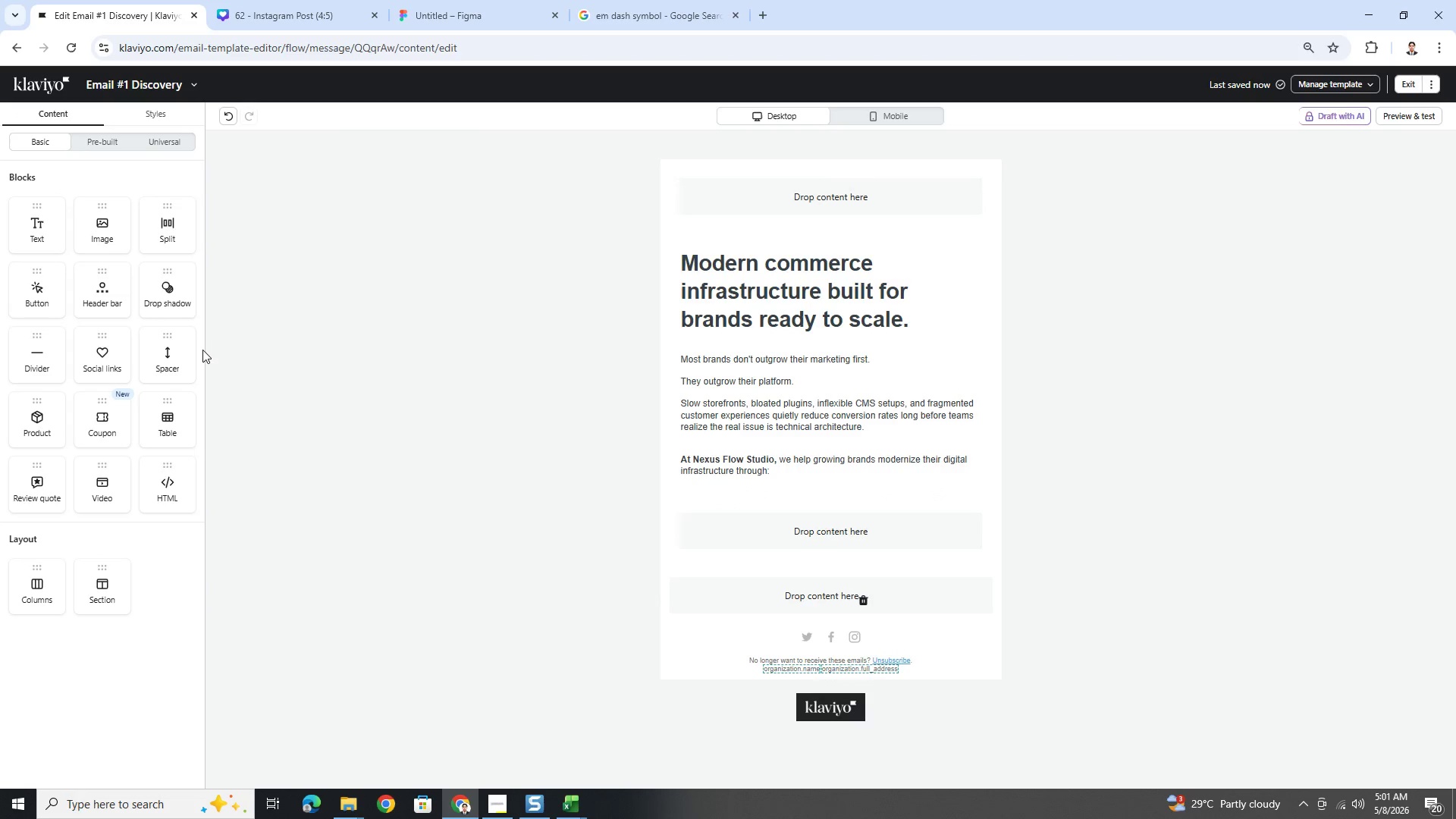 
left_click_drag(start_coordinate=[183, 415], to_coordinate=[808, 491])
 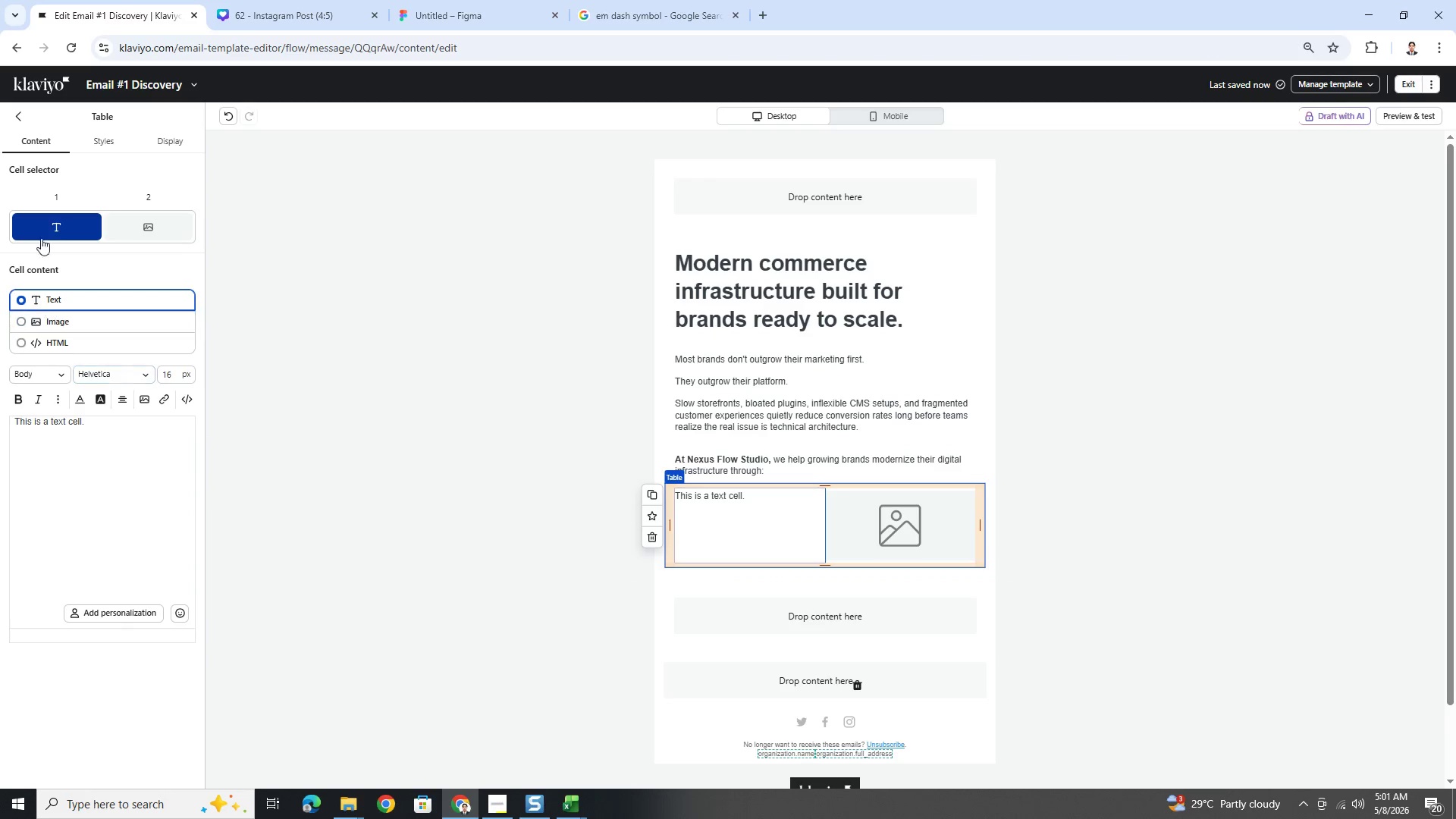 
left_click([102, 146])
 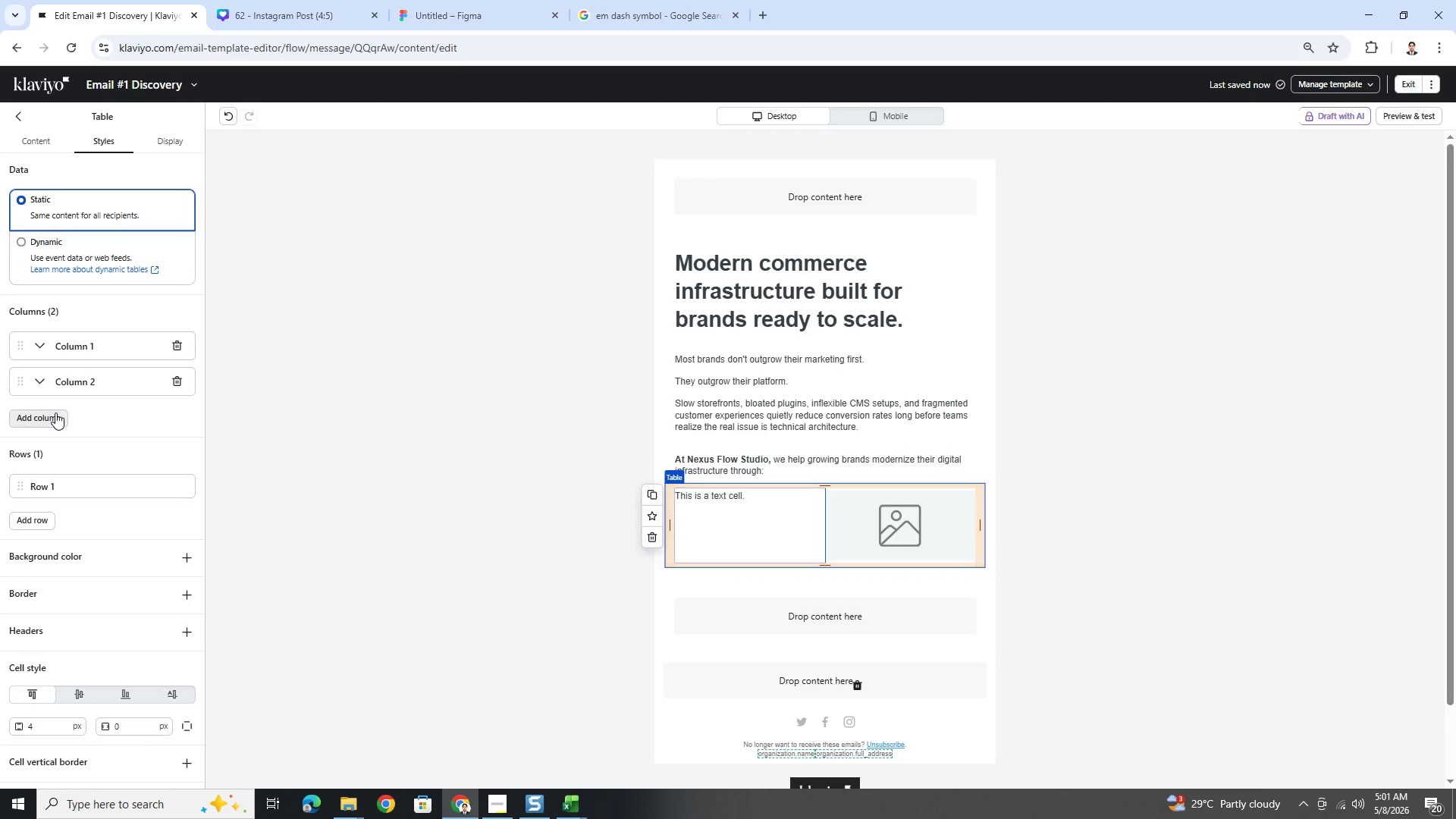 
wait(6.03)
 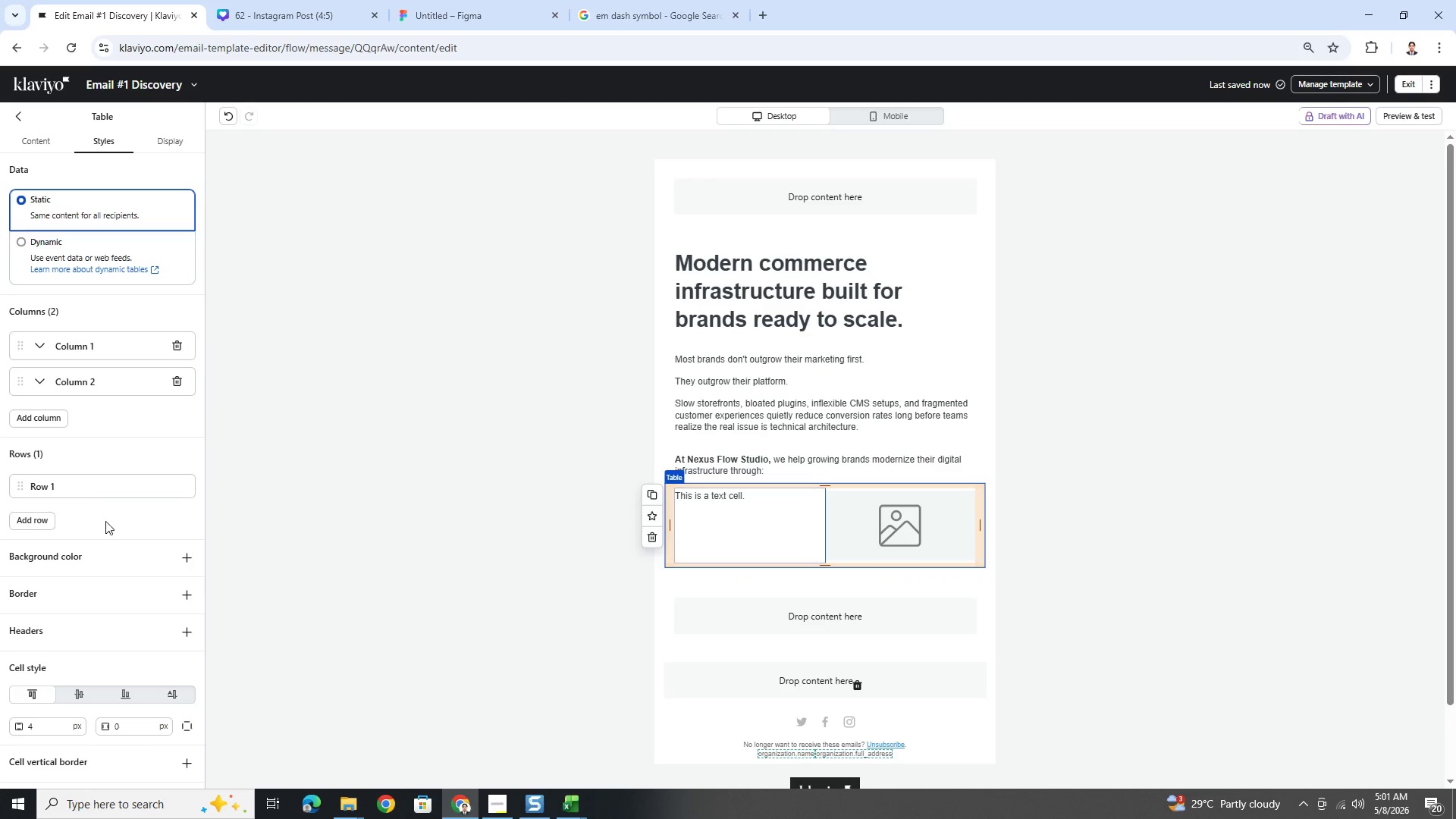 
left_click([39, 347])
 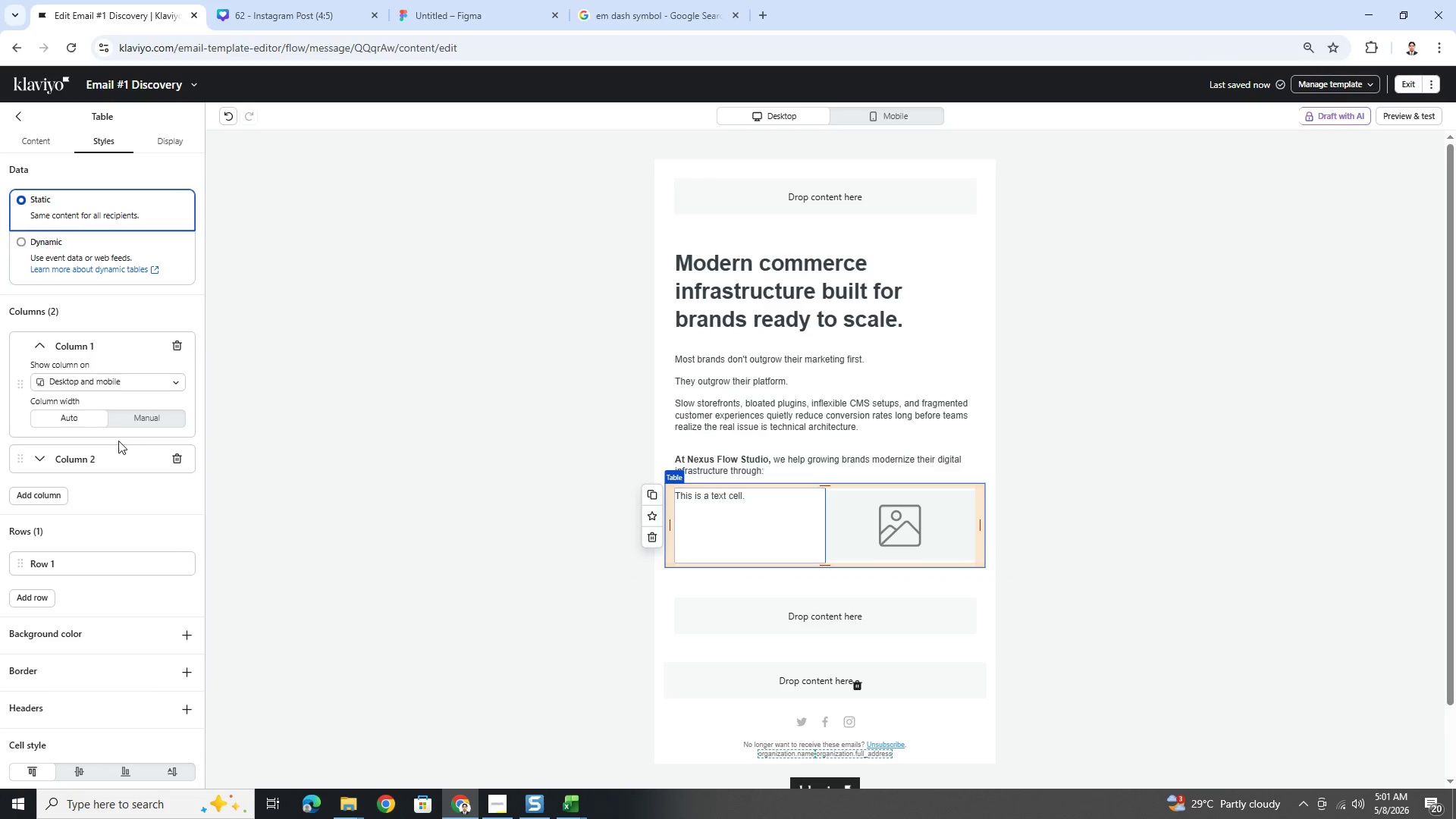 
left_click([130, 426])
 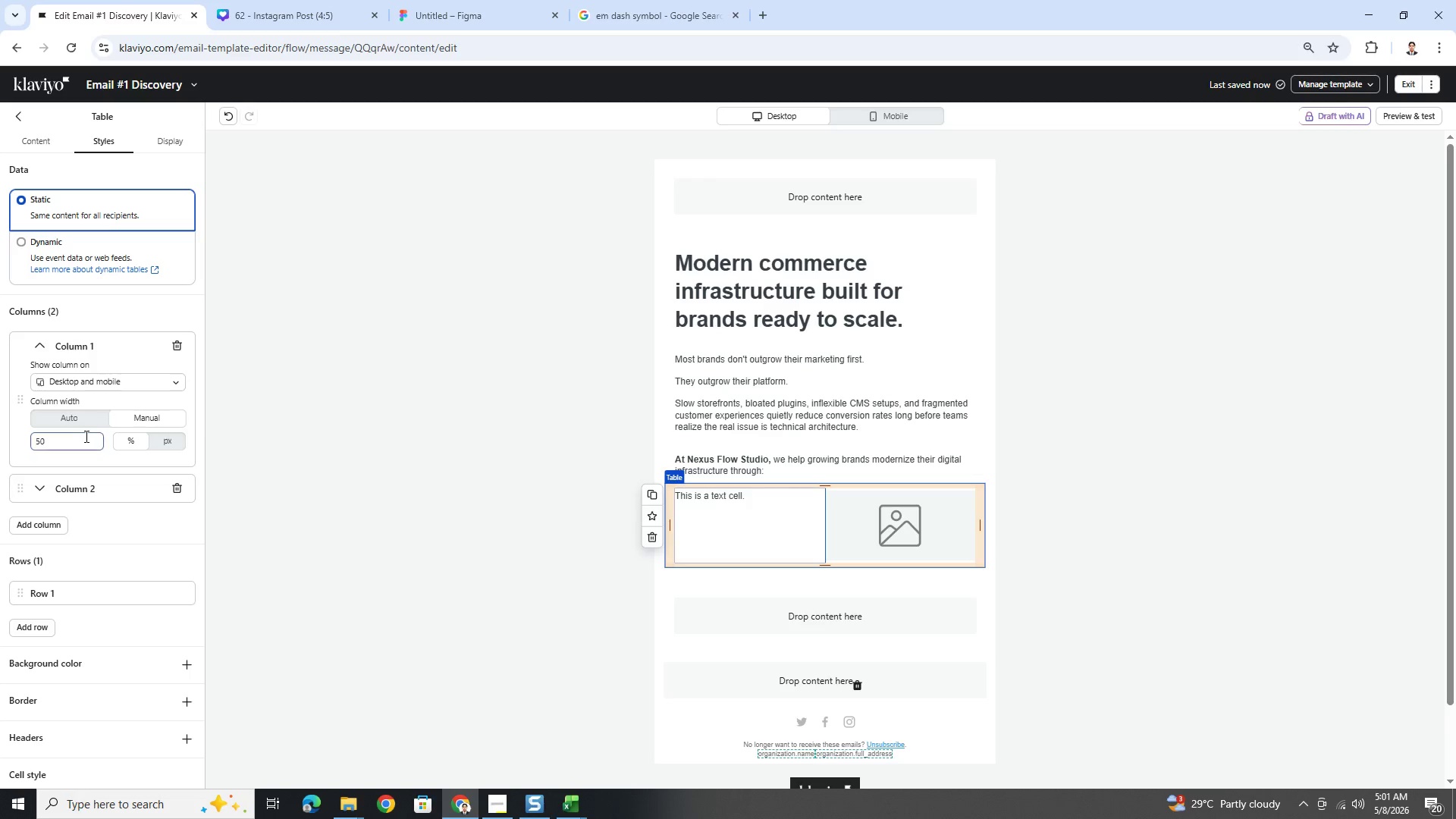 
double_click([84, 437])
 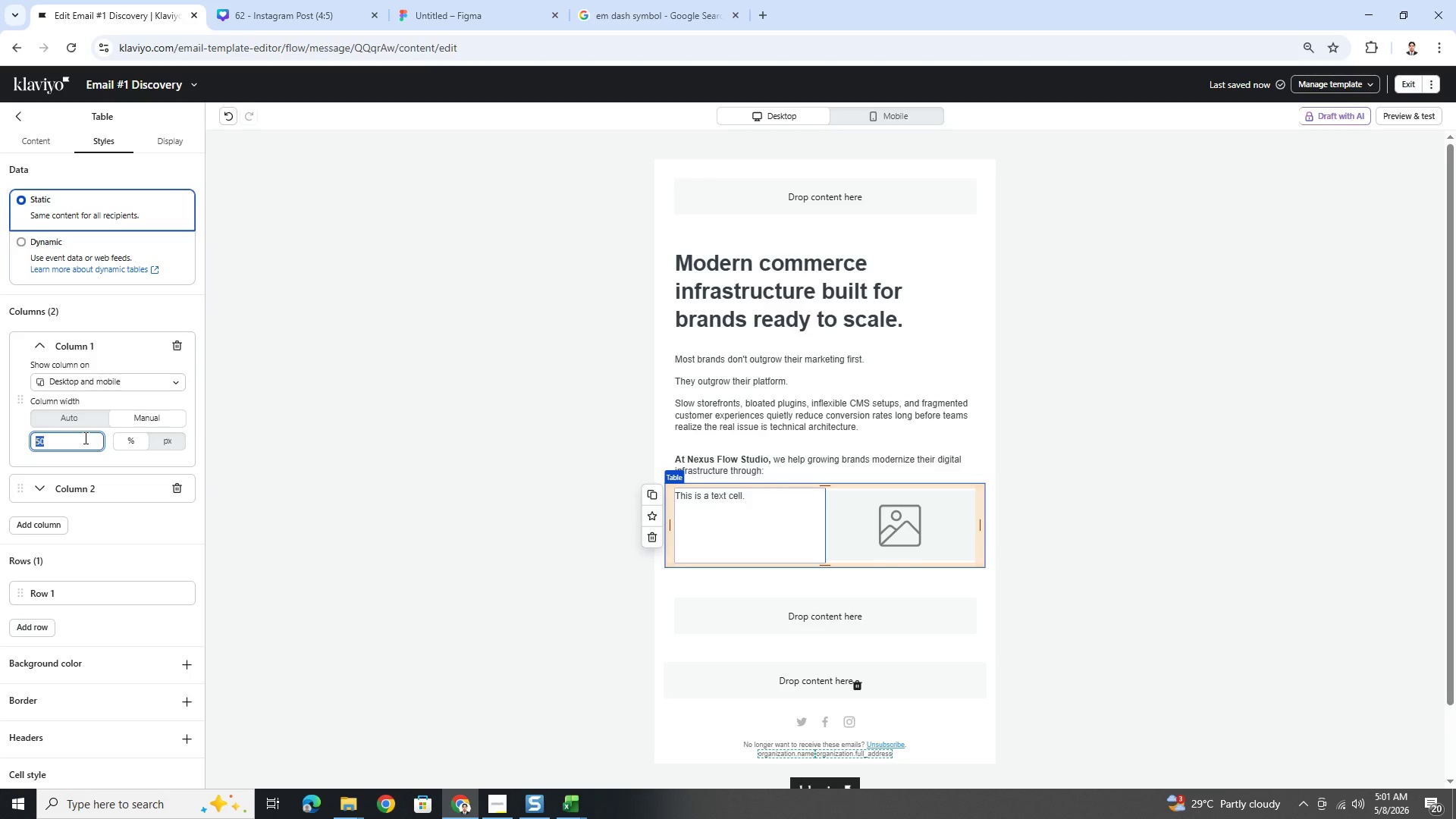 
key(Numpad2)
 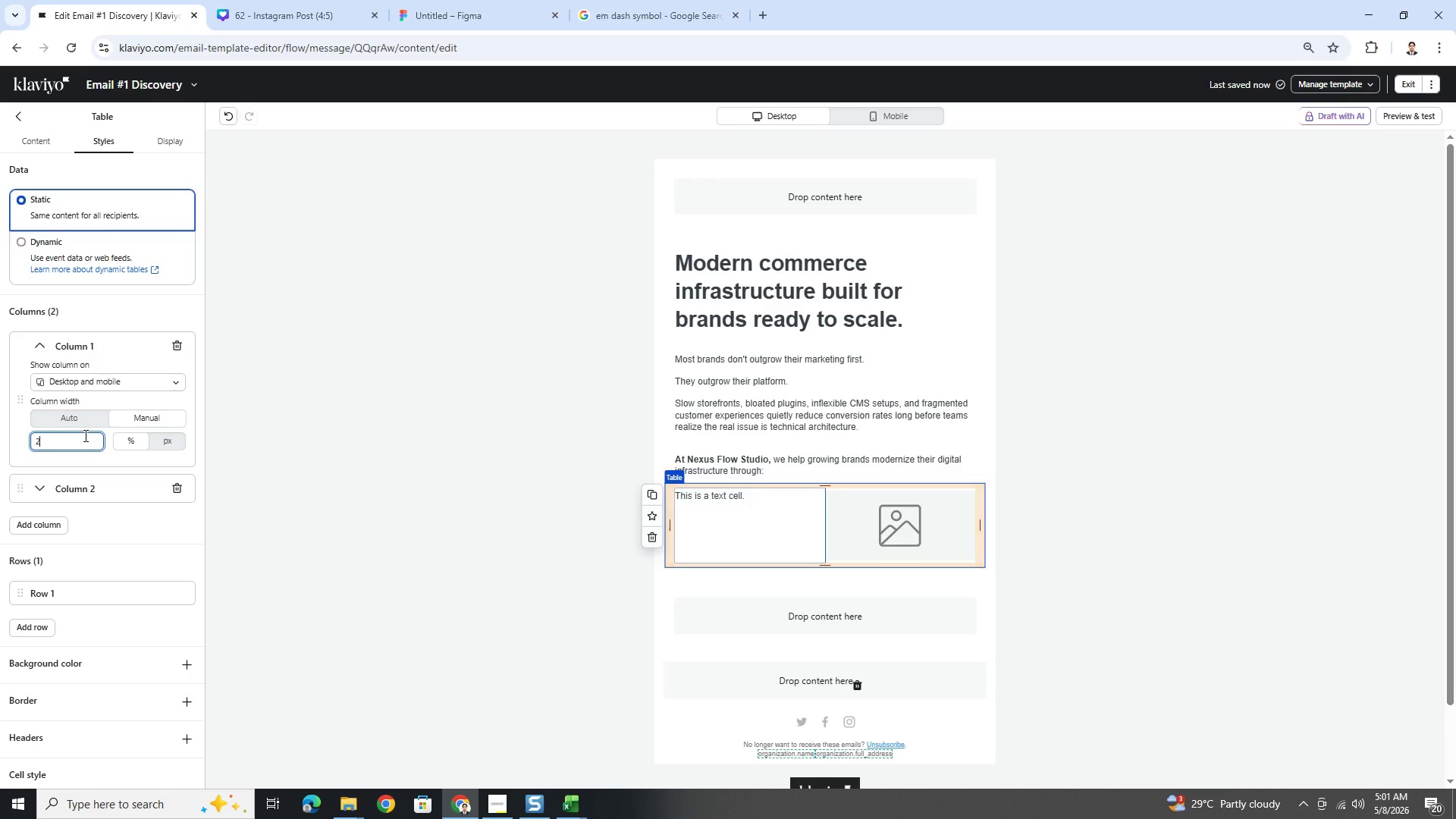 
key(Numpad0)
 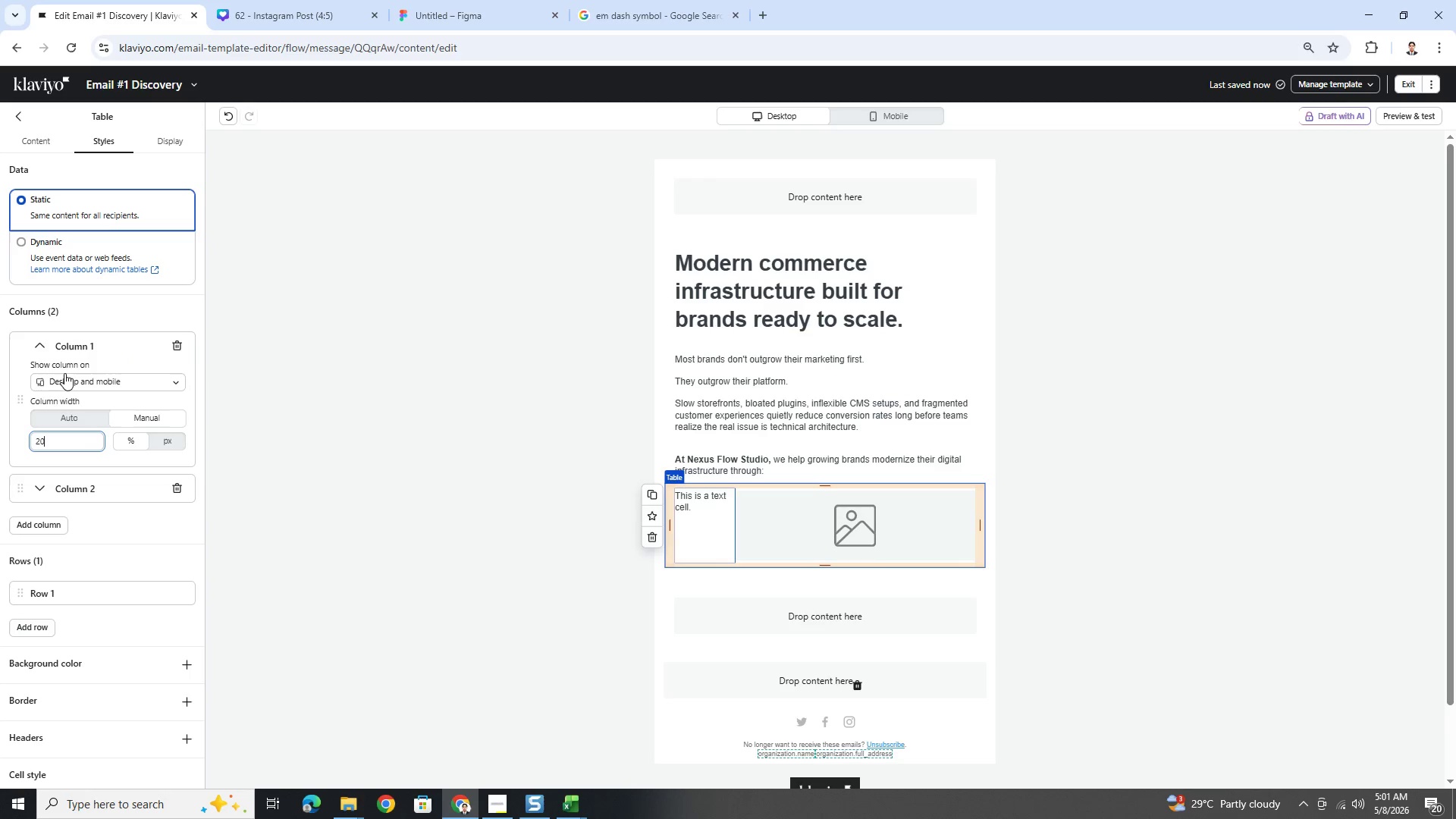 
left_click([48, 140])
 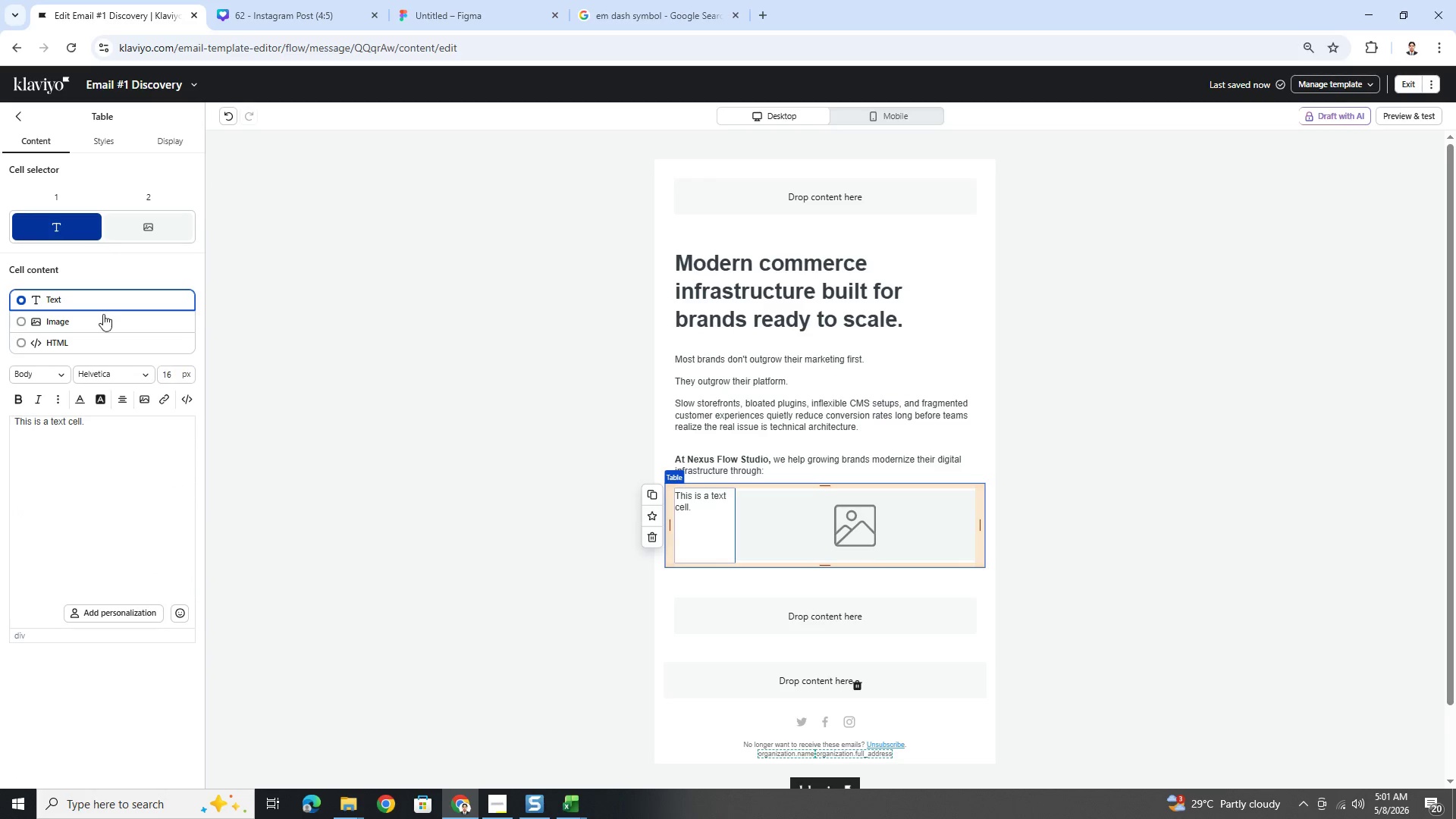 
left_click([103, 320])
 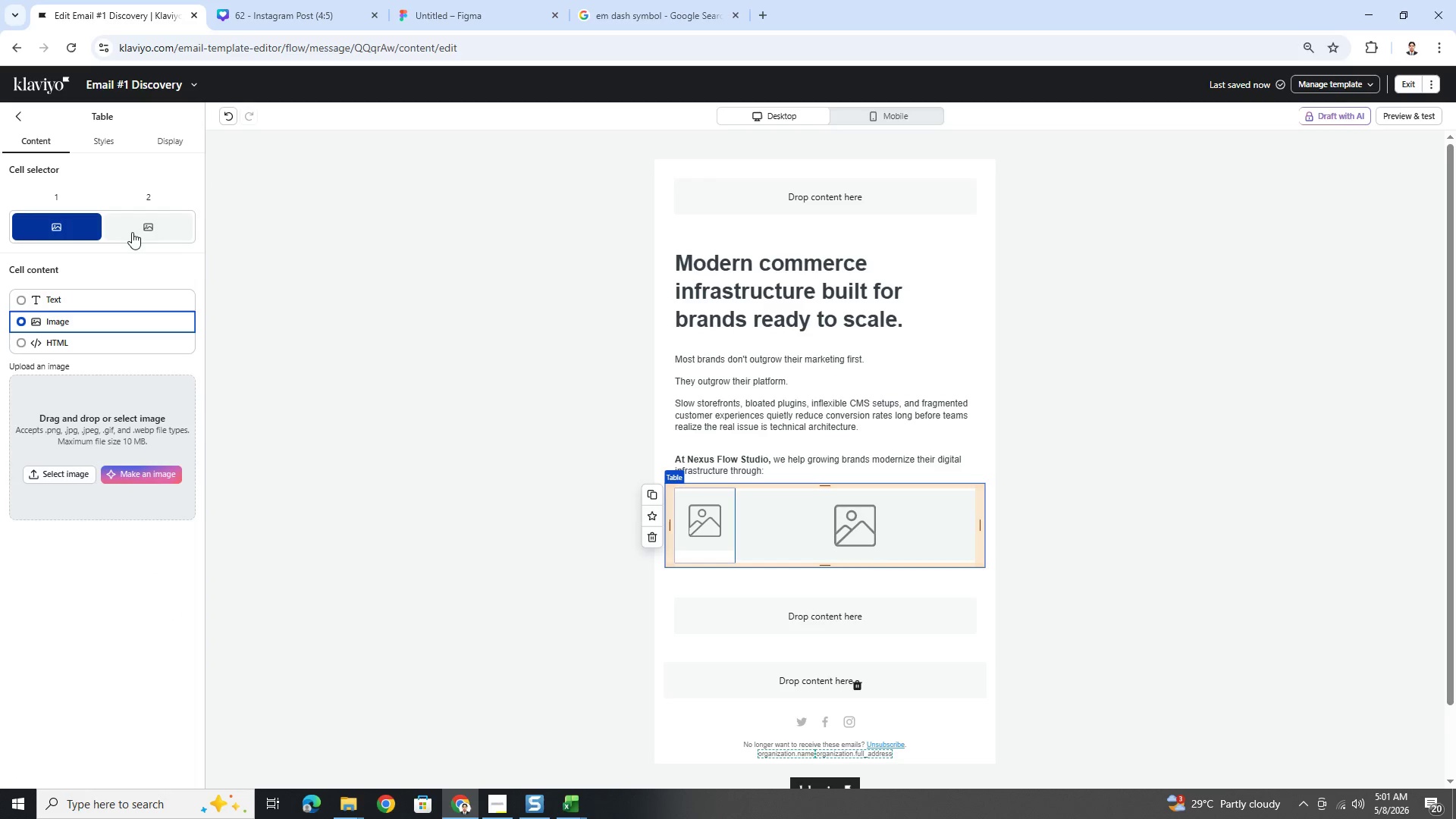 
left_click([136, 217])
 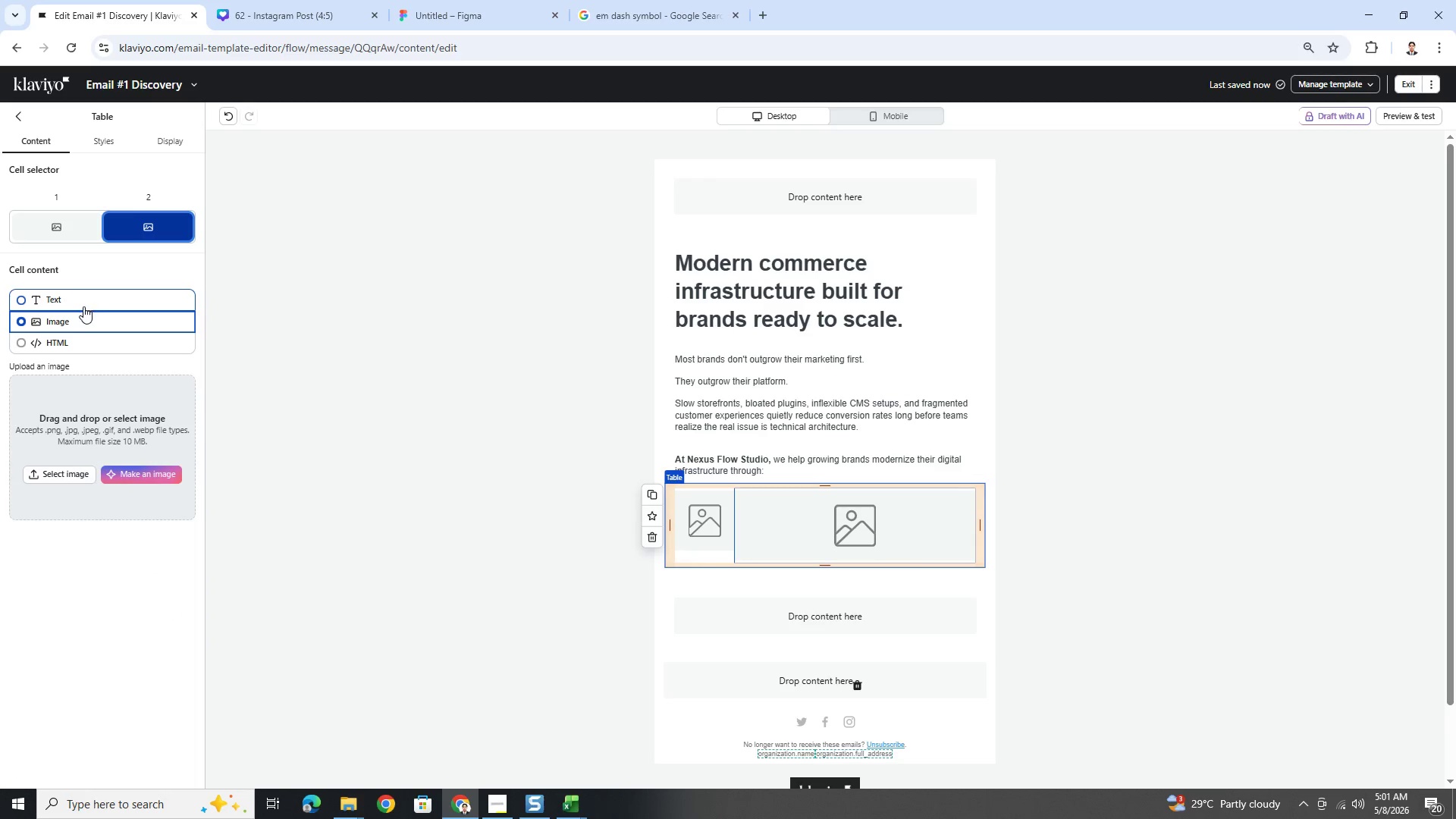 
left_click([83, 300])
 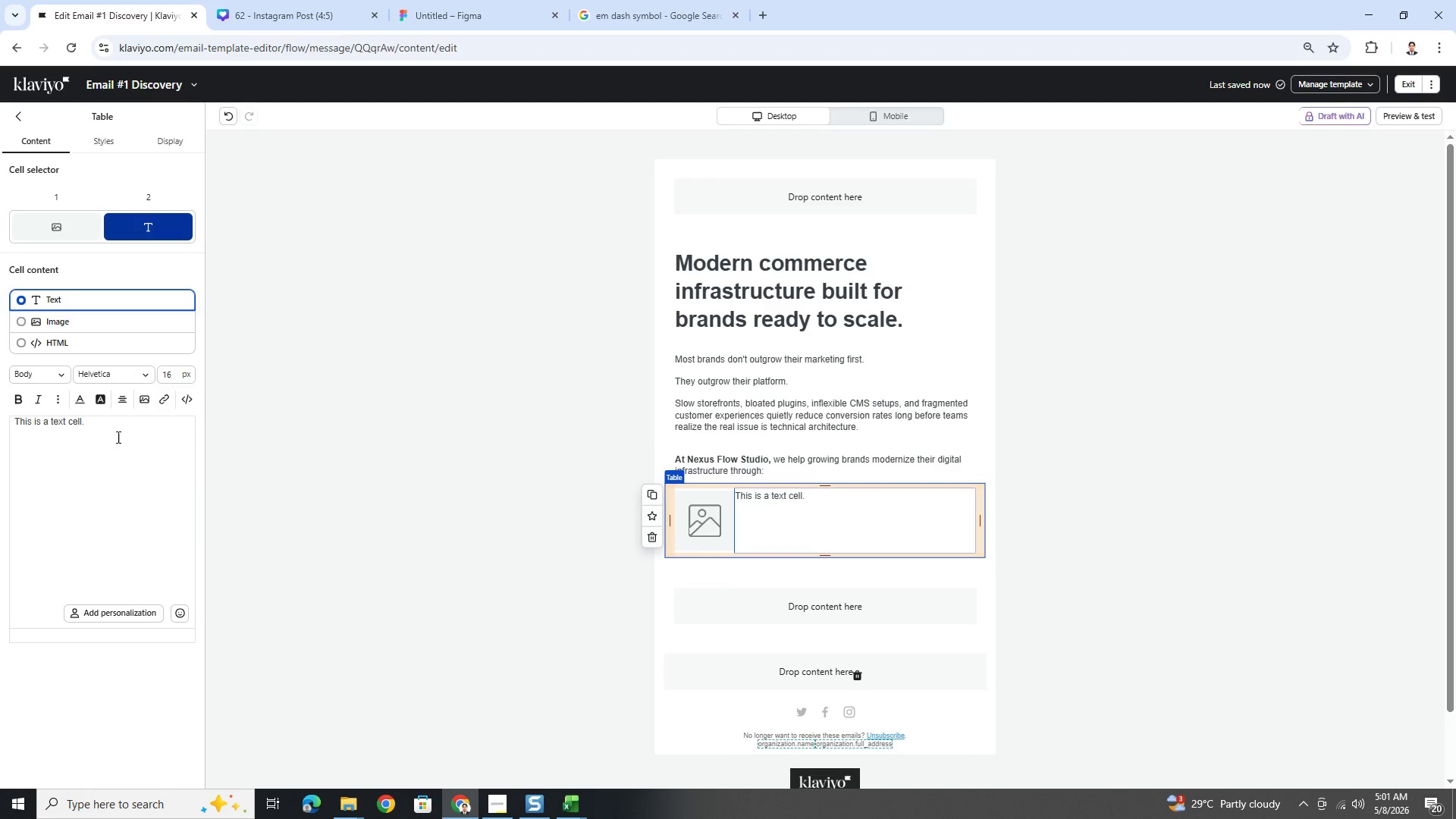 
double_click([119, 428])
 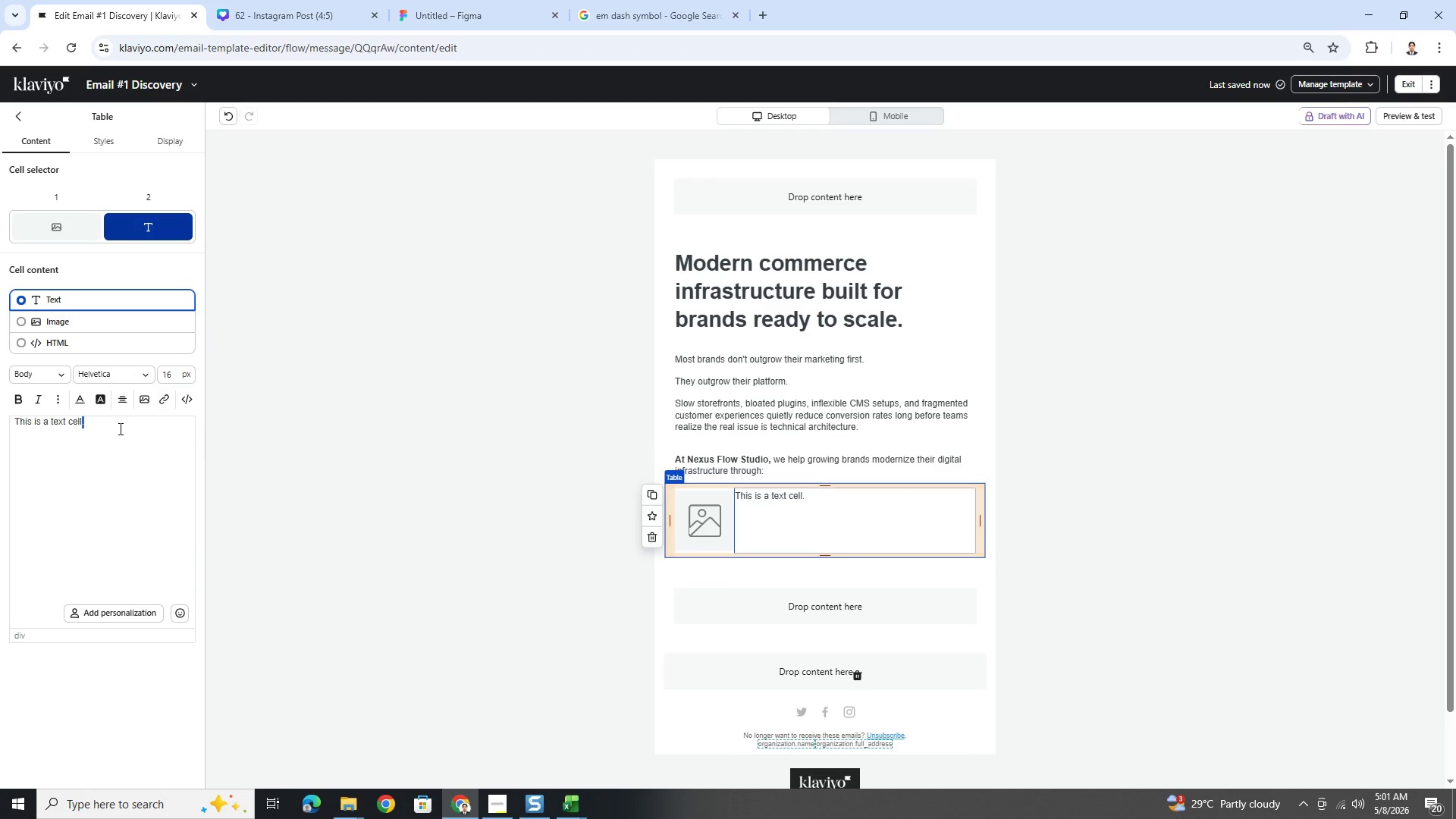 
triple_click([119, 428])
 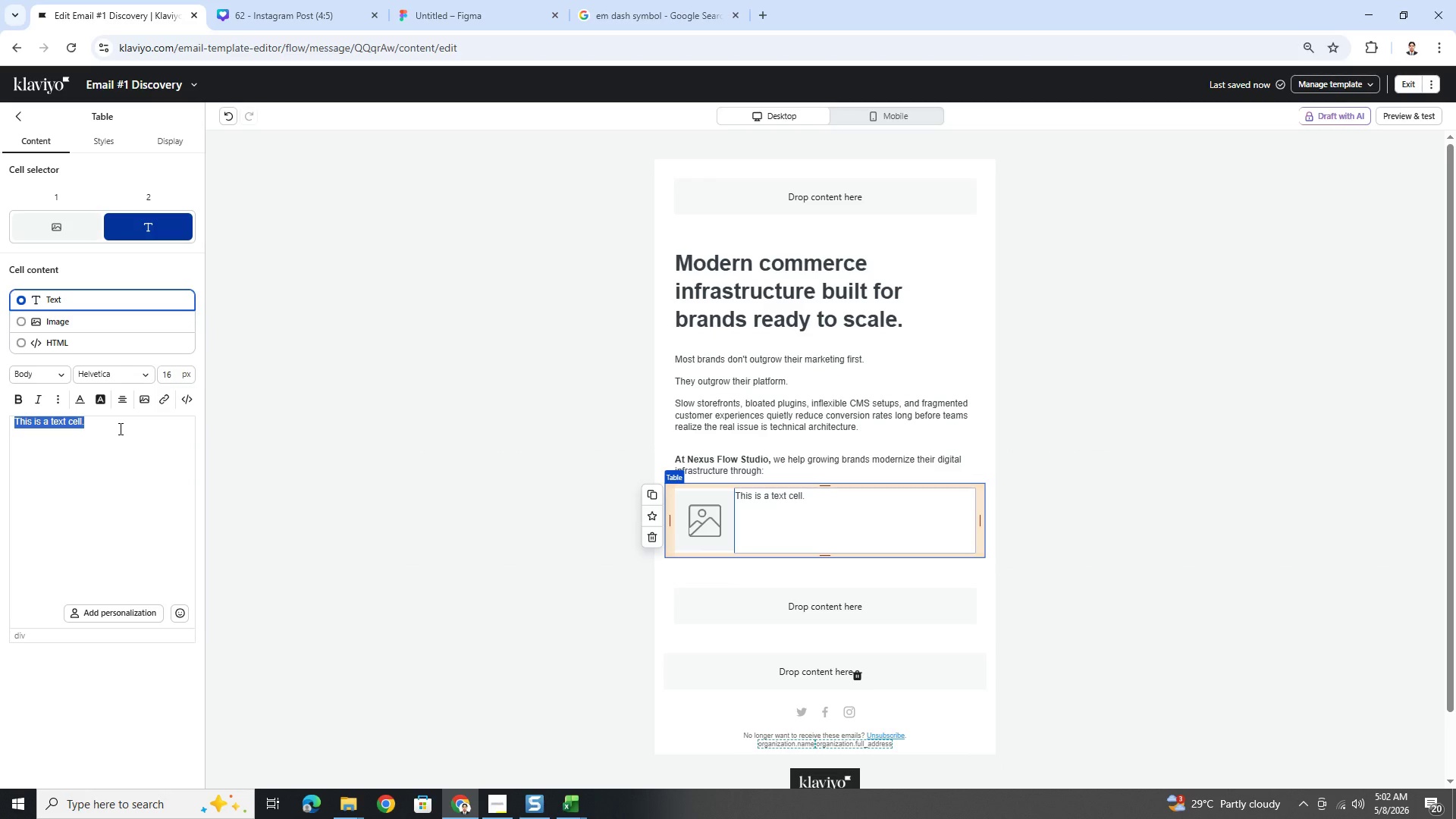 
hold_key(key=ShiftLeft, duration=1.5)
 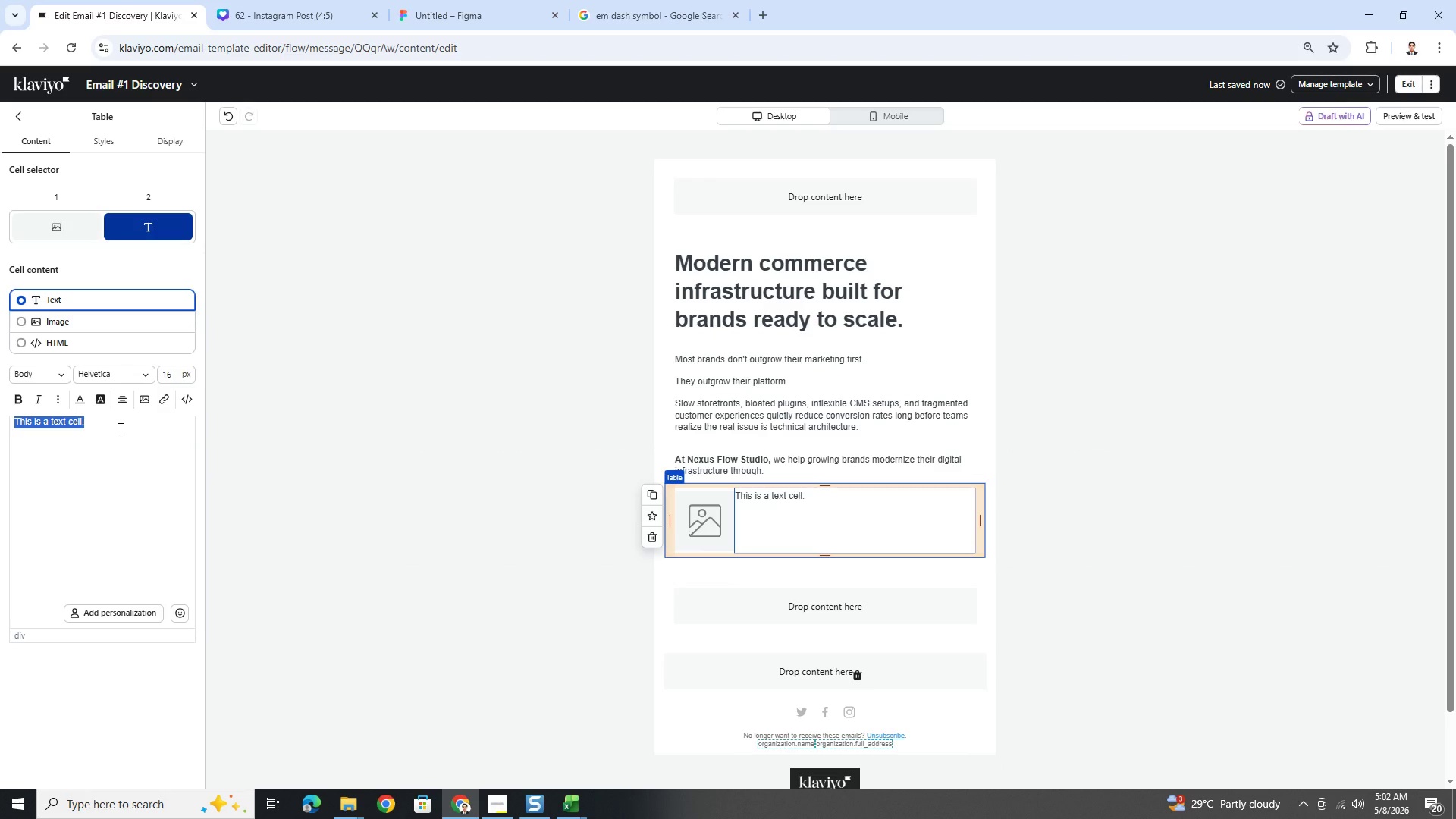 
hold_key(key=ShiftLeft, duration=1.51)
 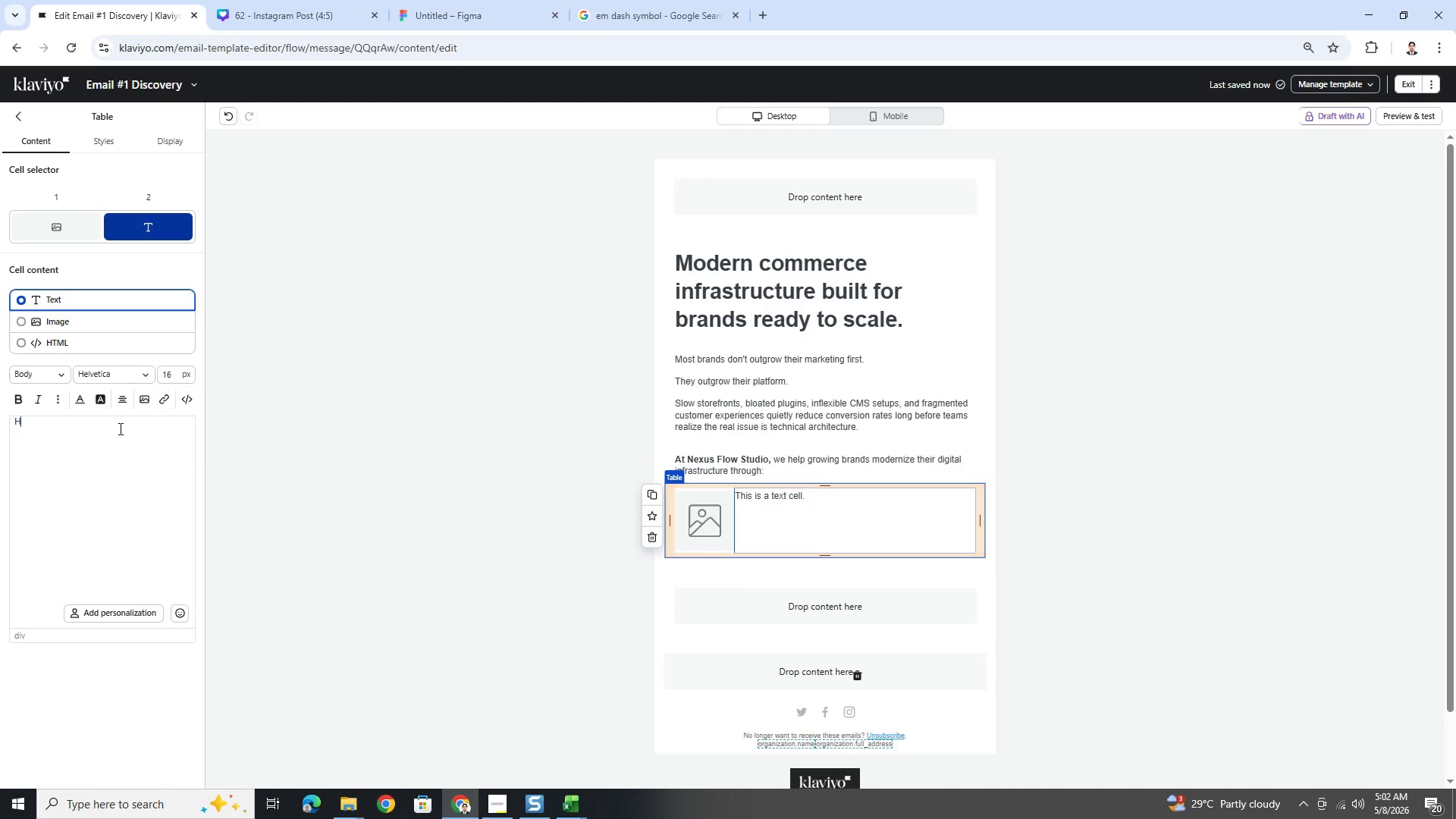 
type(Headkess S)
key(Backspace)
key(Backspace)
key(Backspace)
key(Backspace)
key(Backspace)
key(Backspace)
type(k)
key(Backspace)
type(less Shopify Commerce)
 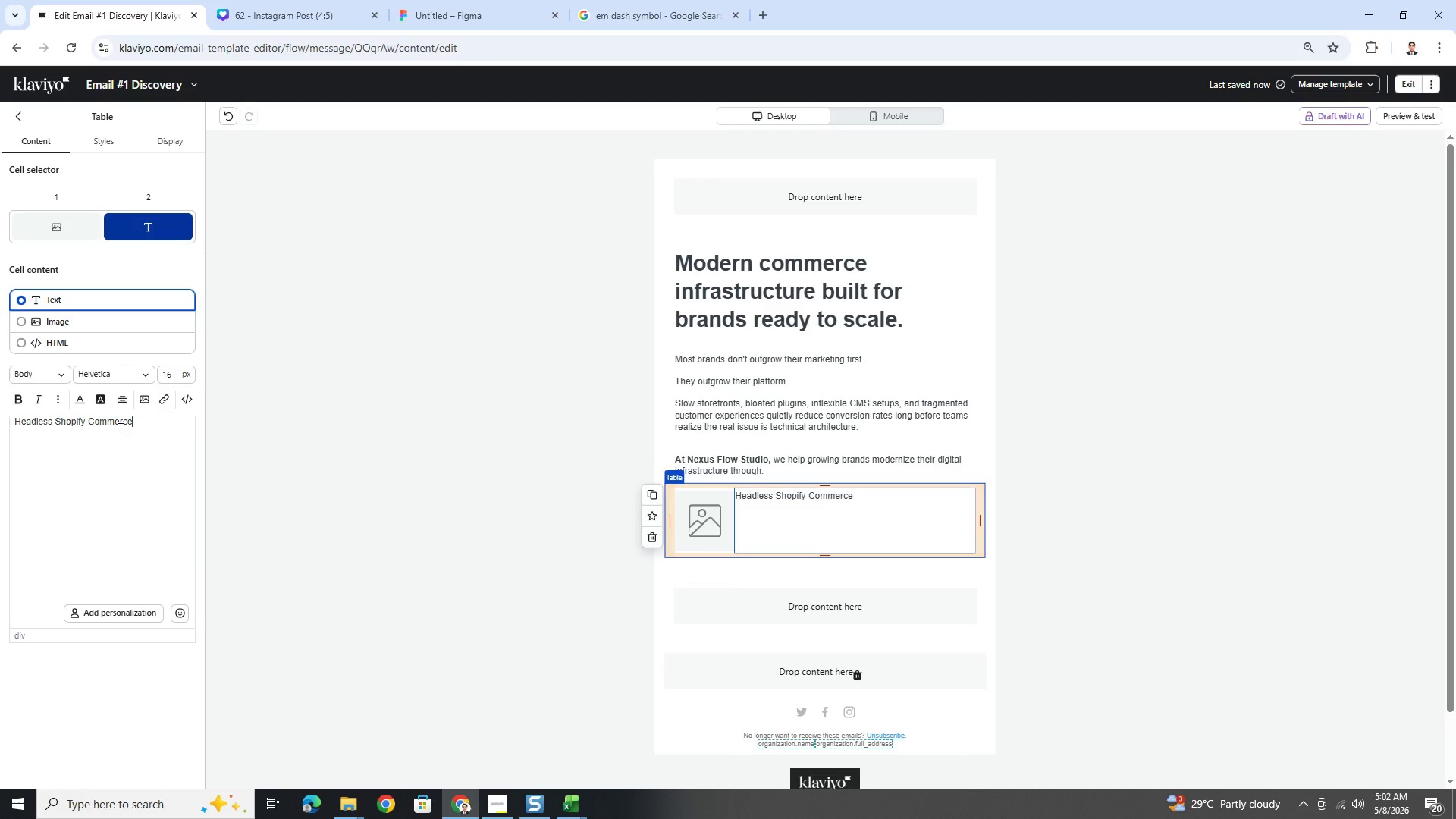 
key(Control+A)
 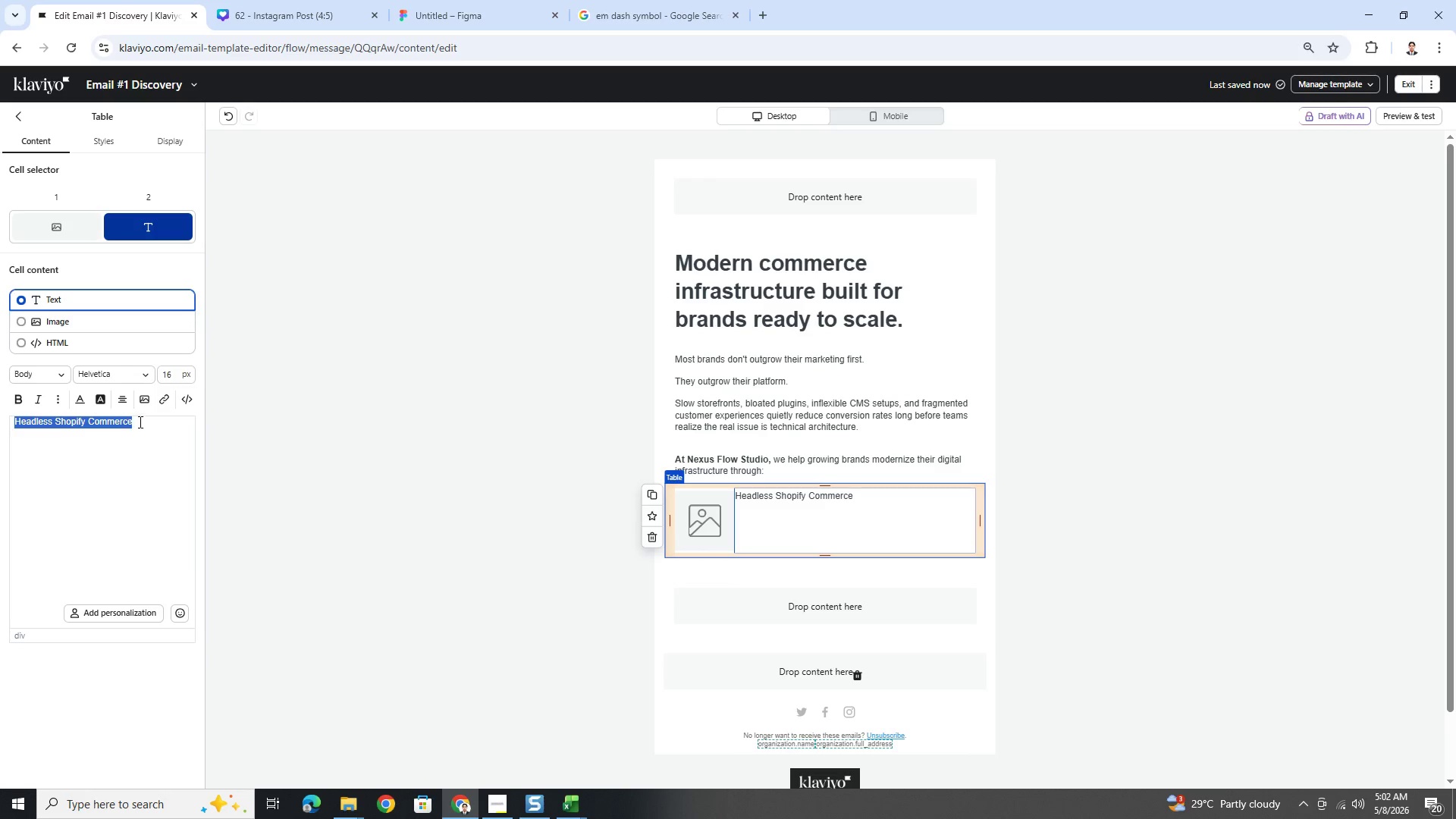 
key(Control+B)
 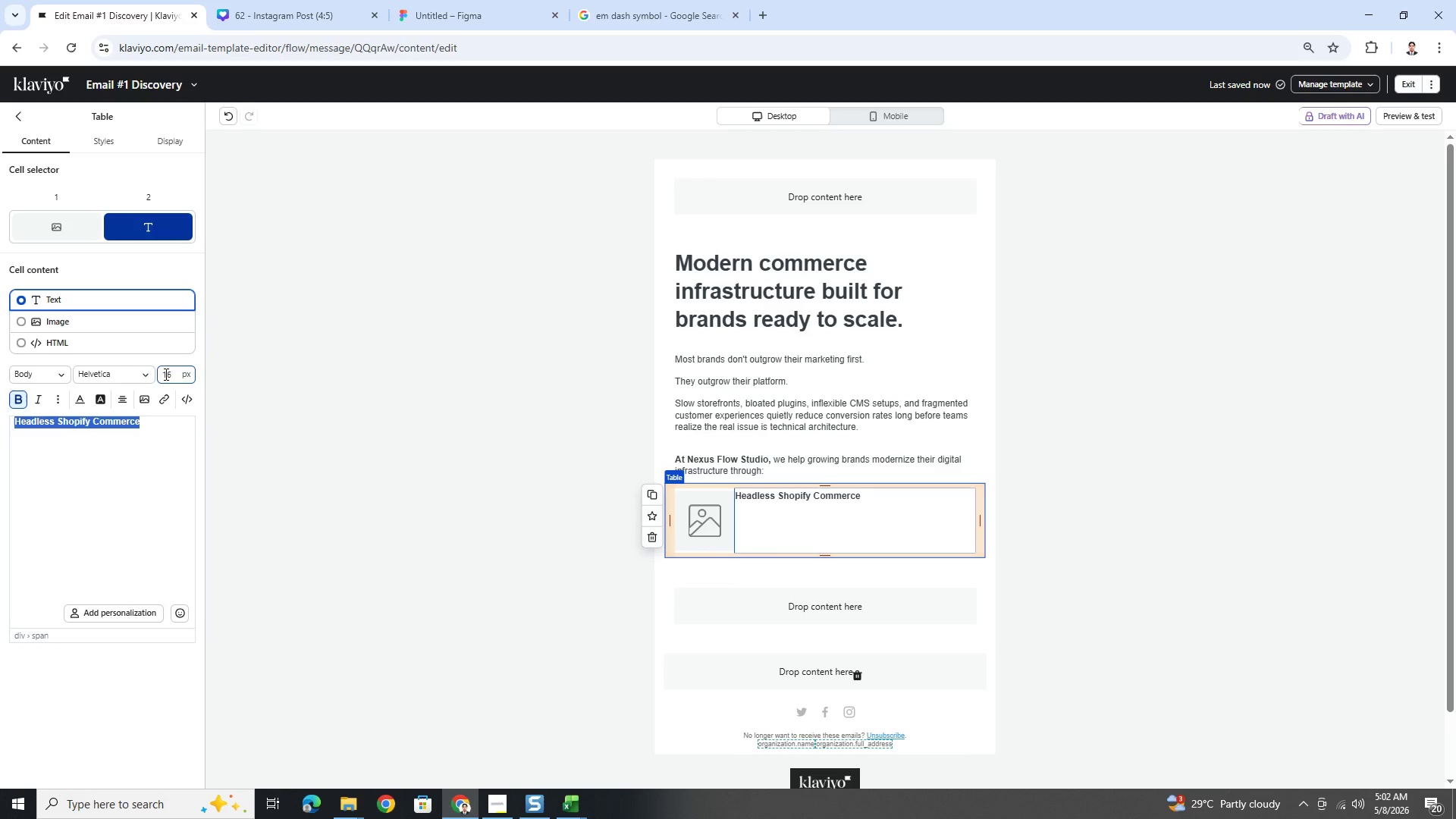 
double_click([175, 373])
 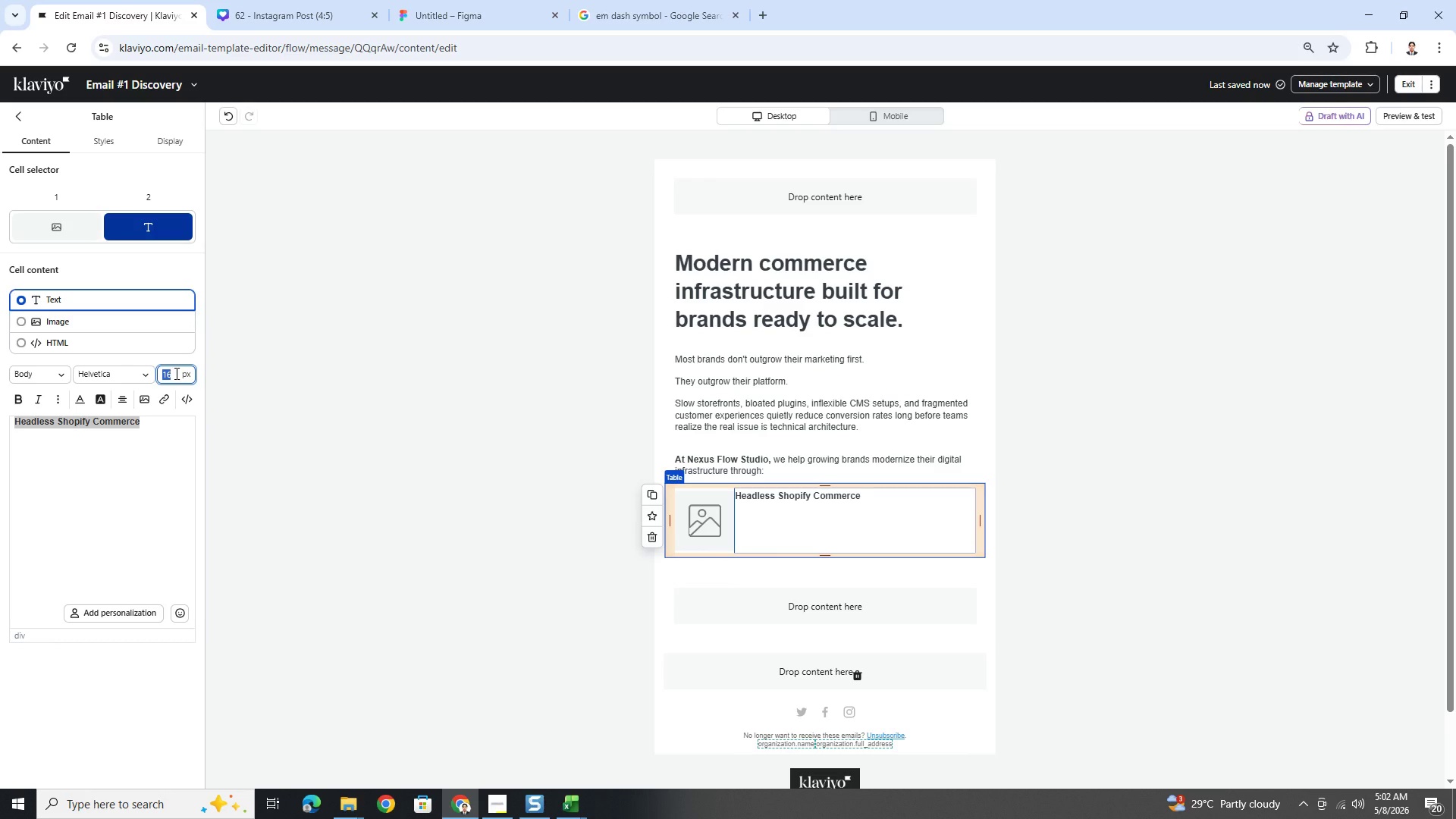 
key(Numpad1)
 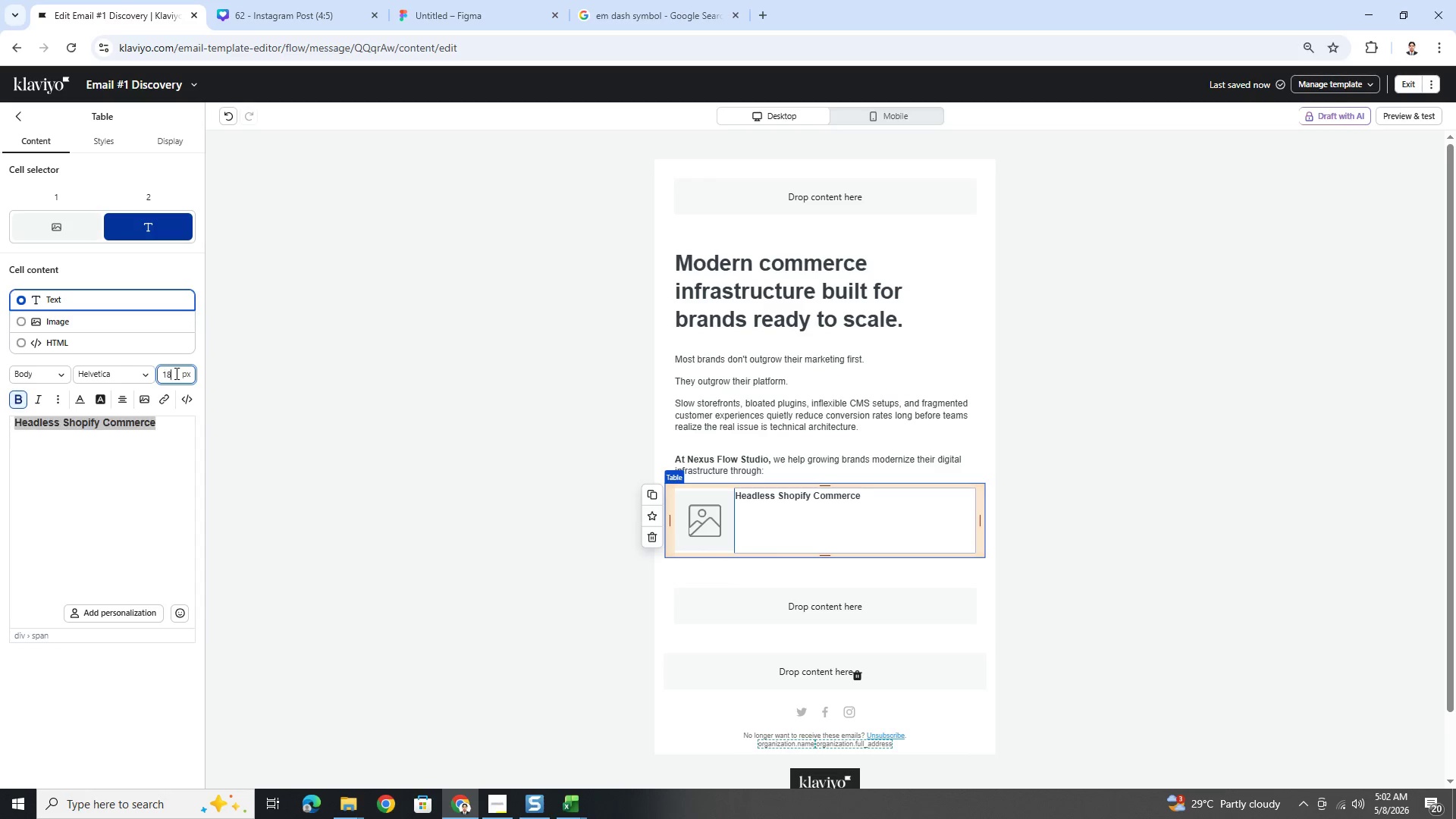 
key(Numpad8)
 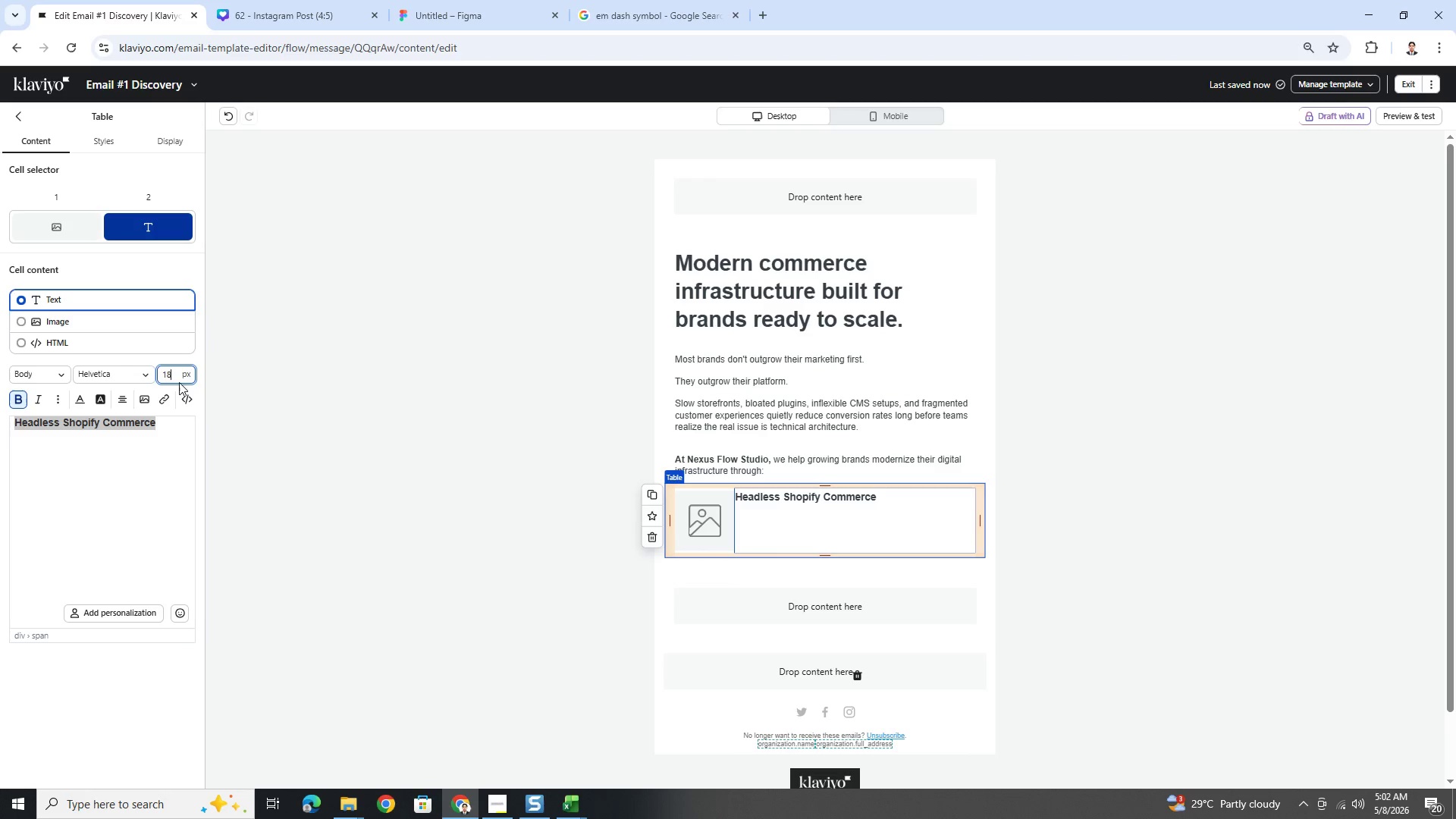 
left_click([172, 431])
 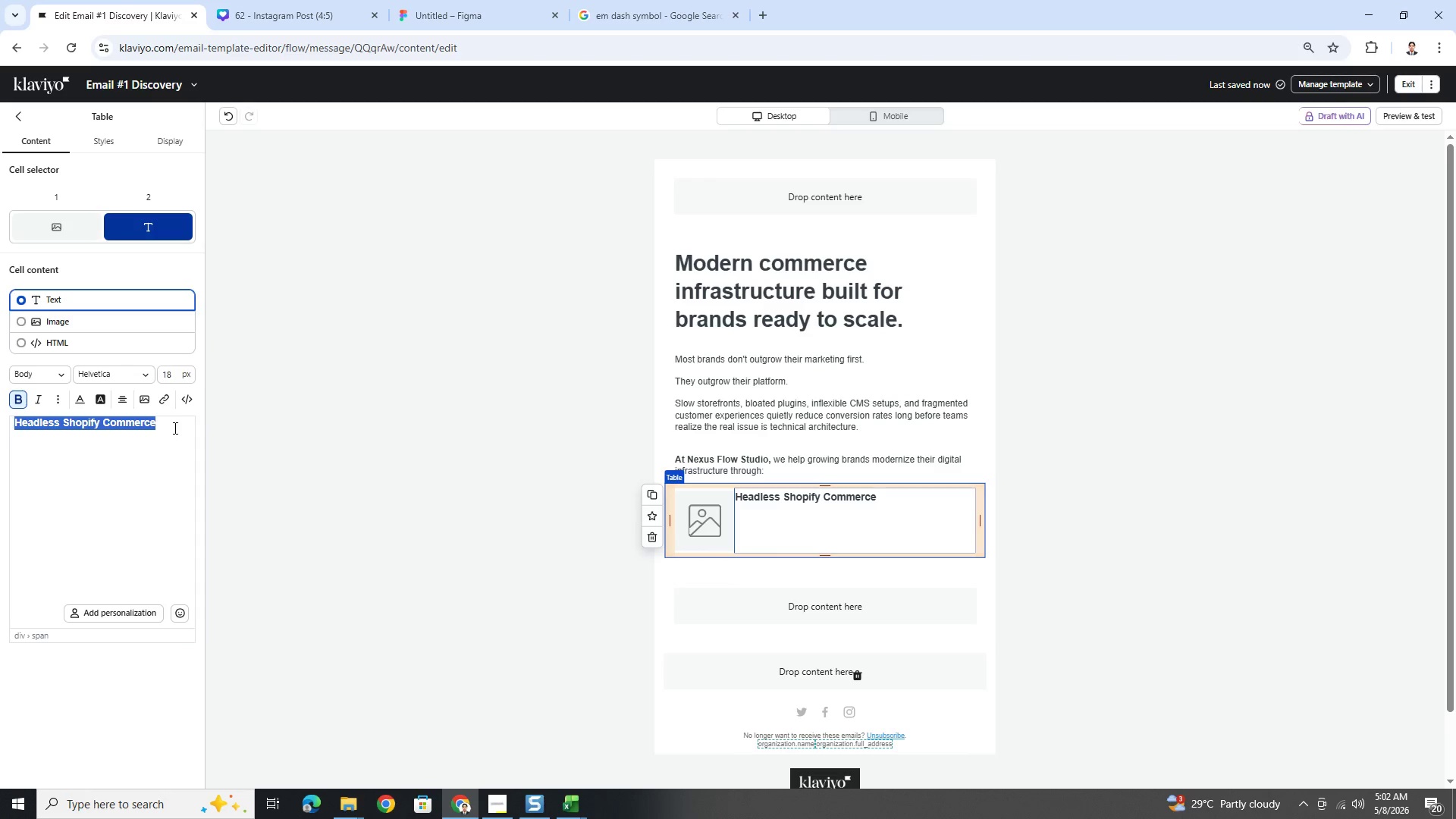 
left_click([174, 427])
 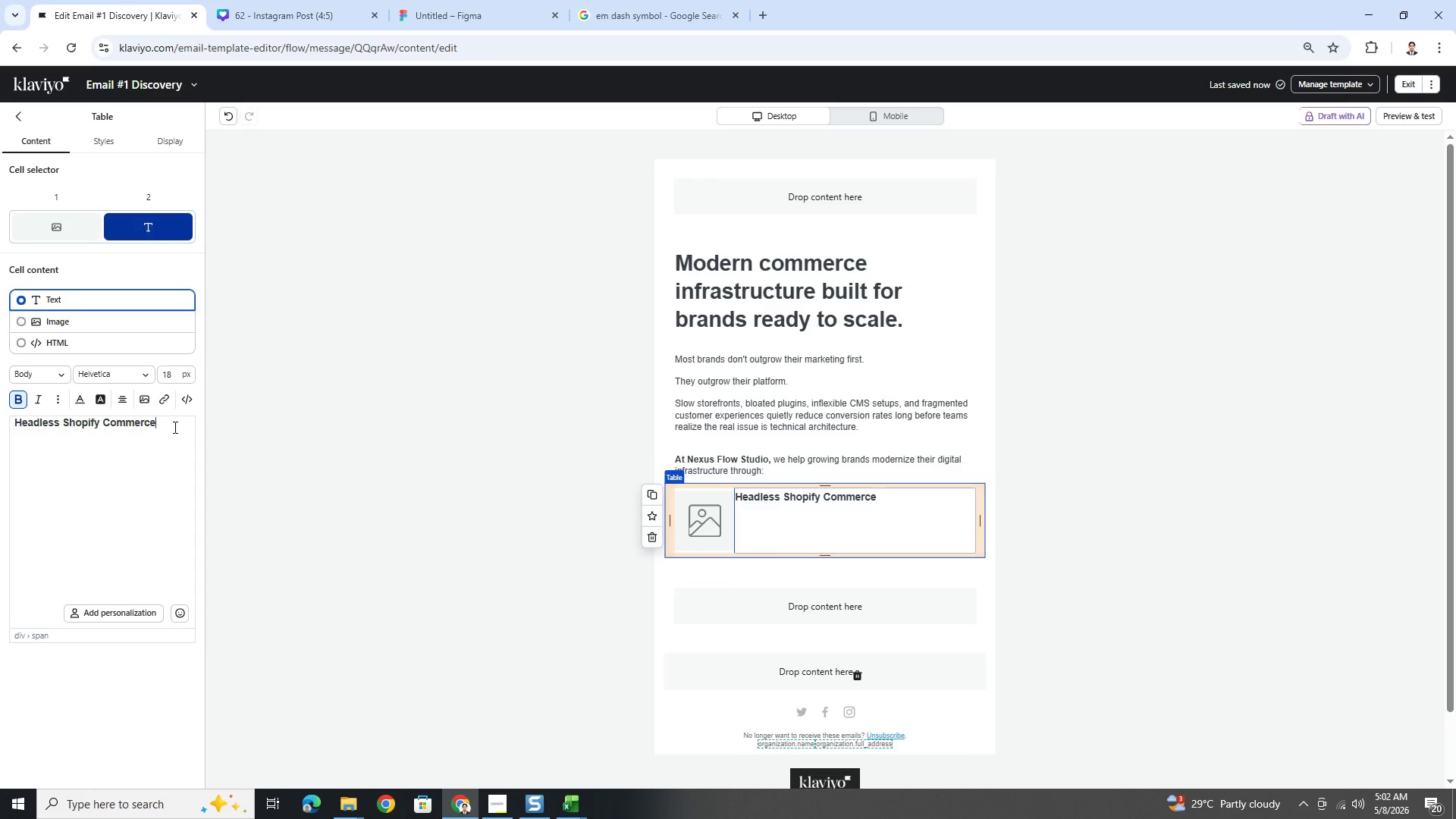 
key(NumpadEnter)
 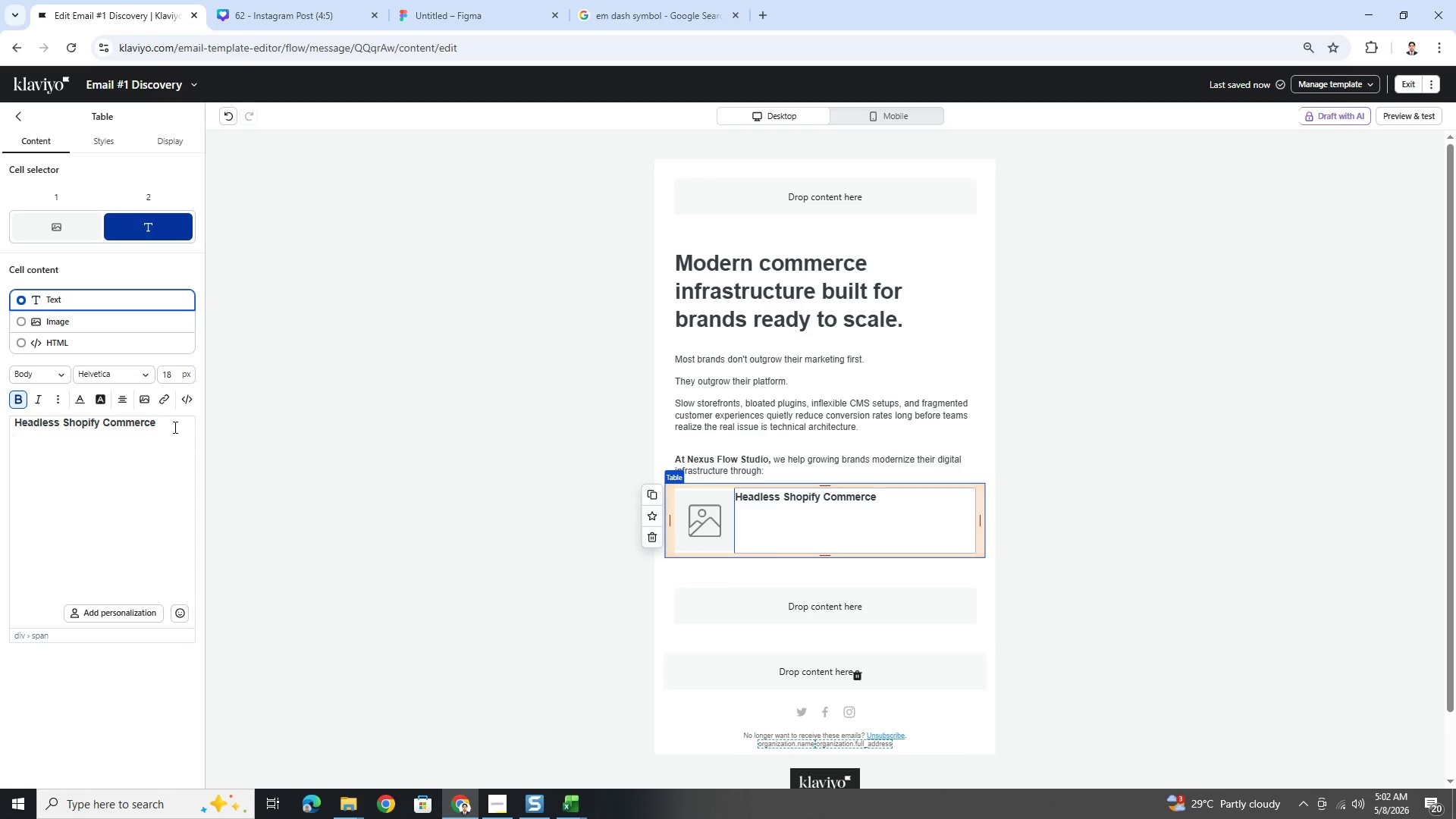 
key(NumpadEnter)
 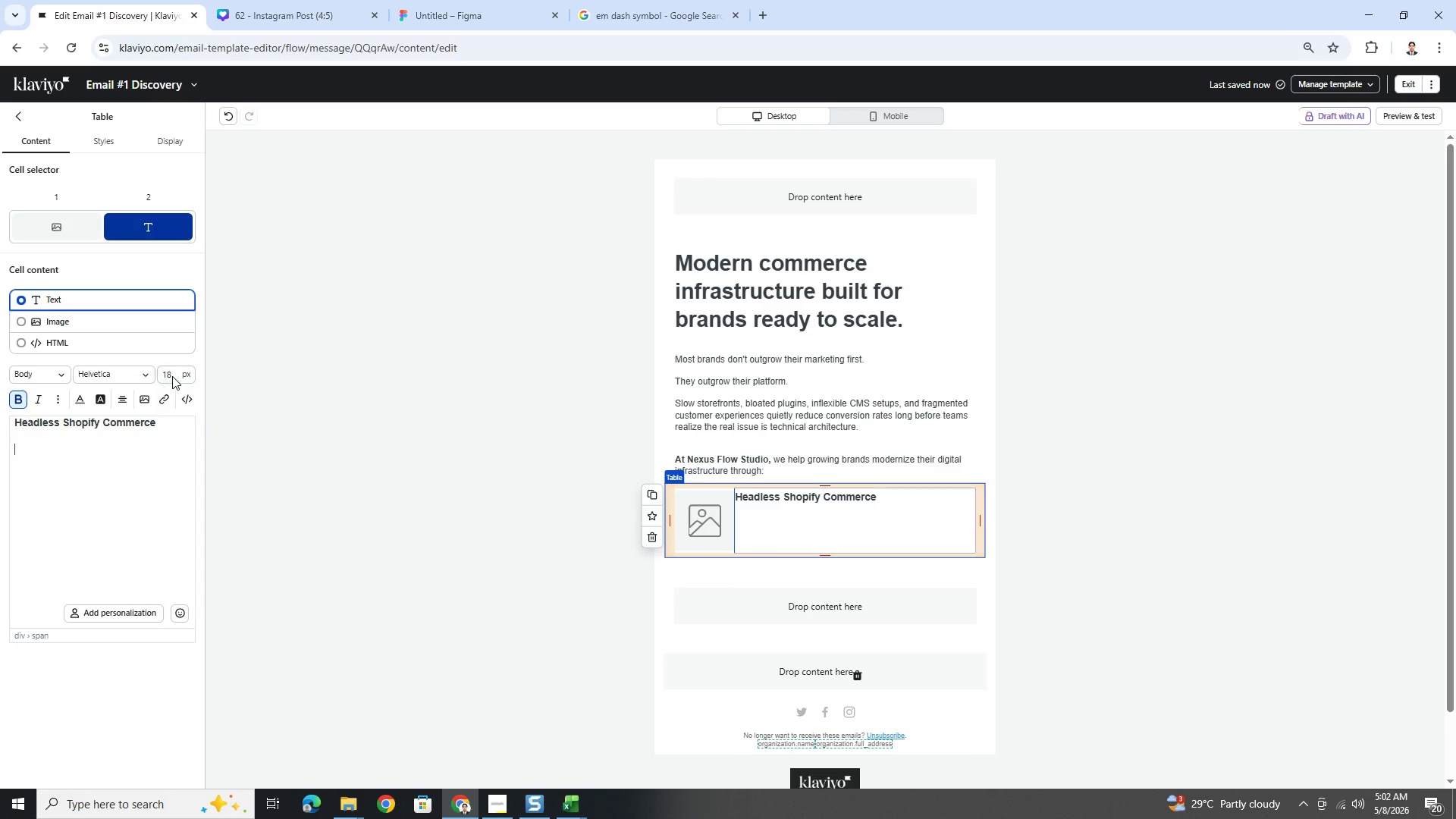 
double_click([172, 376])
 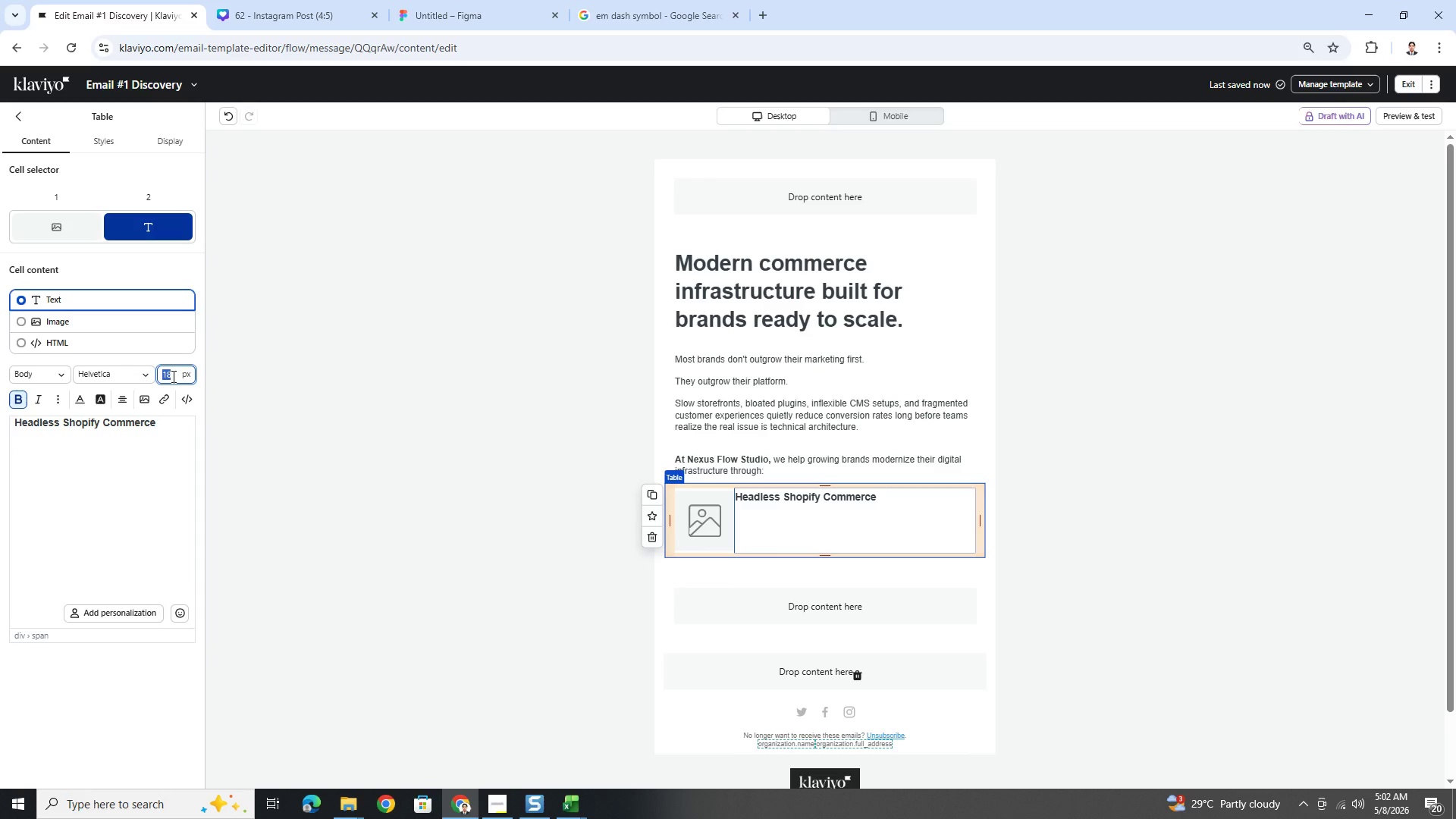 
key(Numpad1)
 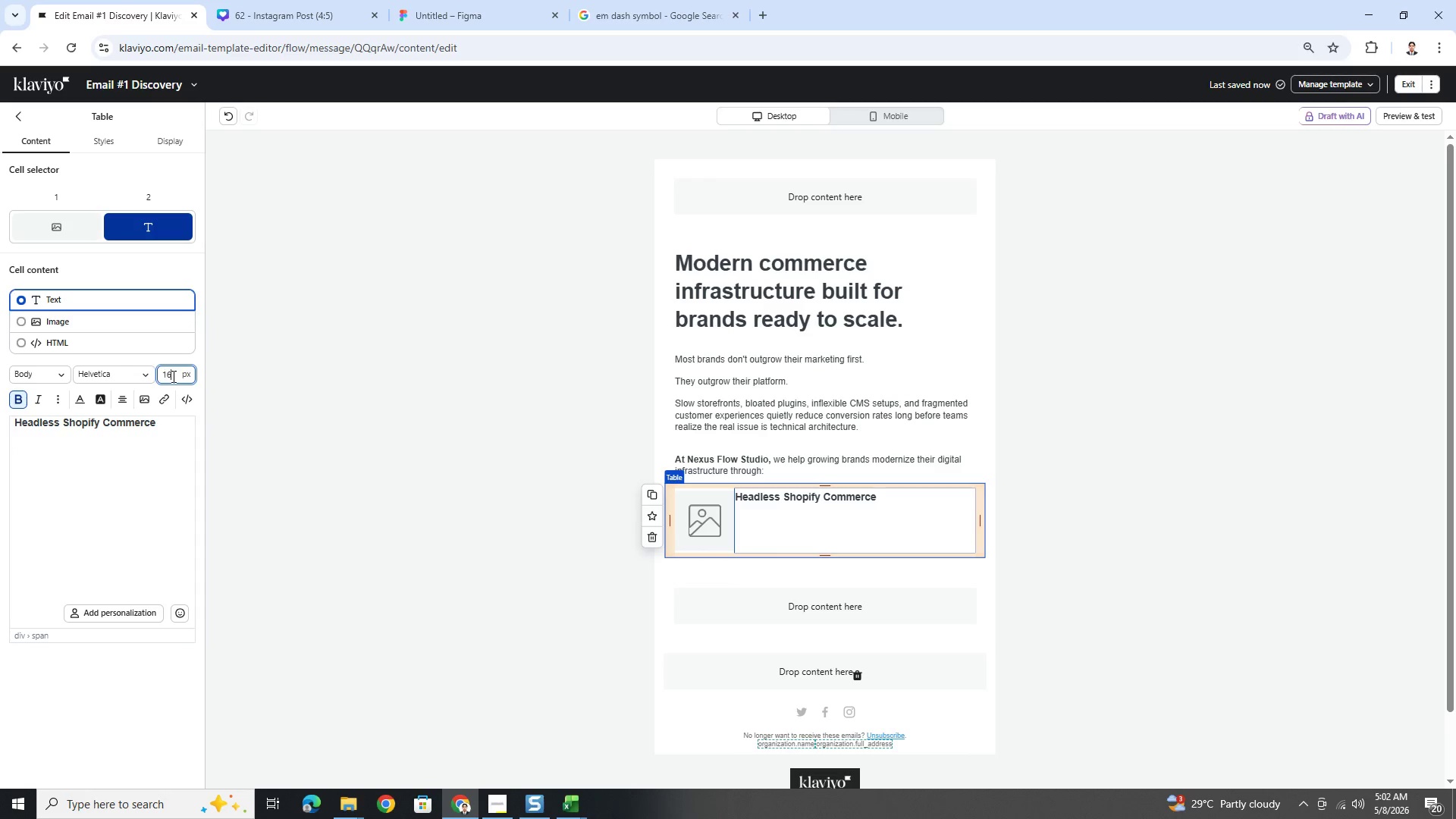 
key(Numpad6)
 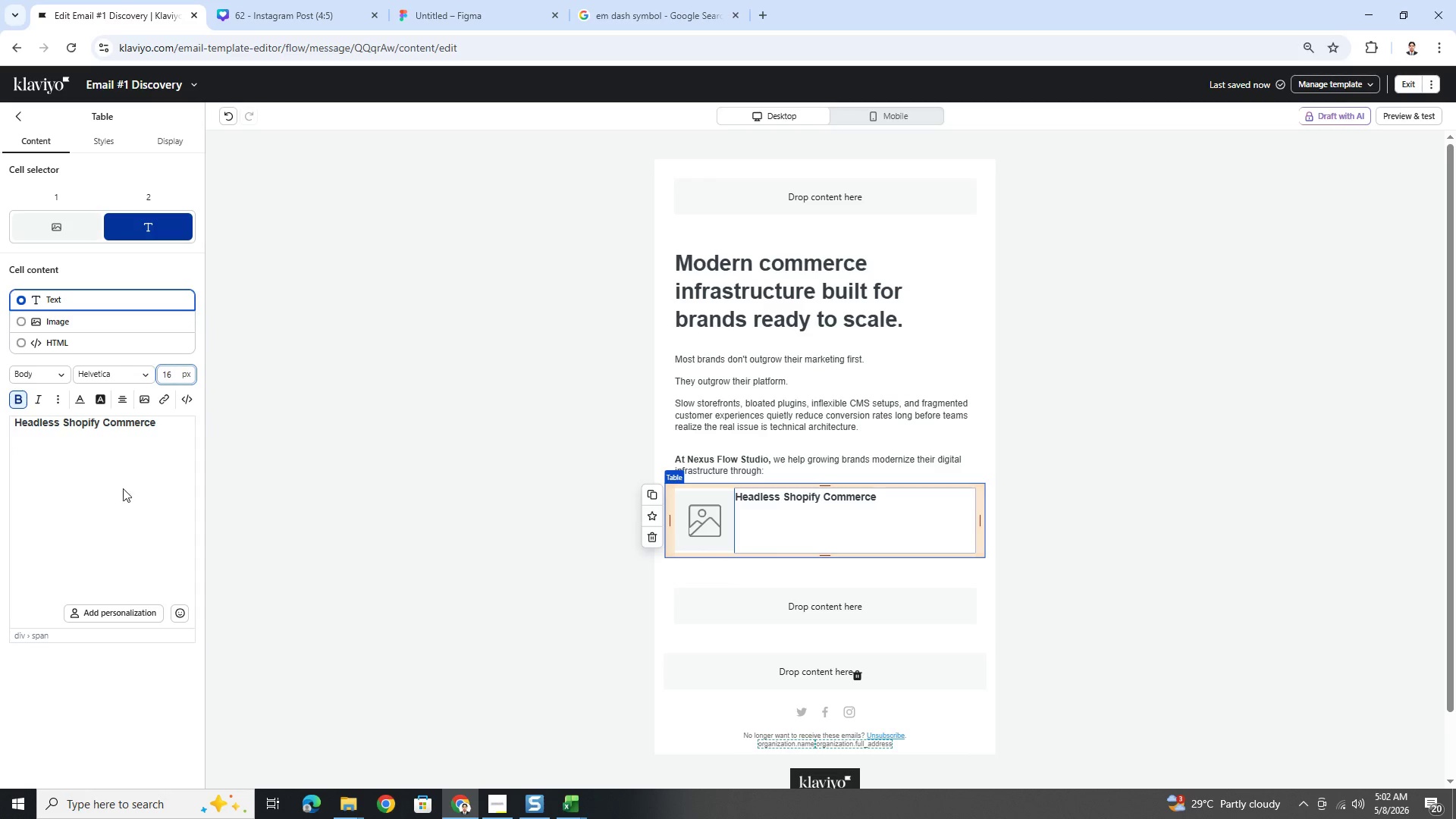 
left_click([106, 460])
 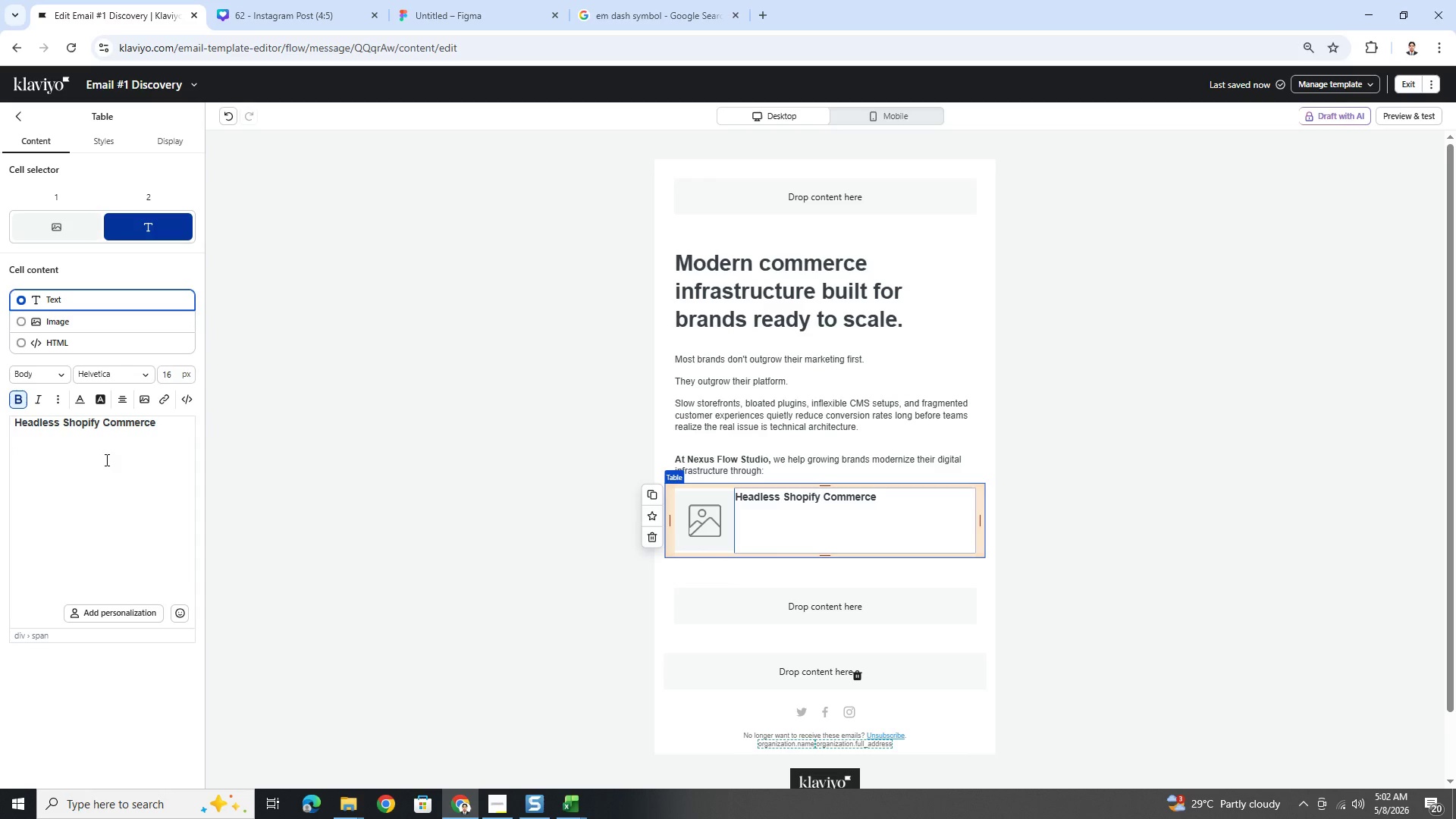 
type(Comp)
key(Backspace)
key(Backspace)
key(Backspace)
key(Backspace)
 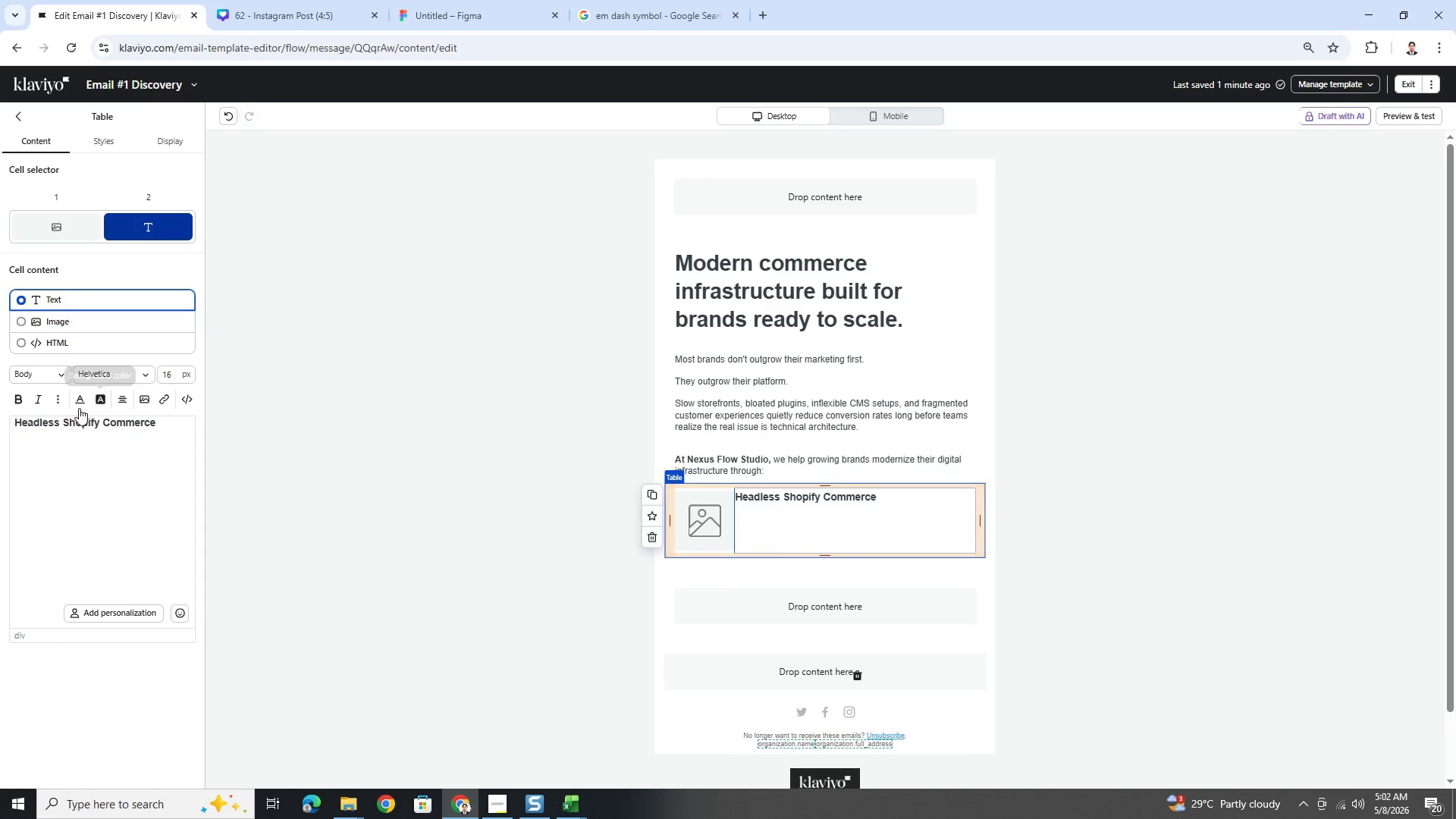 
left_click([24, 405])
 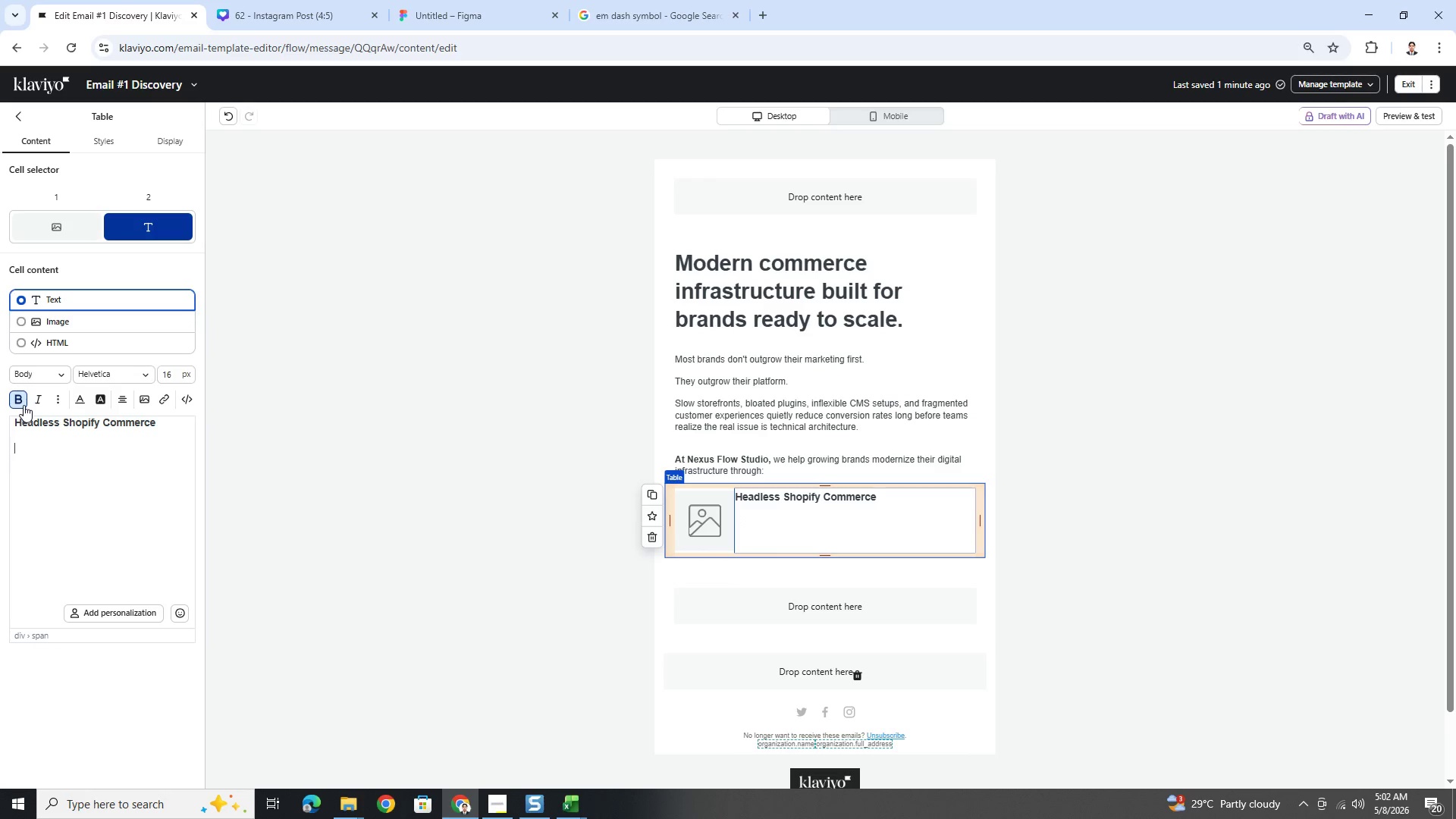 
left_click([24, 405])
 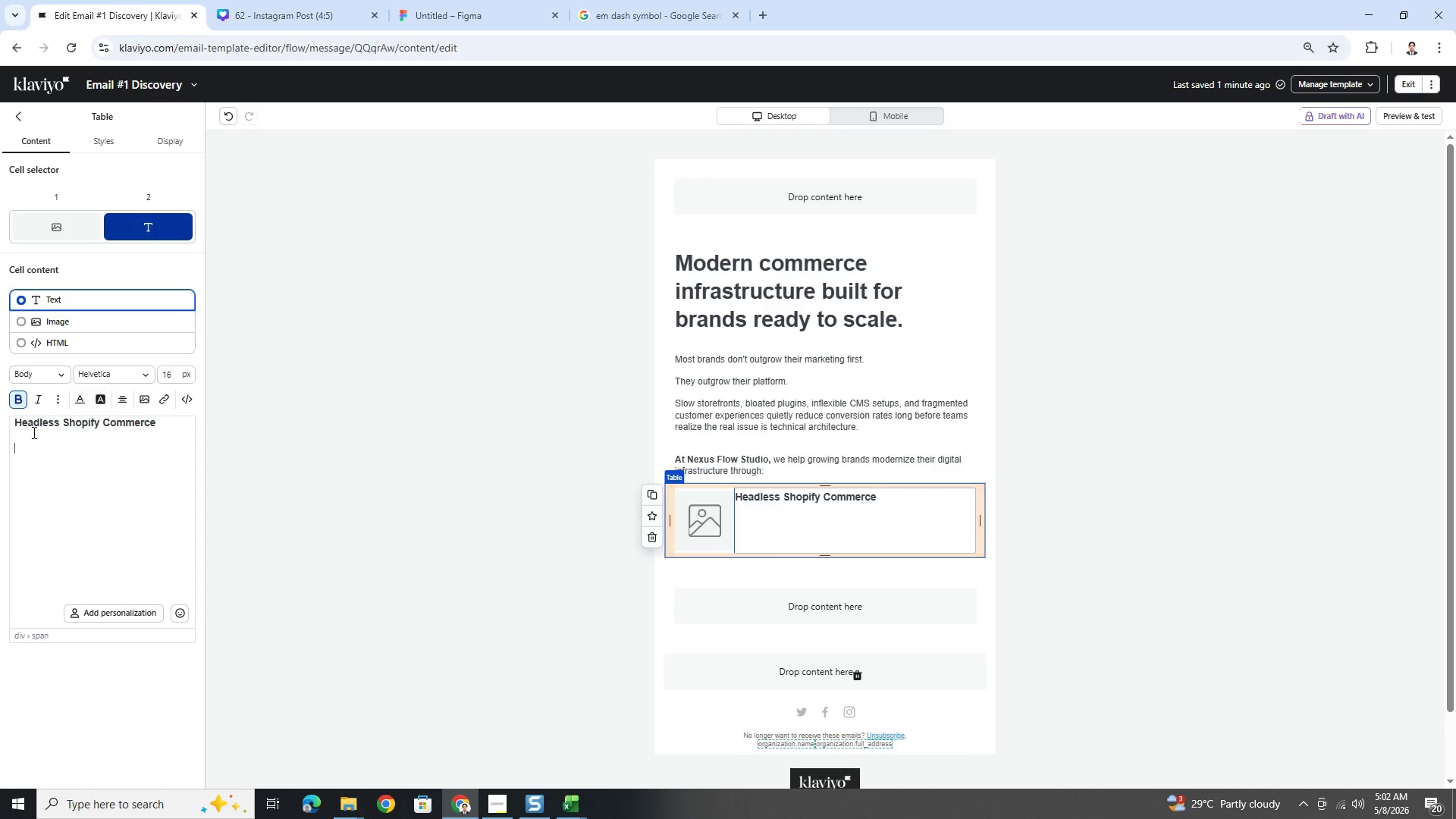 
left_click([24, 398])
 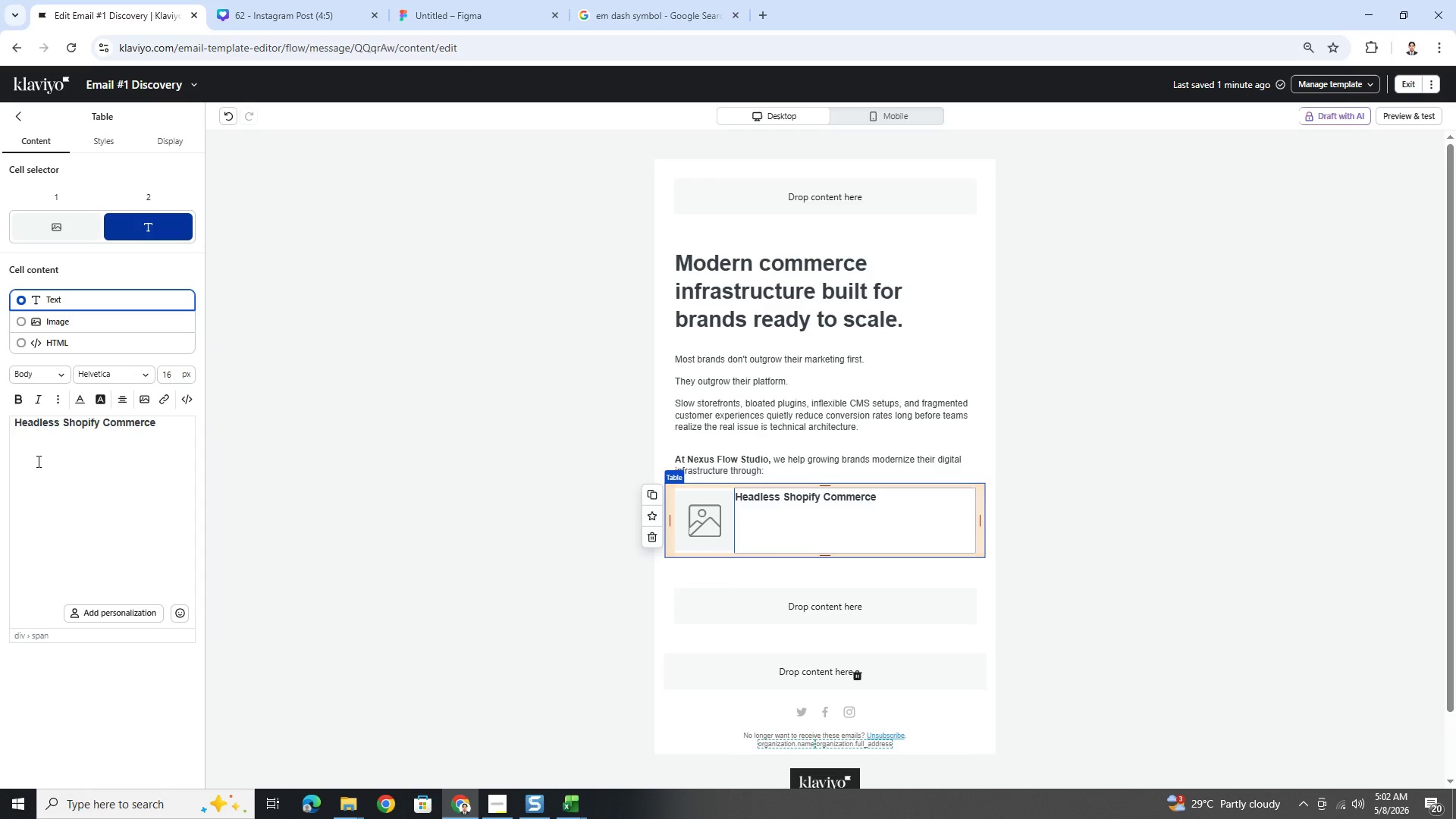 
type(Compo)
 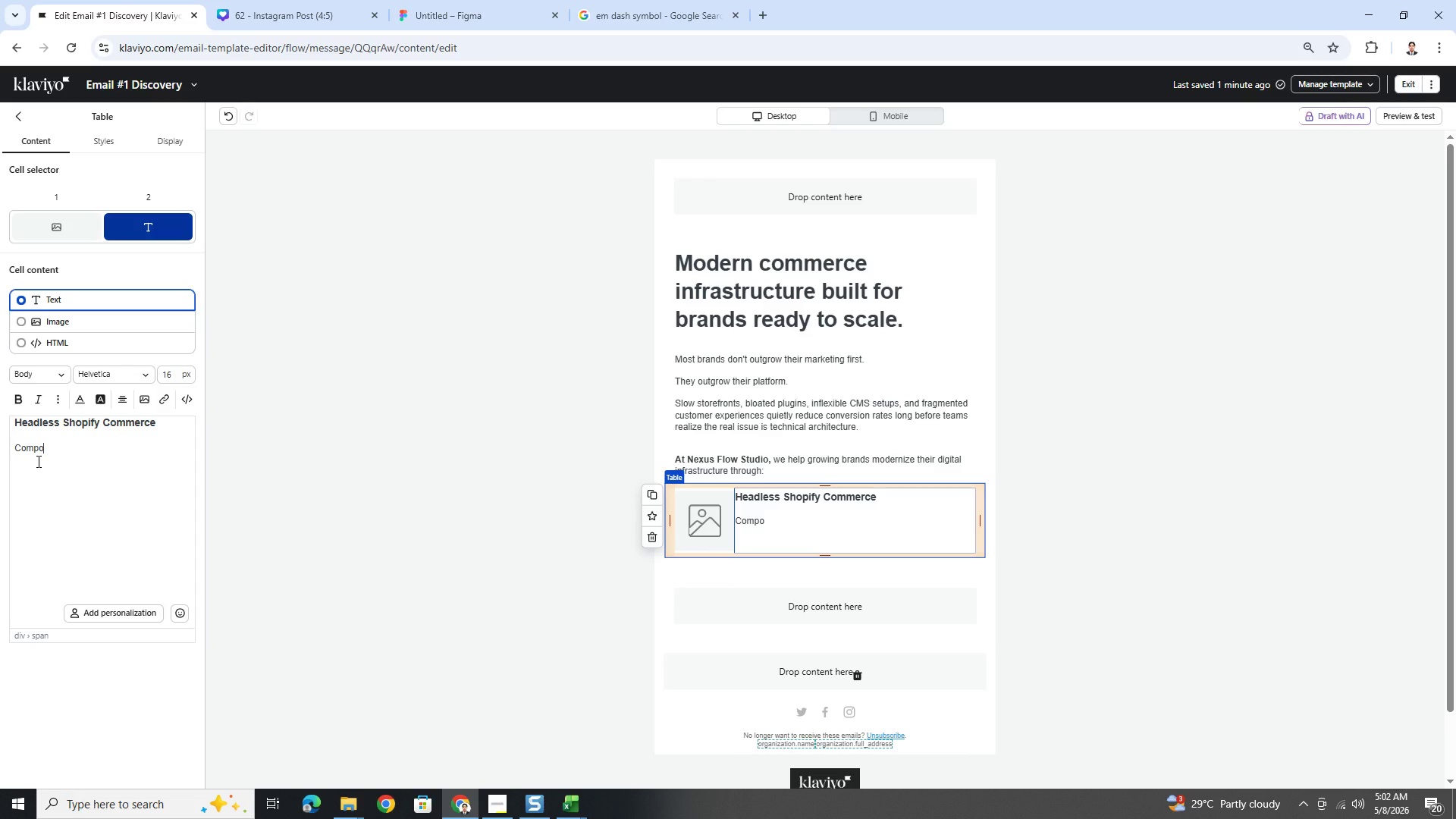 
wait(10.44)
 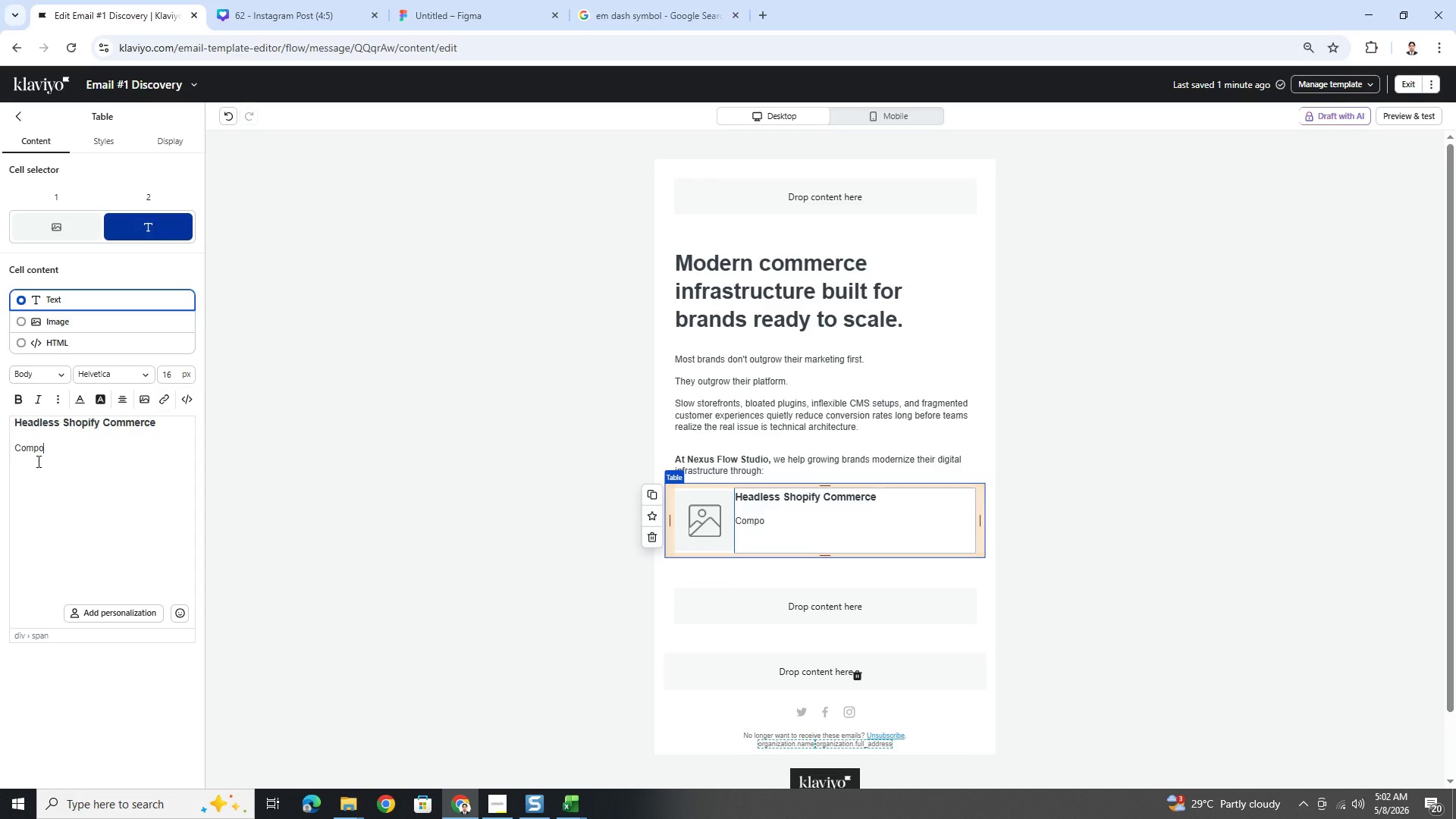 
type(sable )
 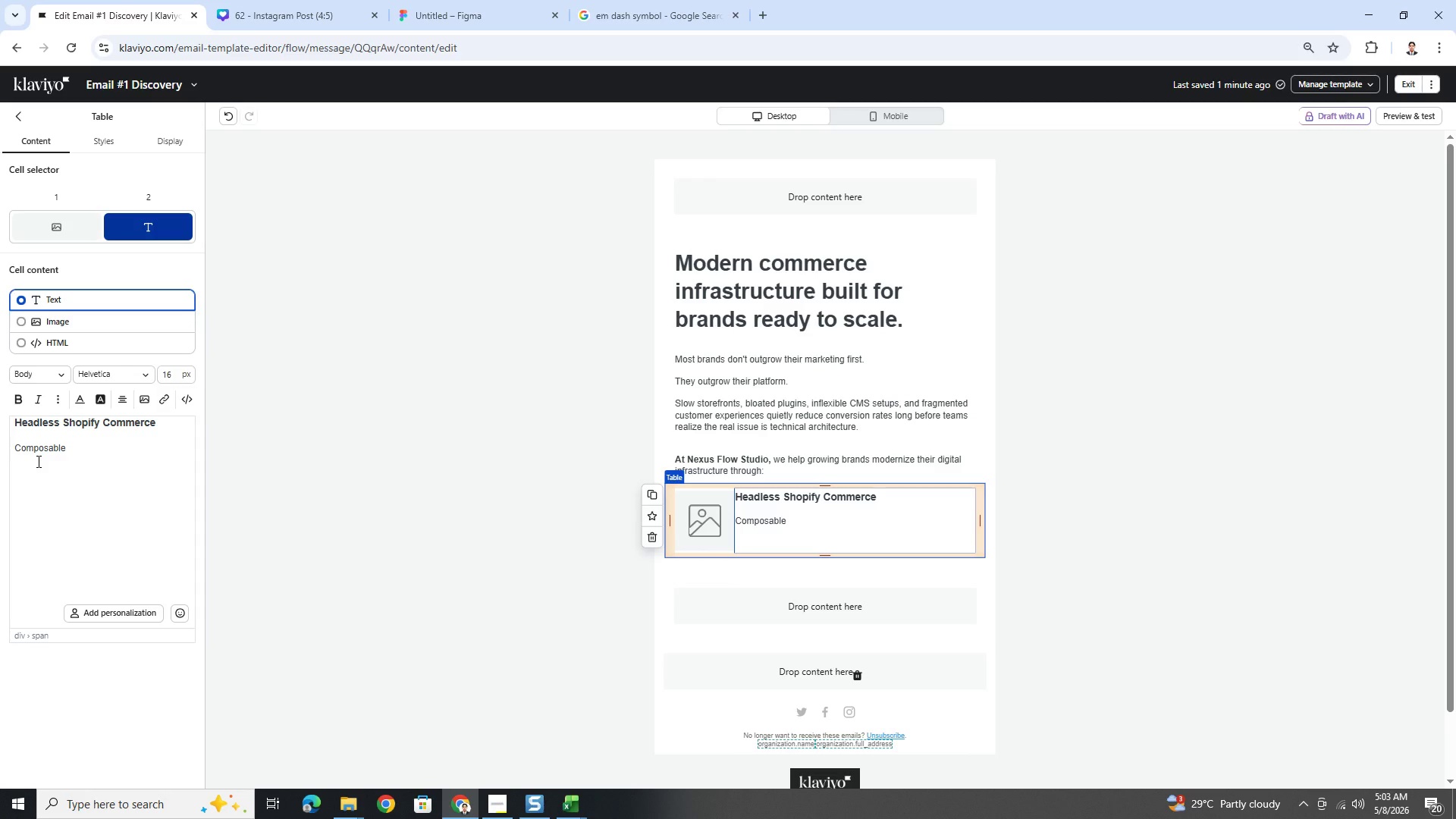 
wait(5.28)
 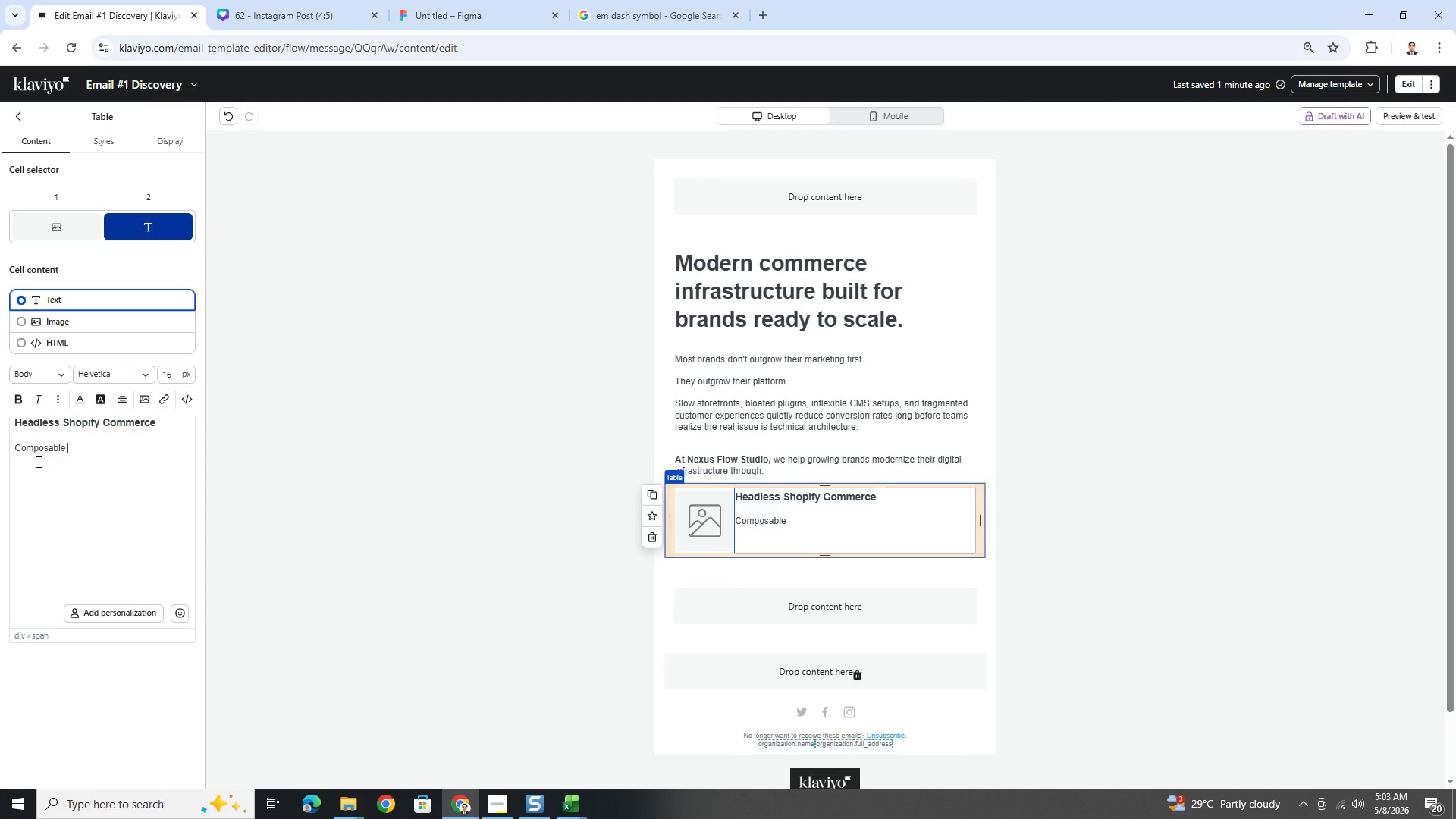 
type(storefronts enginer)
key(Backspace)
type(ered for speed, flexibility, and conversion.)
 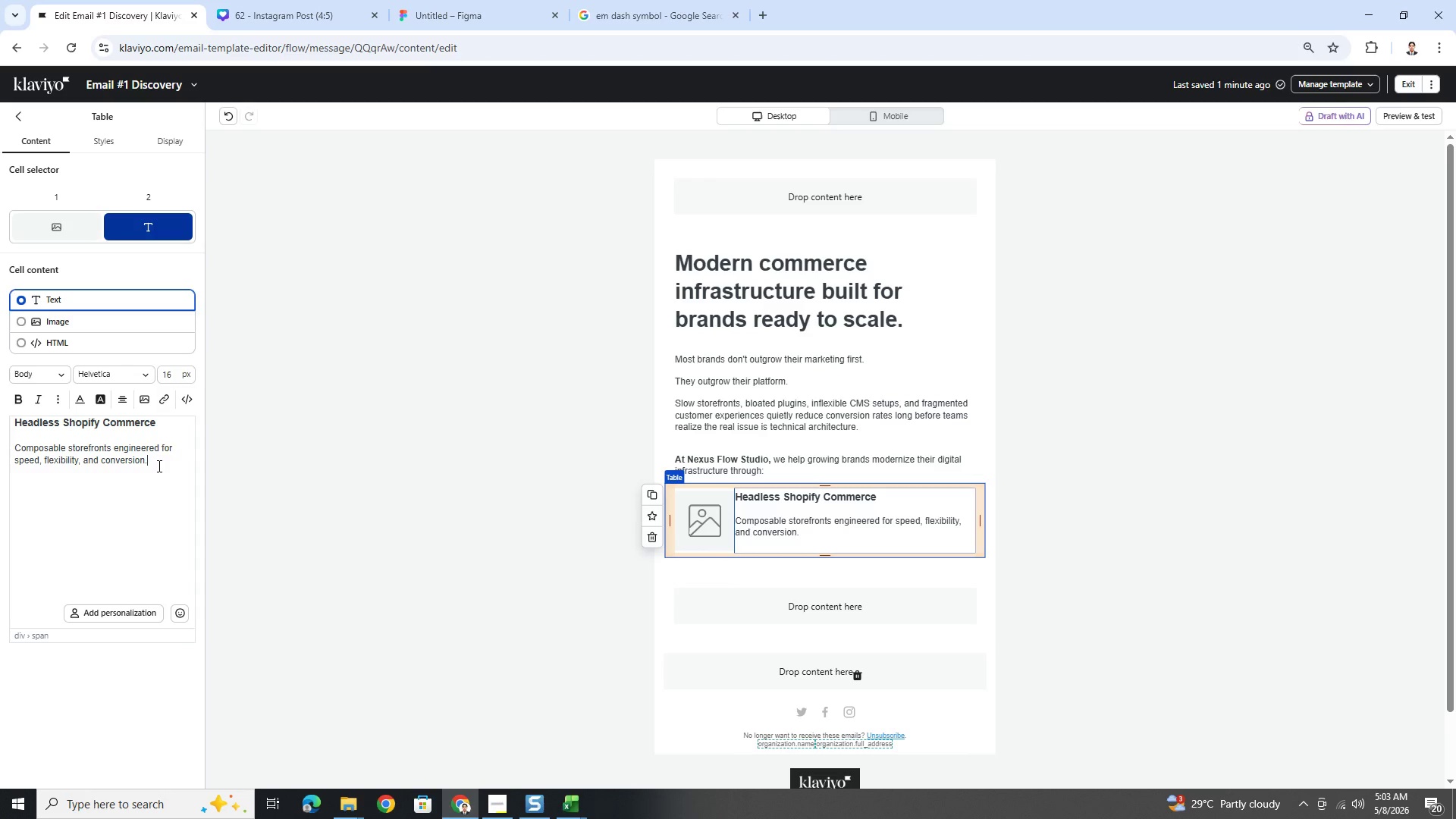 
wait(25.11)
 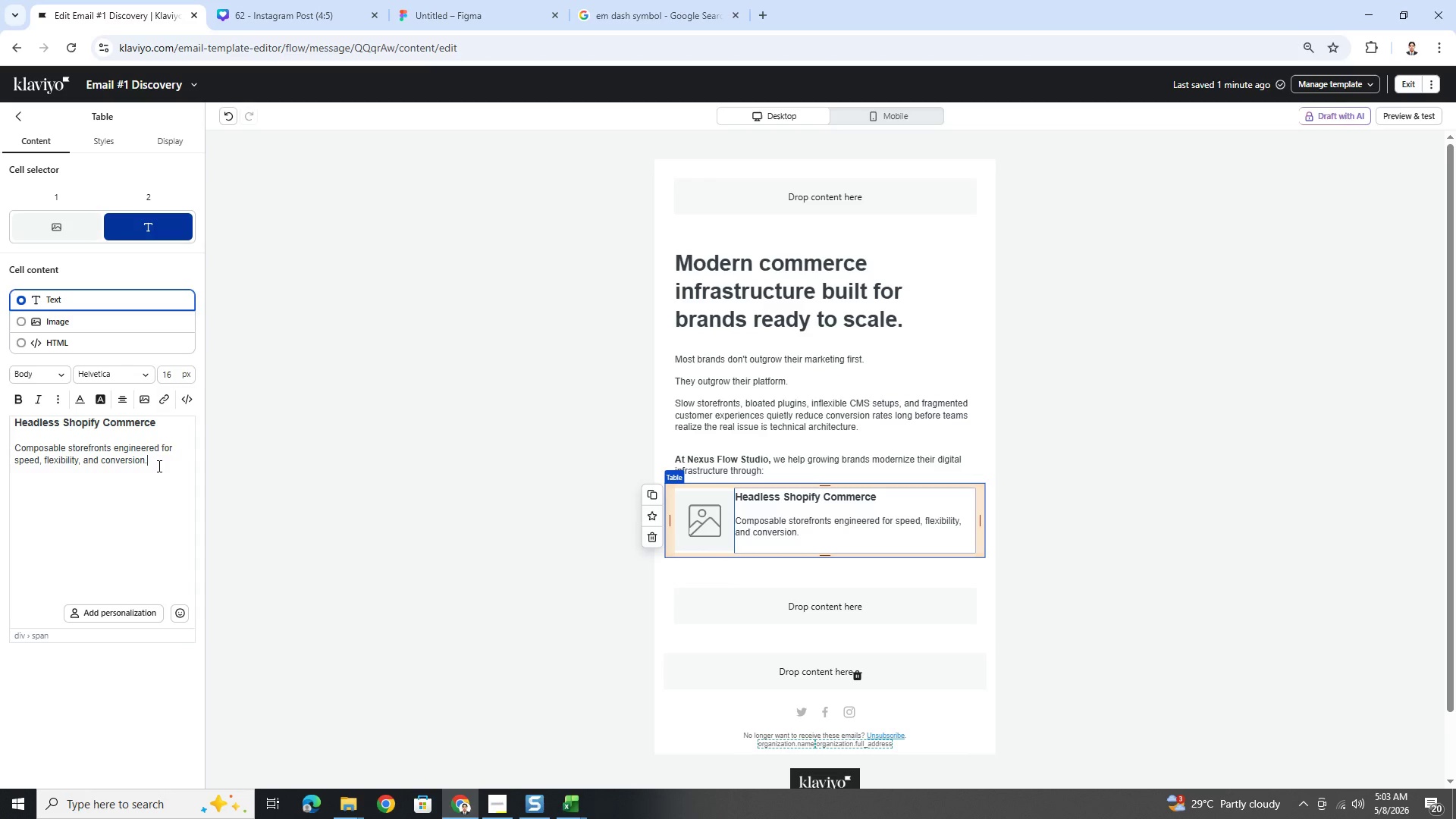 
key(Enter)
 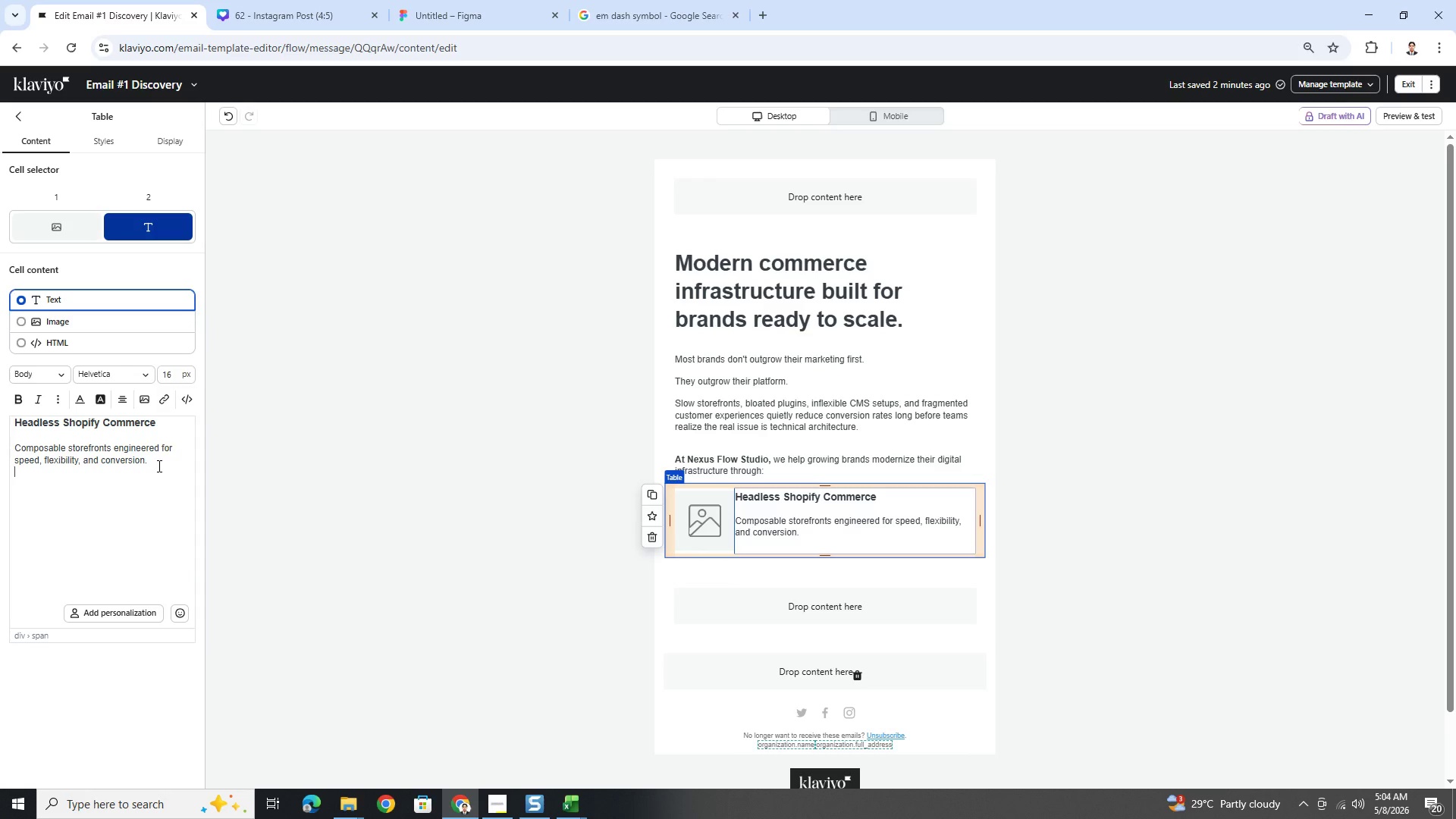 
key(Enter)
 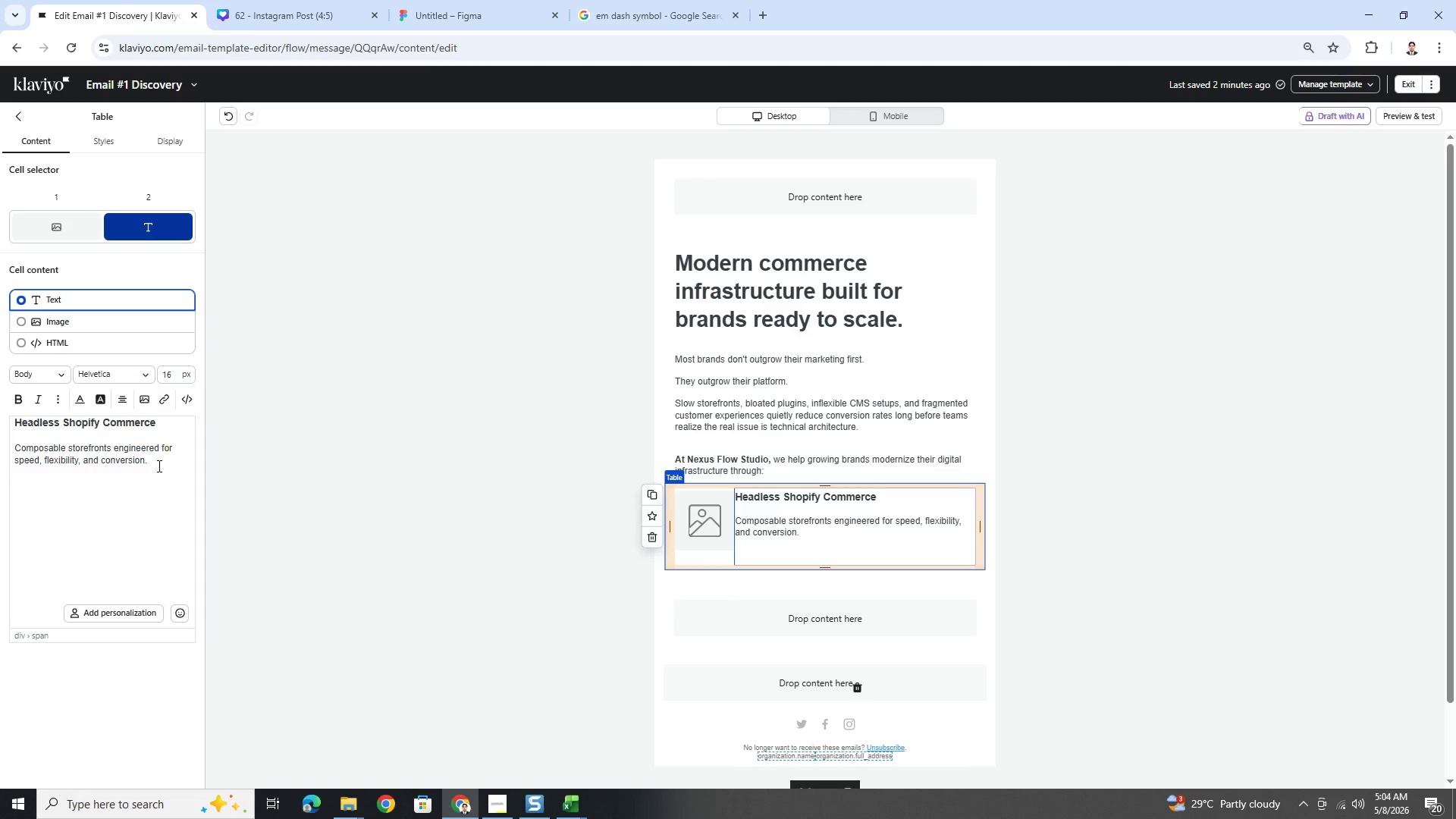 
key(Shift+Period)
 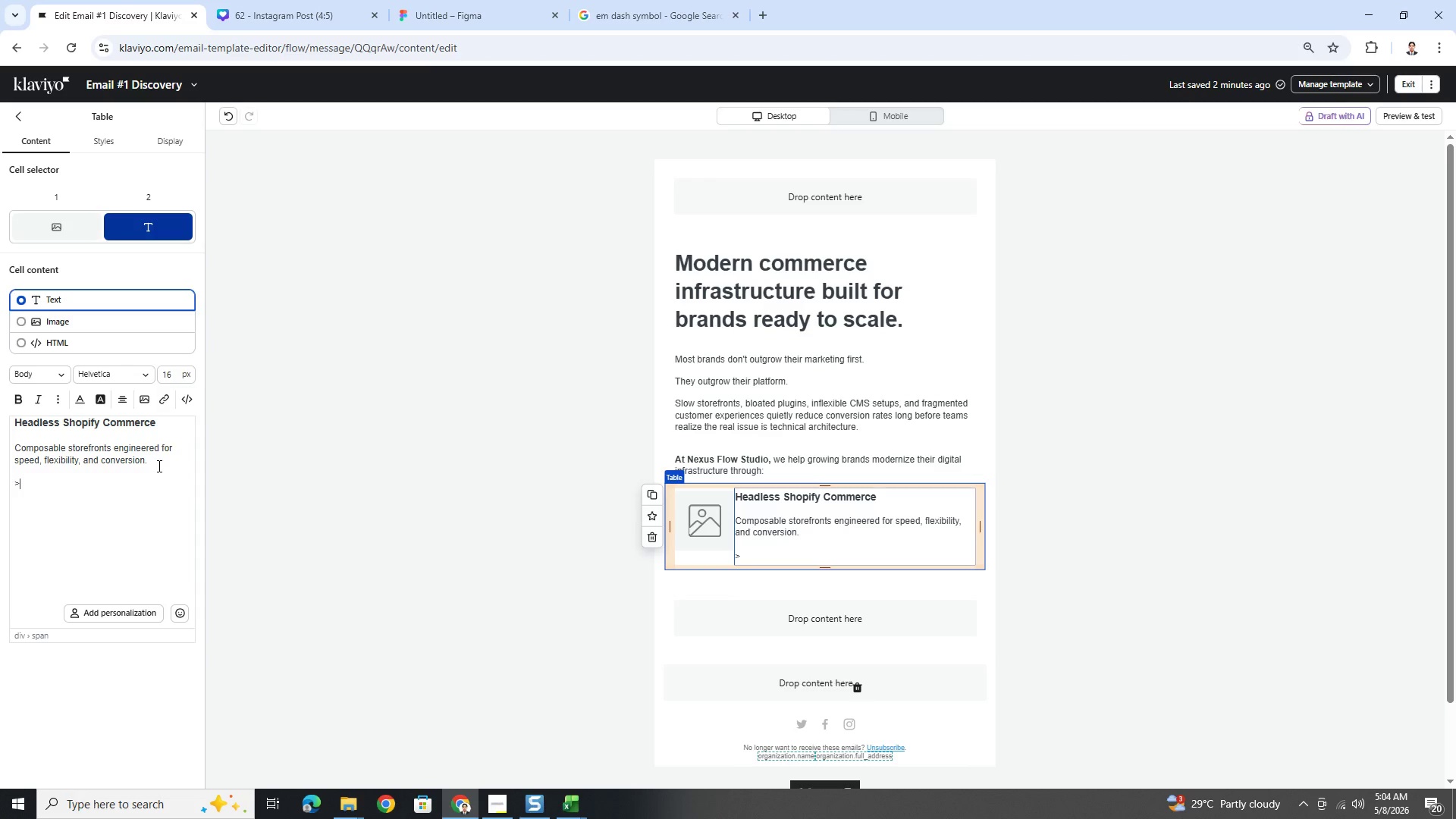 
key(Backspace)
 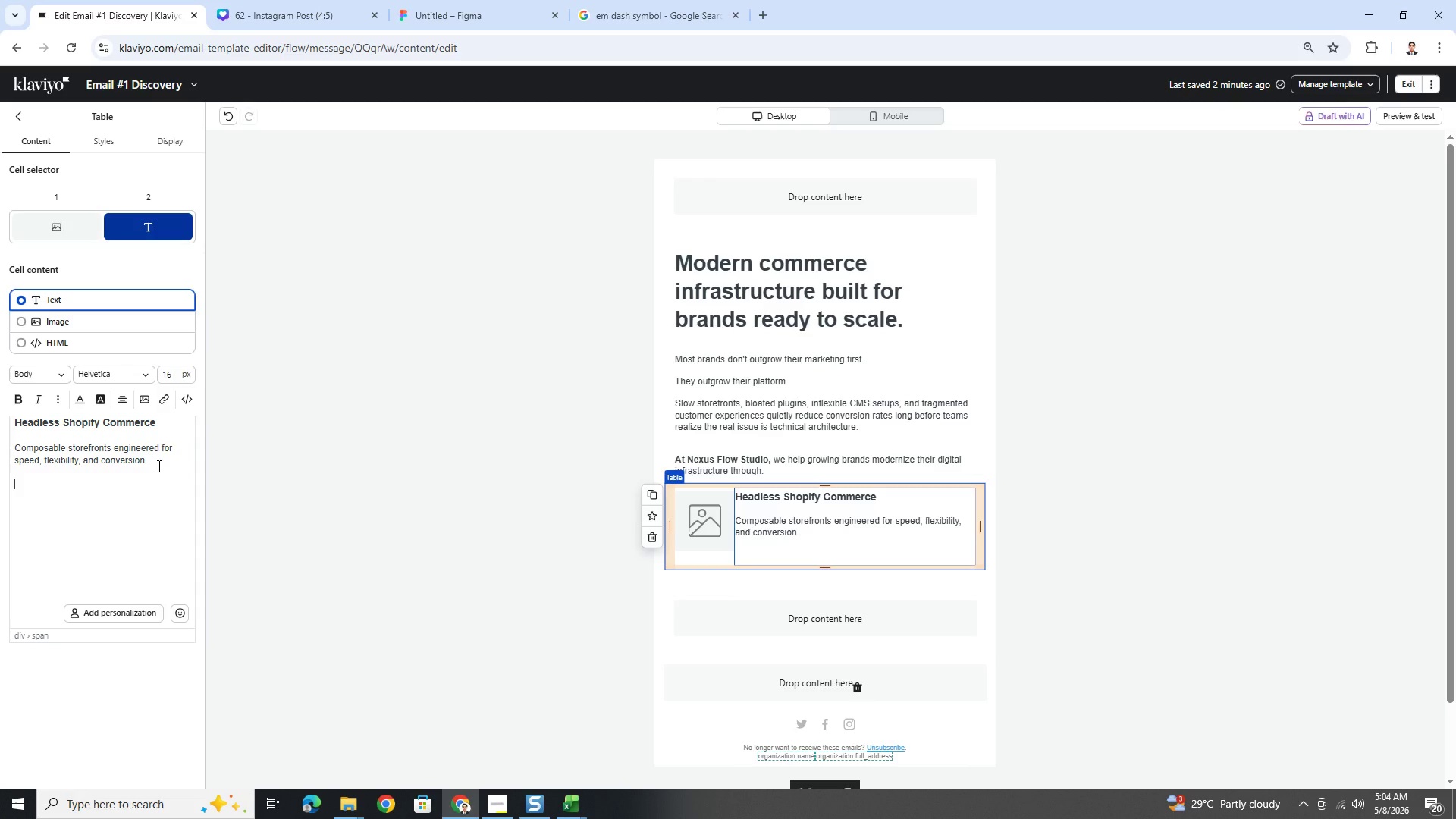 
key(Shift+Period)
 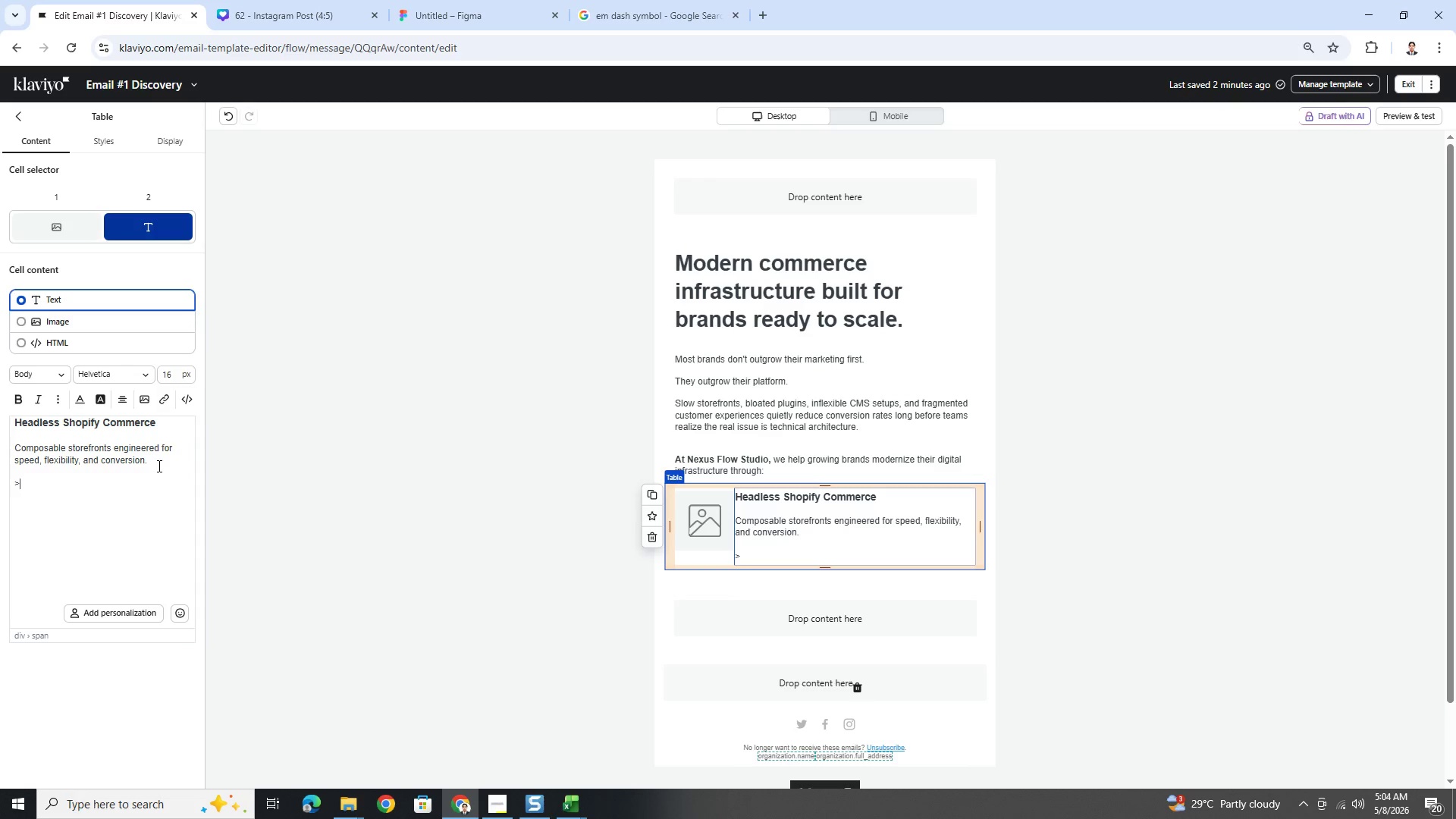 
key(Backspace)
 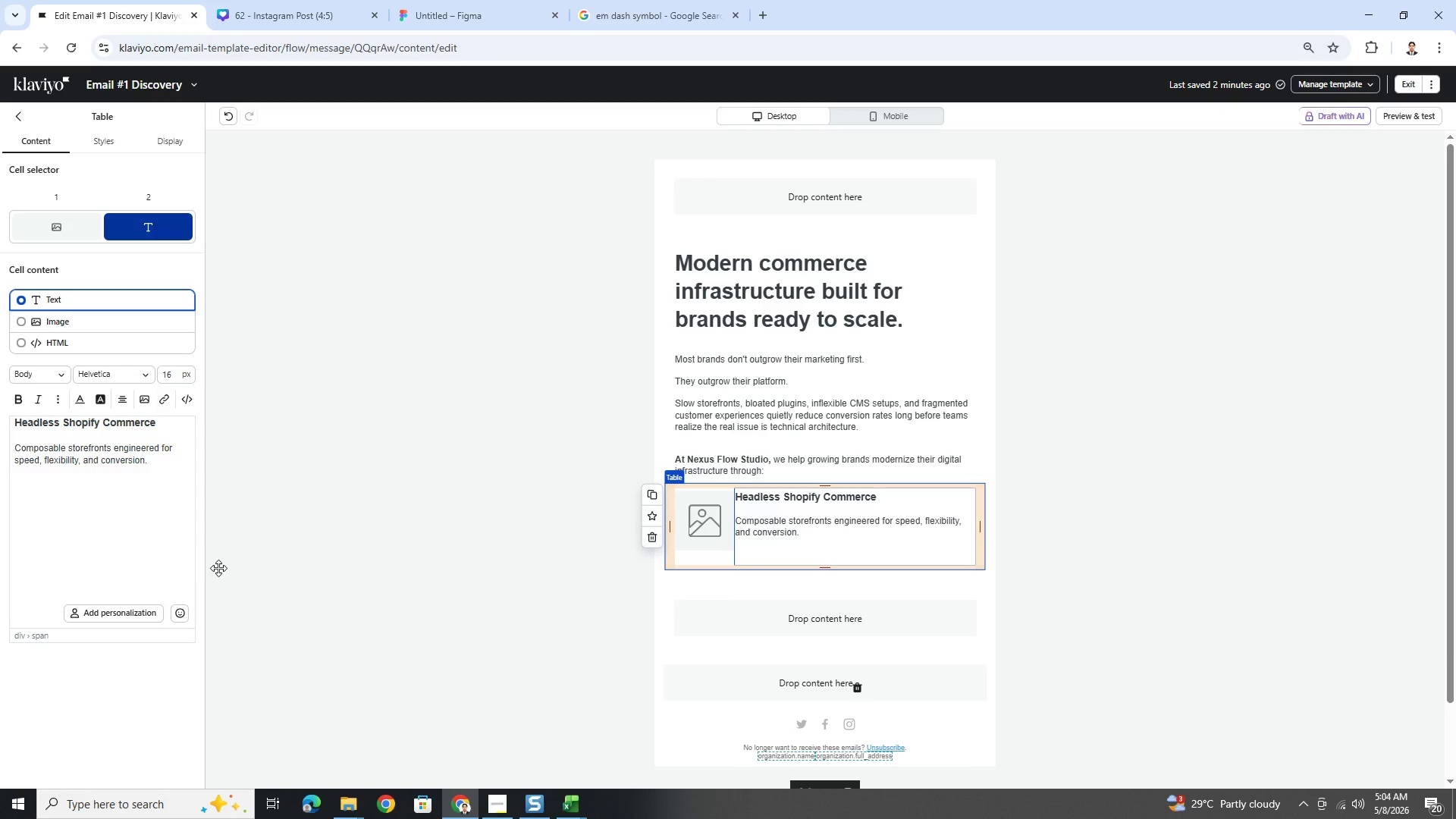 
left_click([182, 617])
 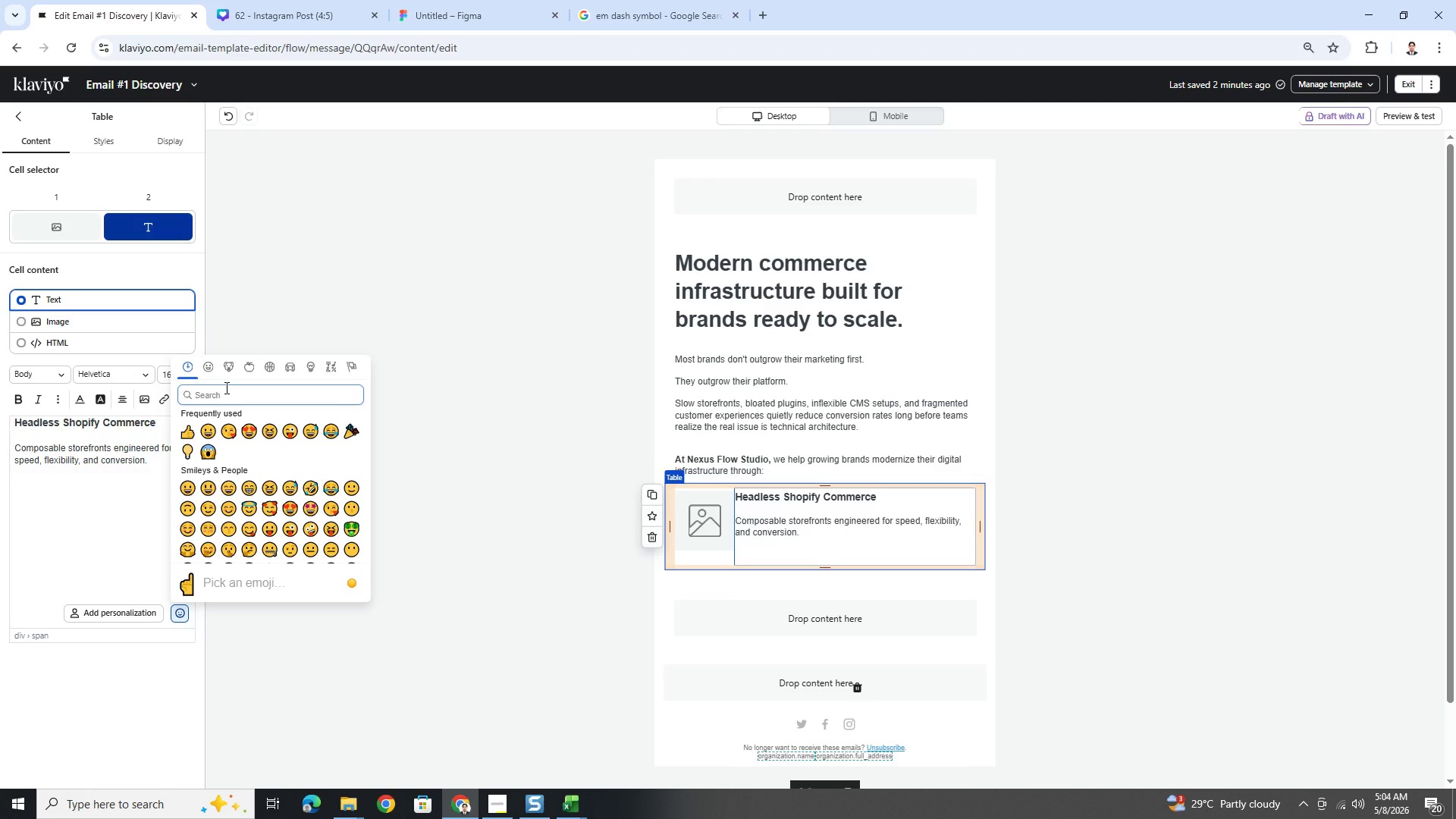 
type(right)
 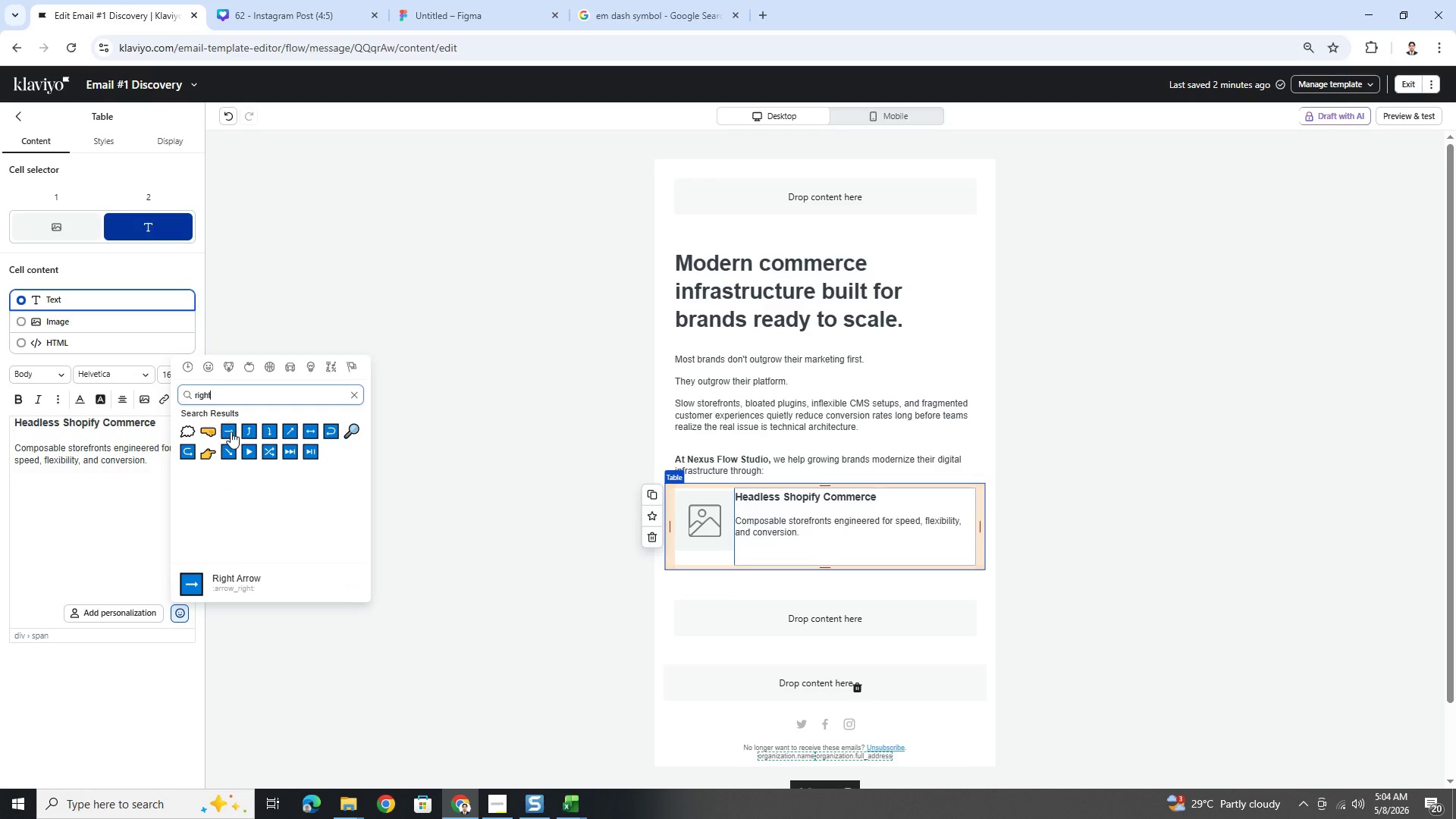 
left_click([231, 431])
 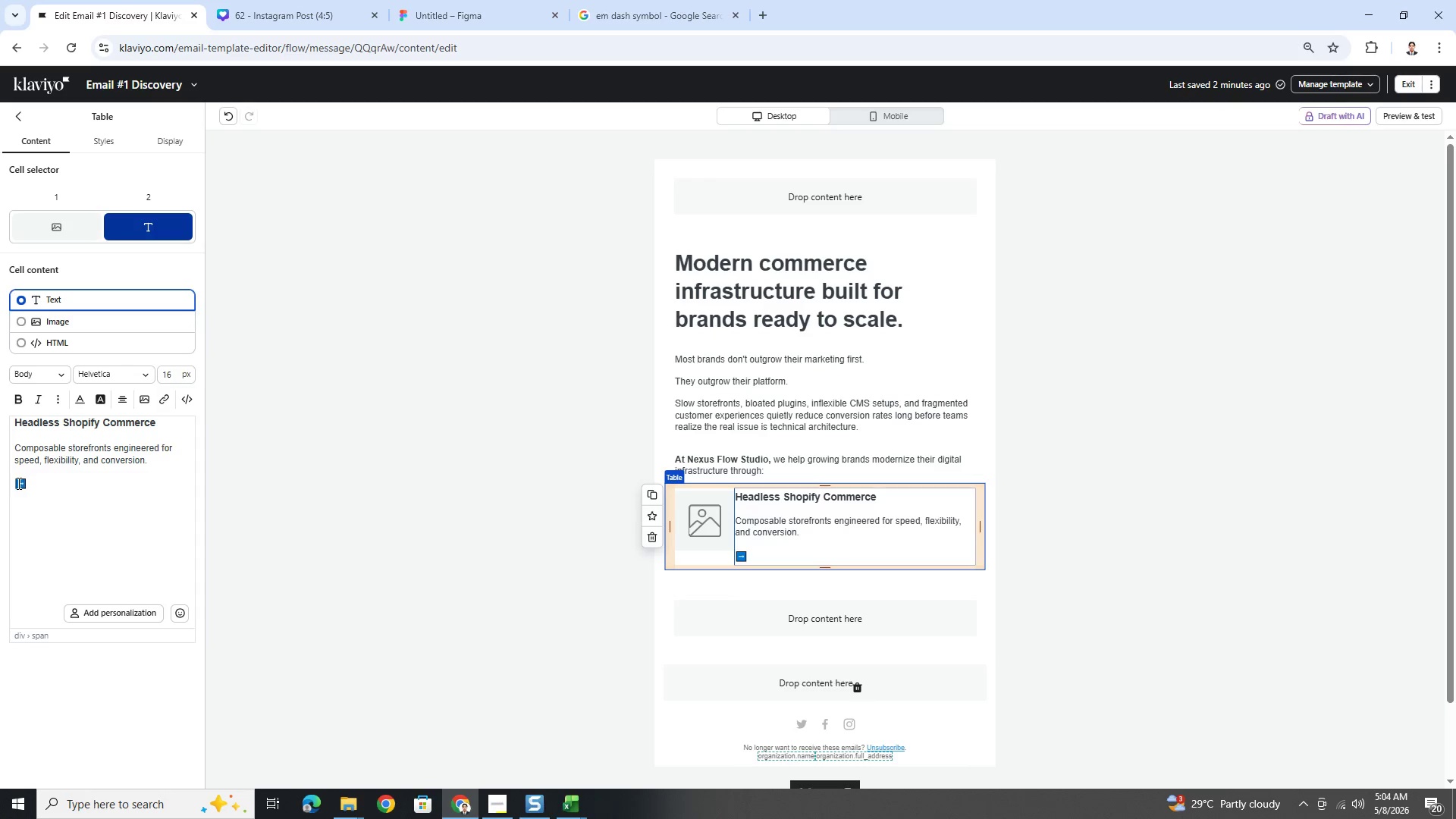 
left_click_drag(start_coordinate=[27, 484], to_coordinate=[14, 485])
 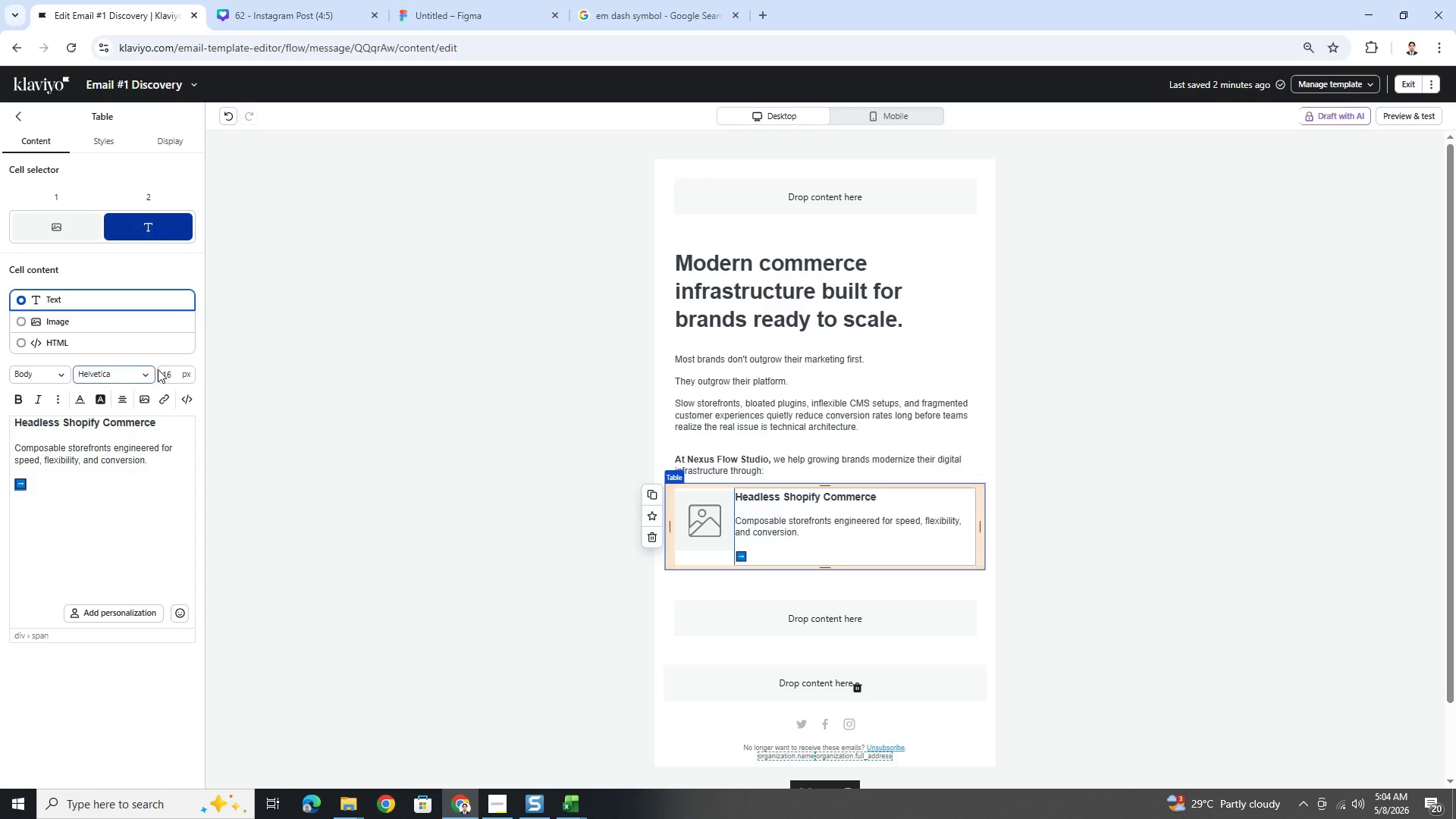 
double_click([166, 371])
 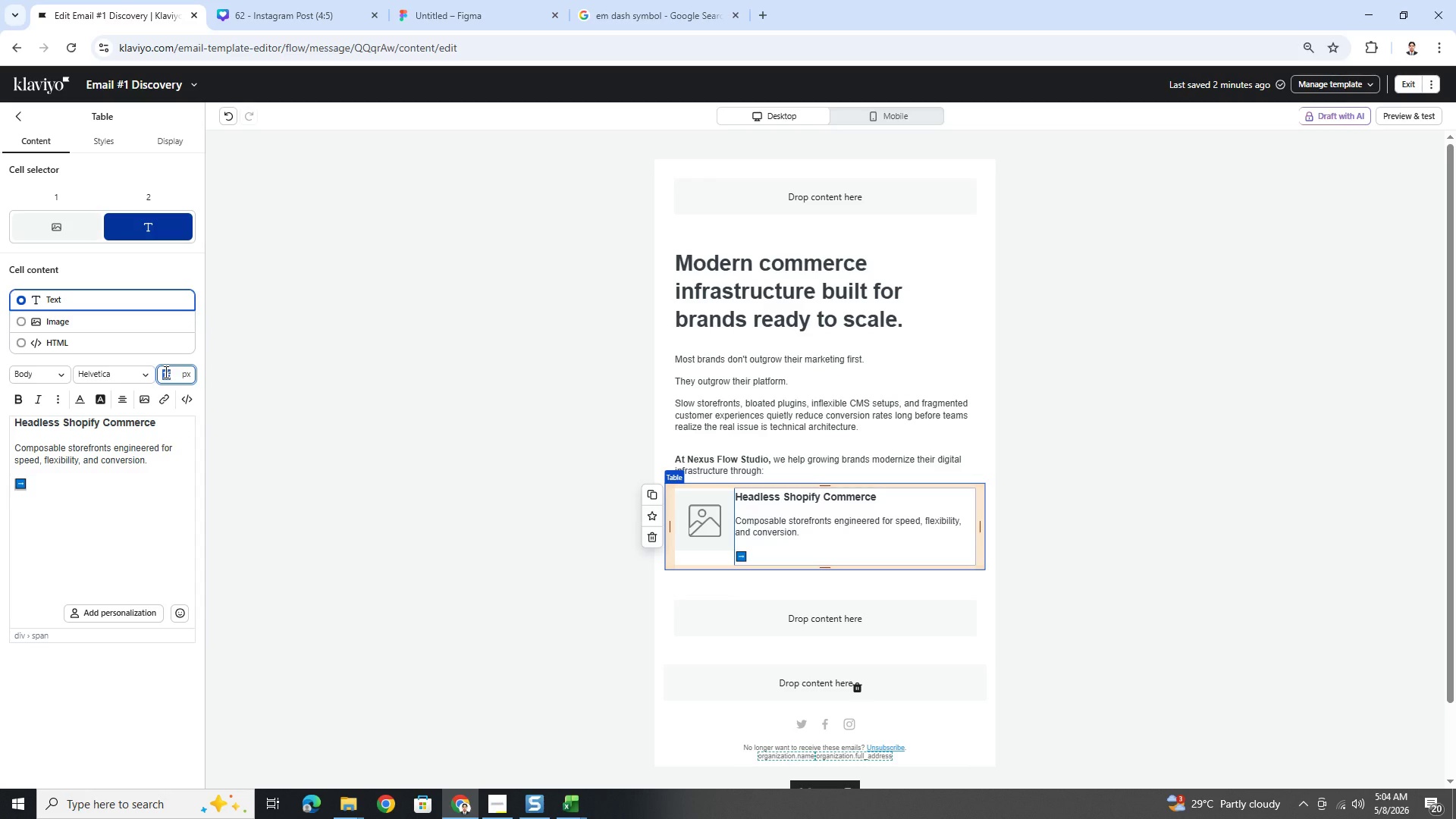 
key(Numpad3)
 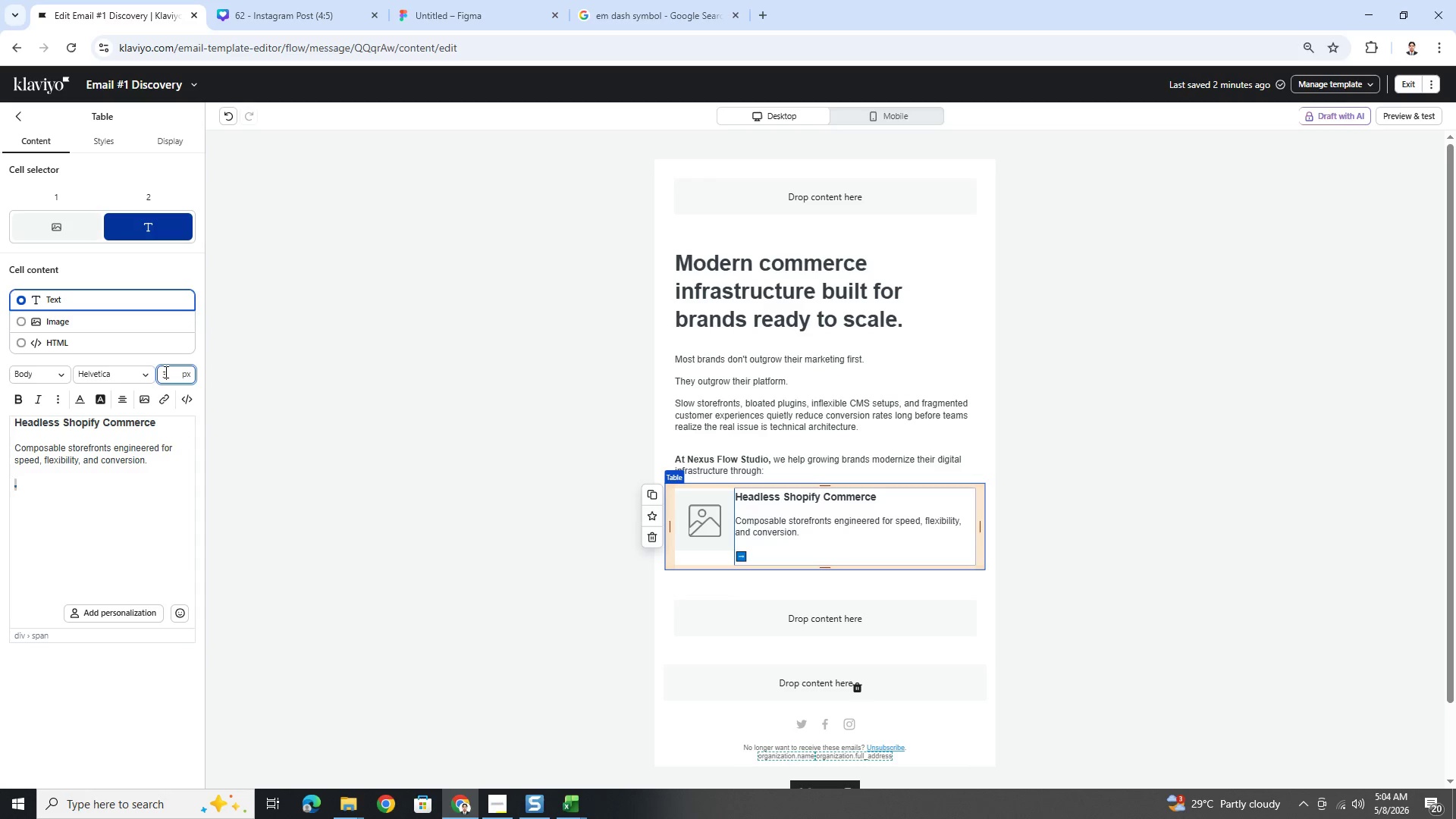 
key(Numpad0)
 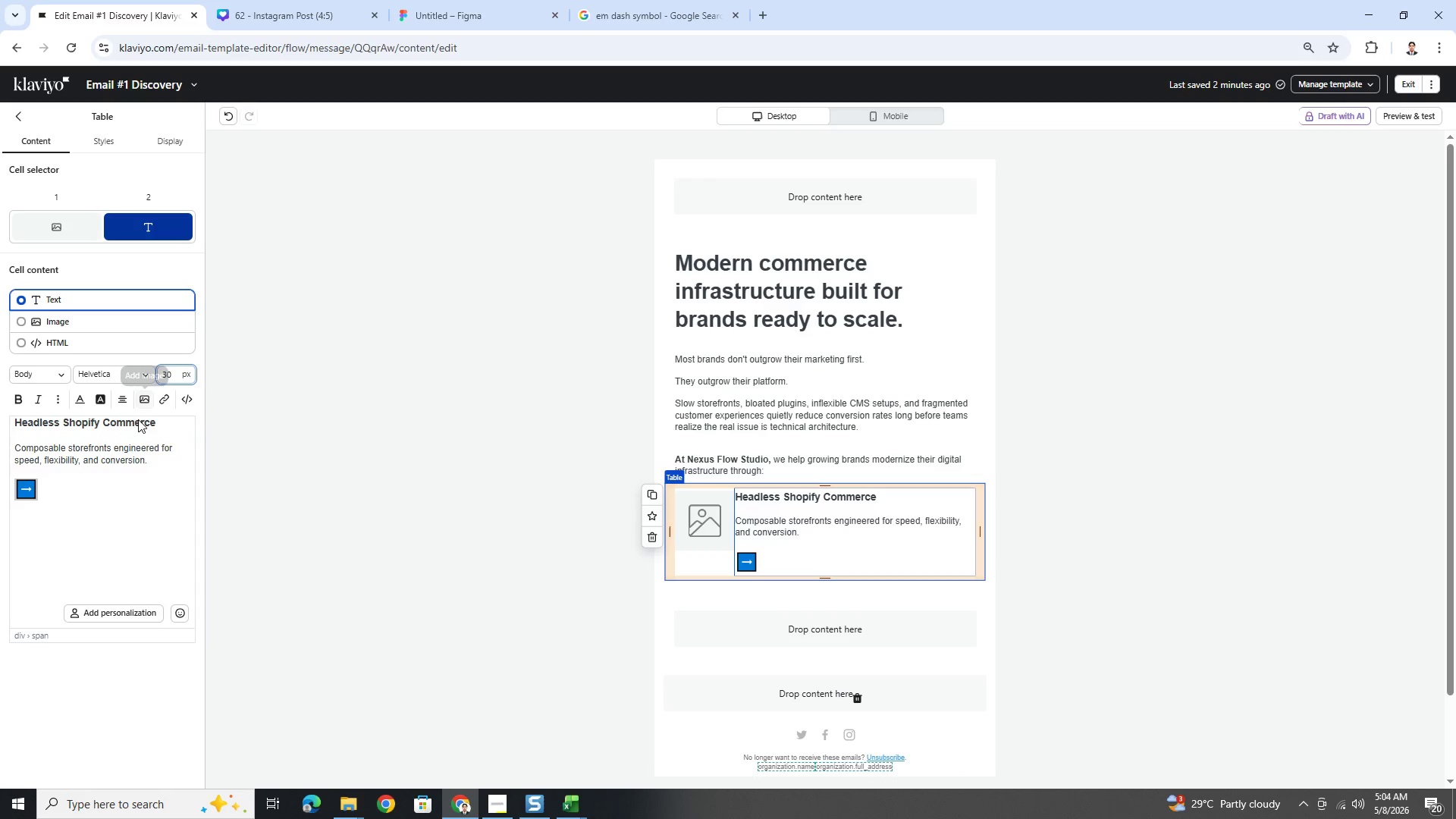 
left_click([15, 491])
 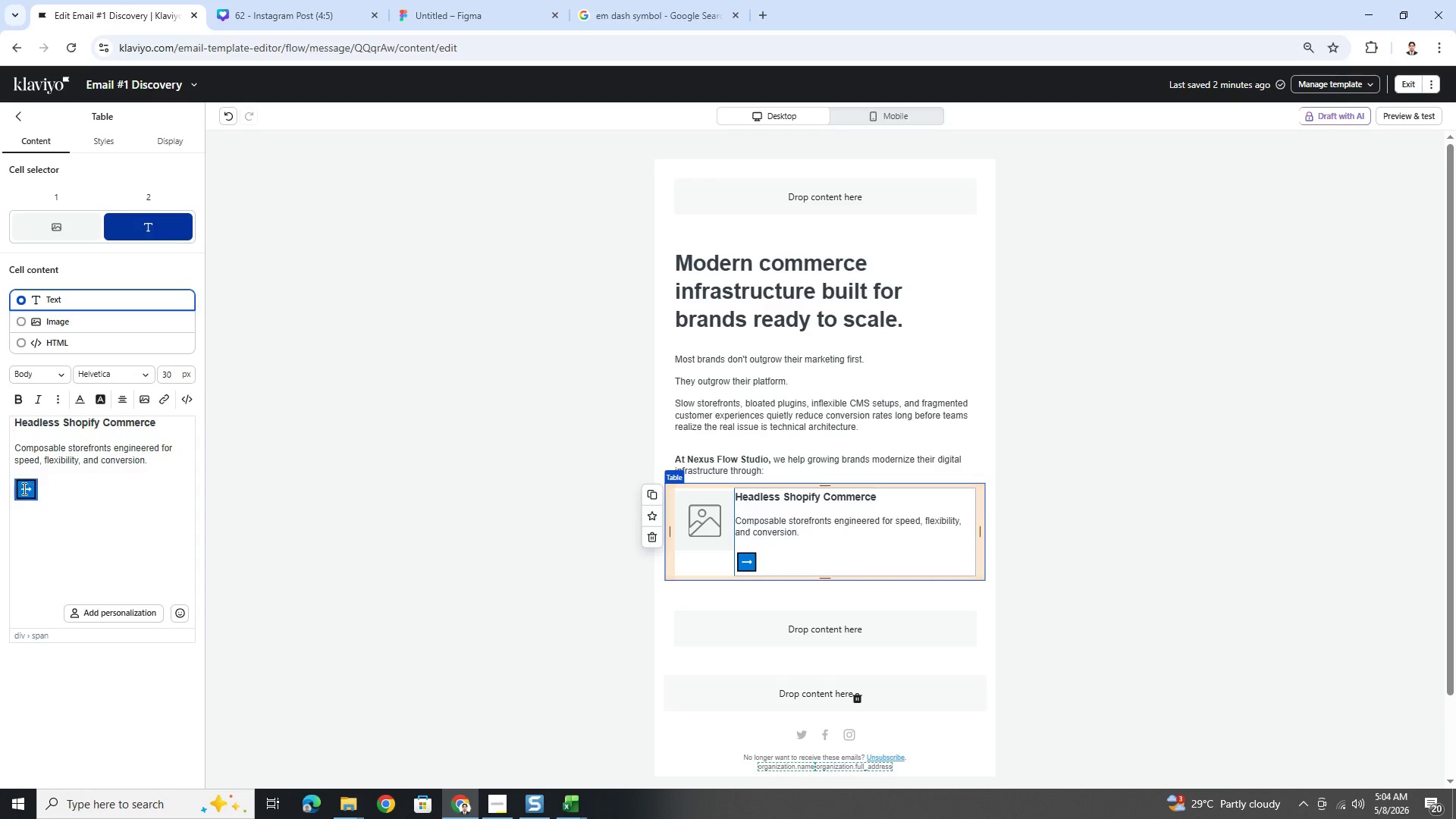 
left_click([21, 488])
 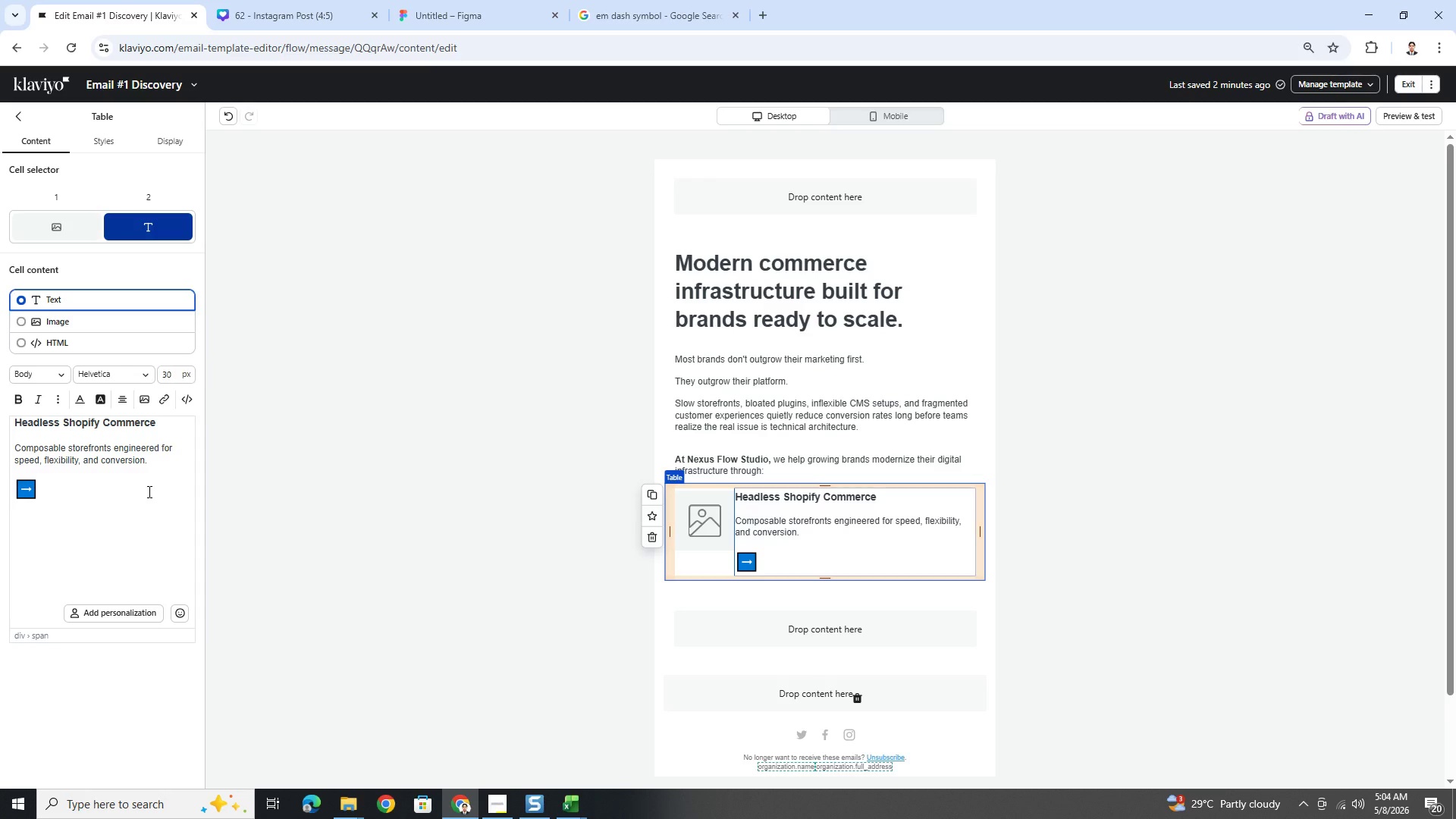 
key(Backspace)
 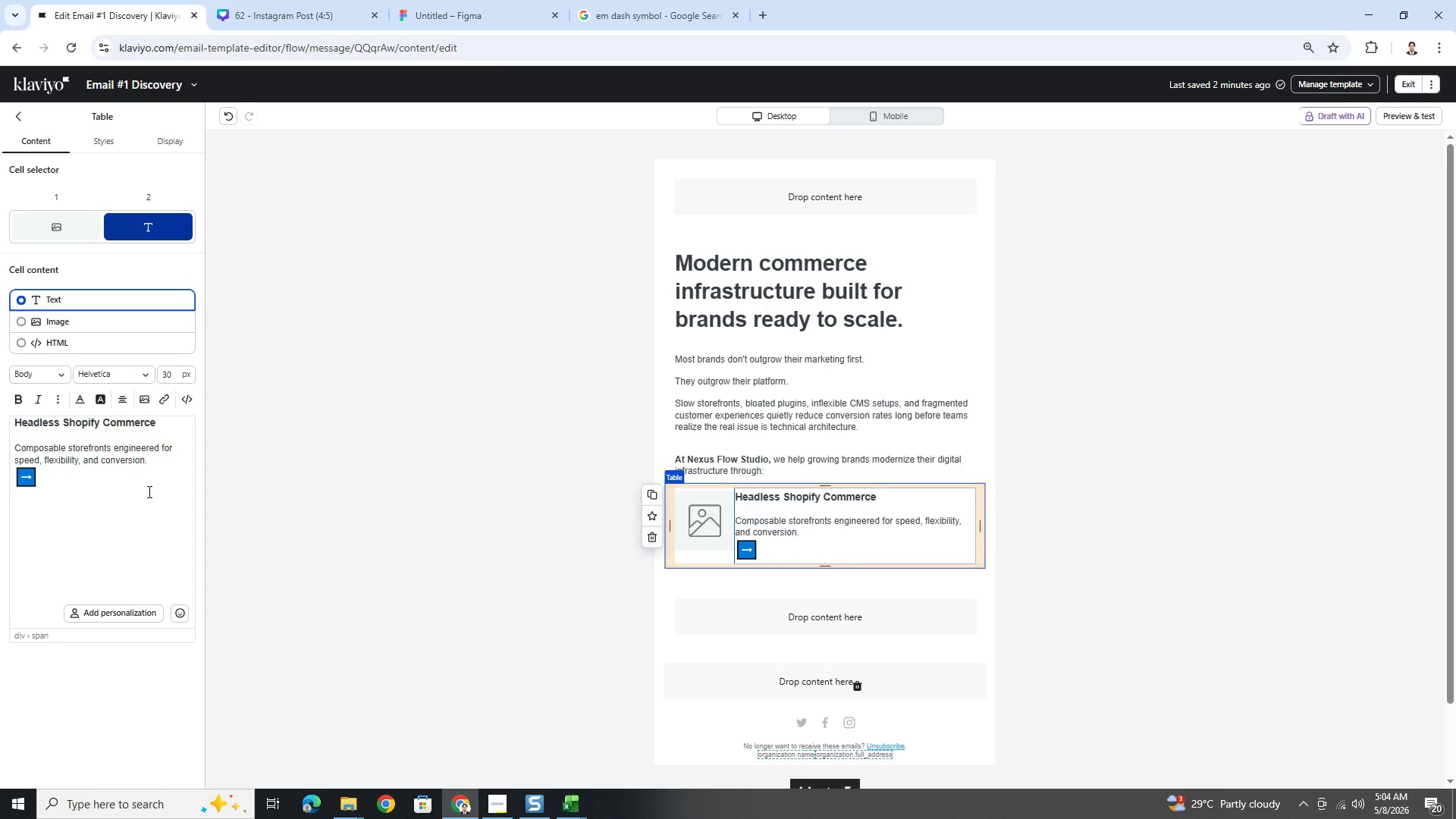 
key(Backspace)
 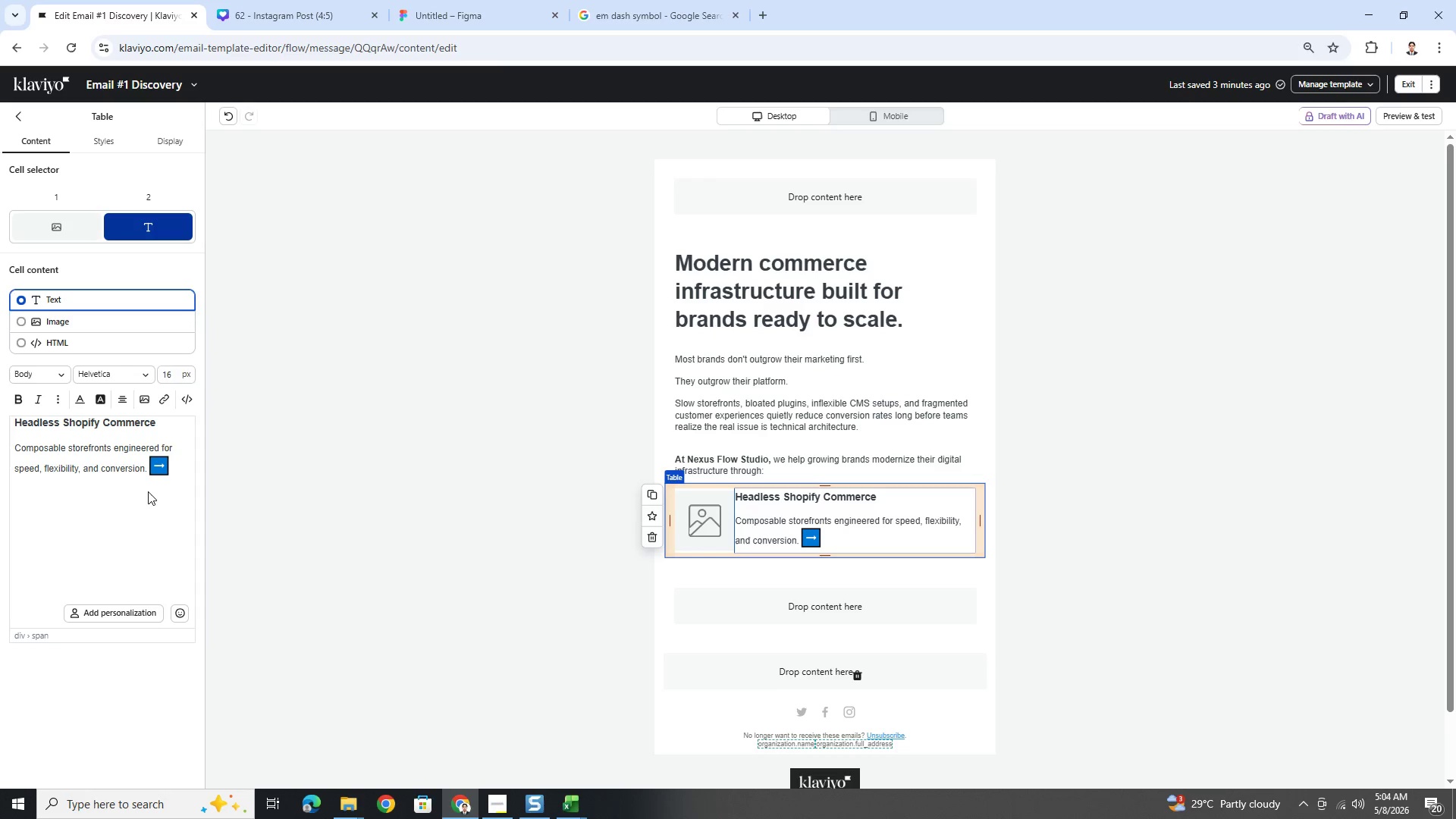 
key(Space)
 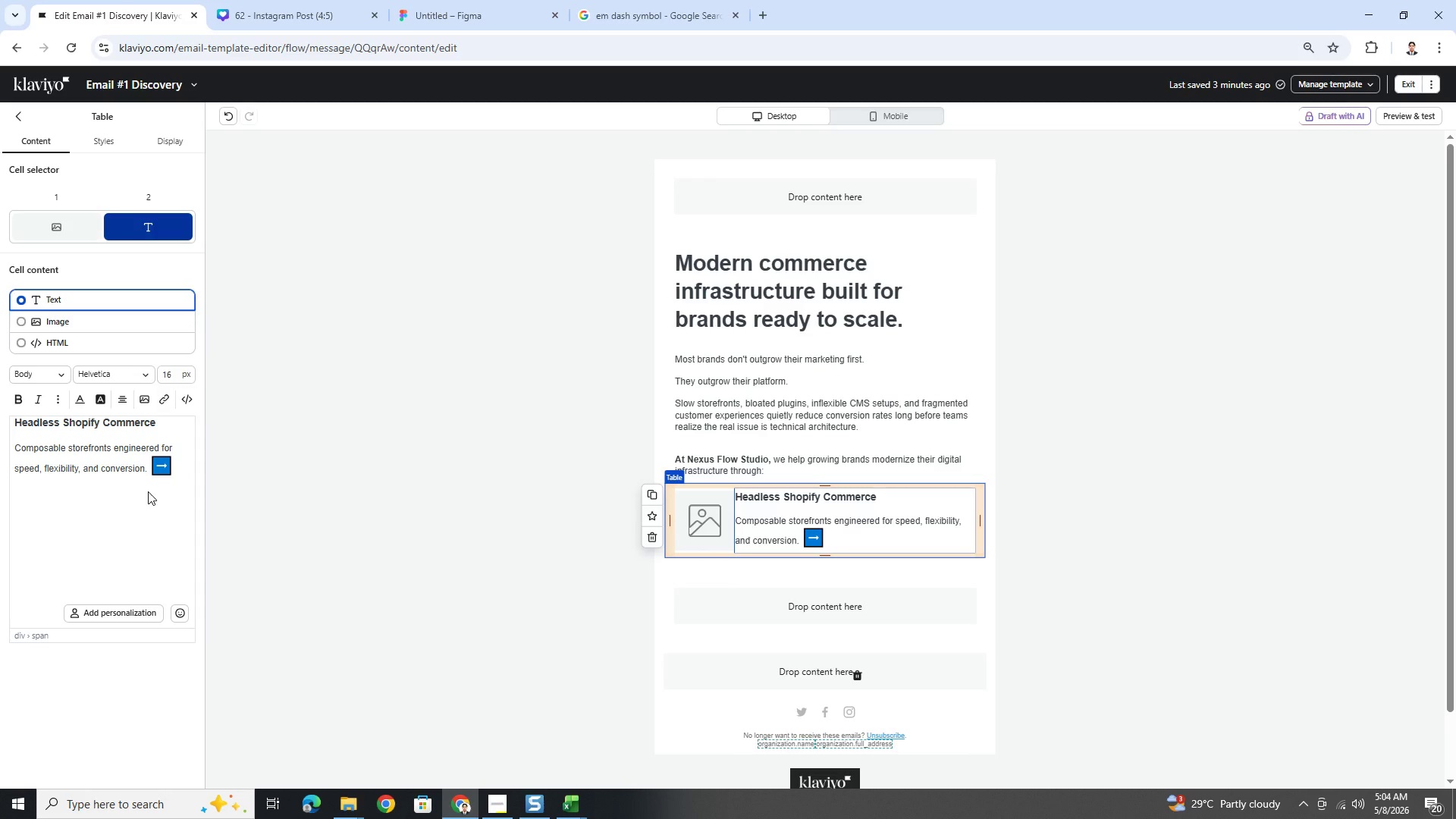 
wait(15.19)
 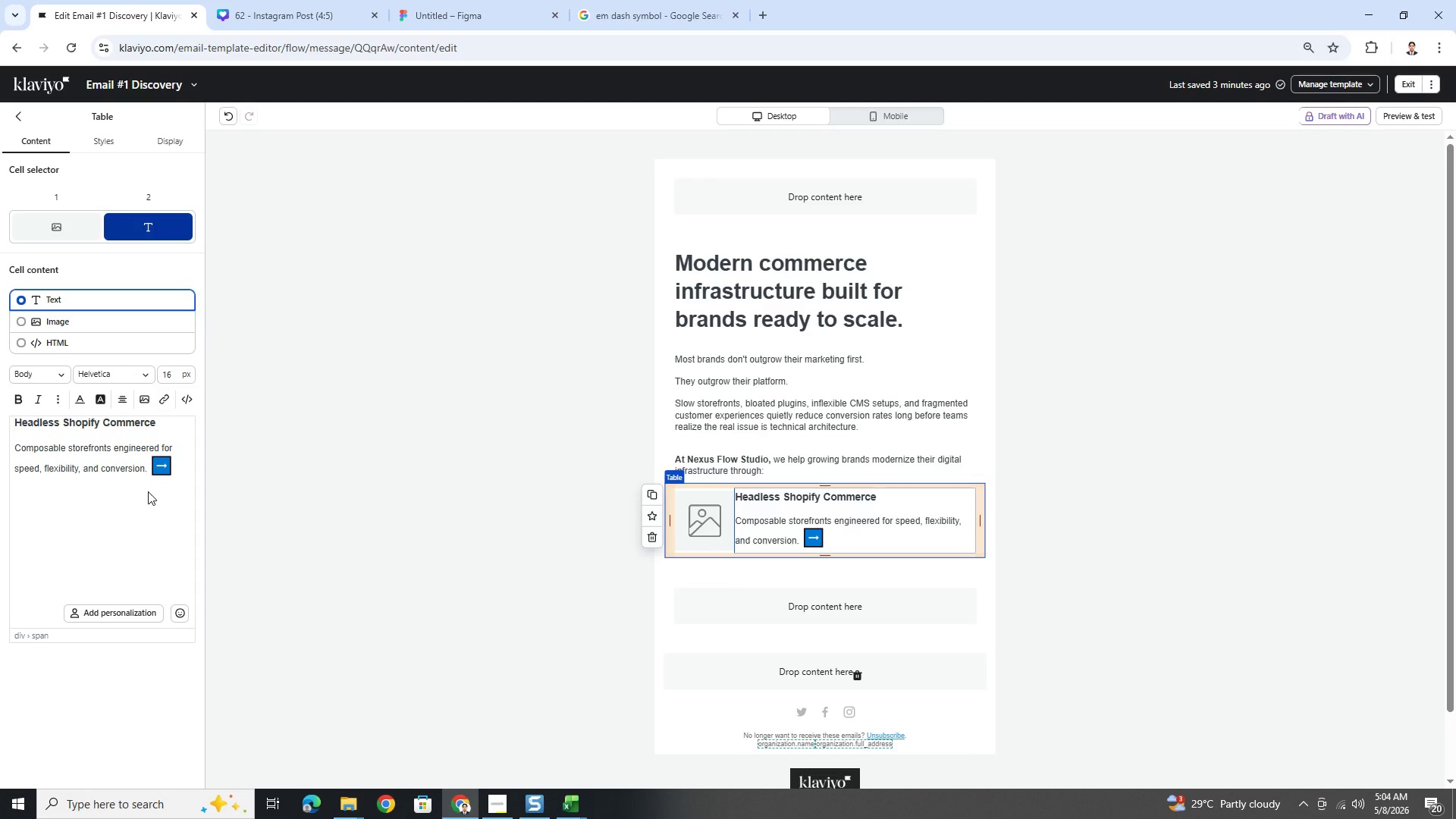 
key(Enter)
 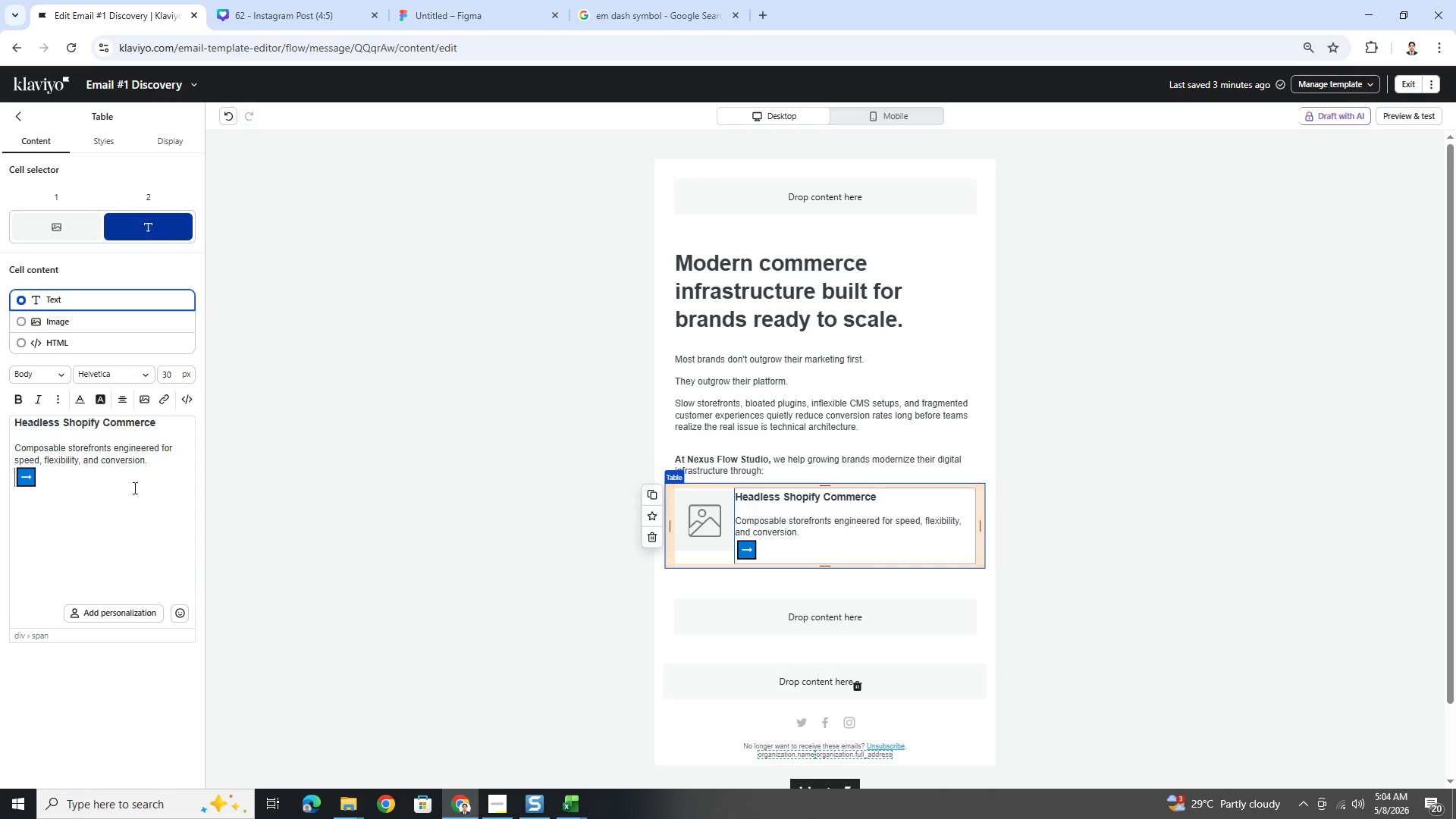 
left_click_drag(start_coordinate=[61, 478], to_coordinate=[23, 474])
 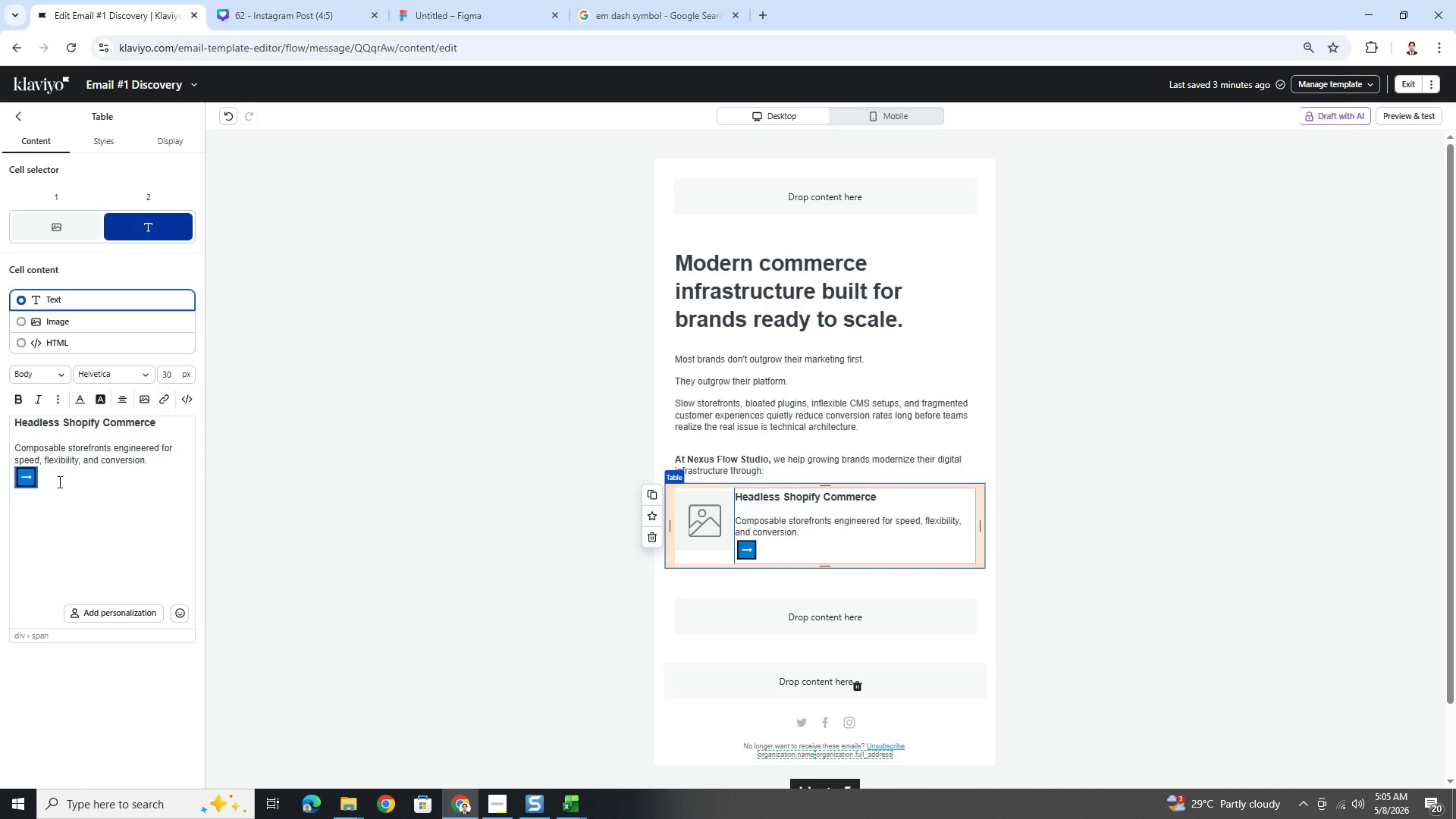 
wait(10.7)
 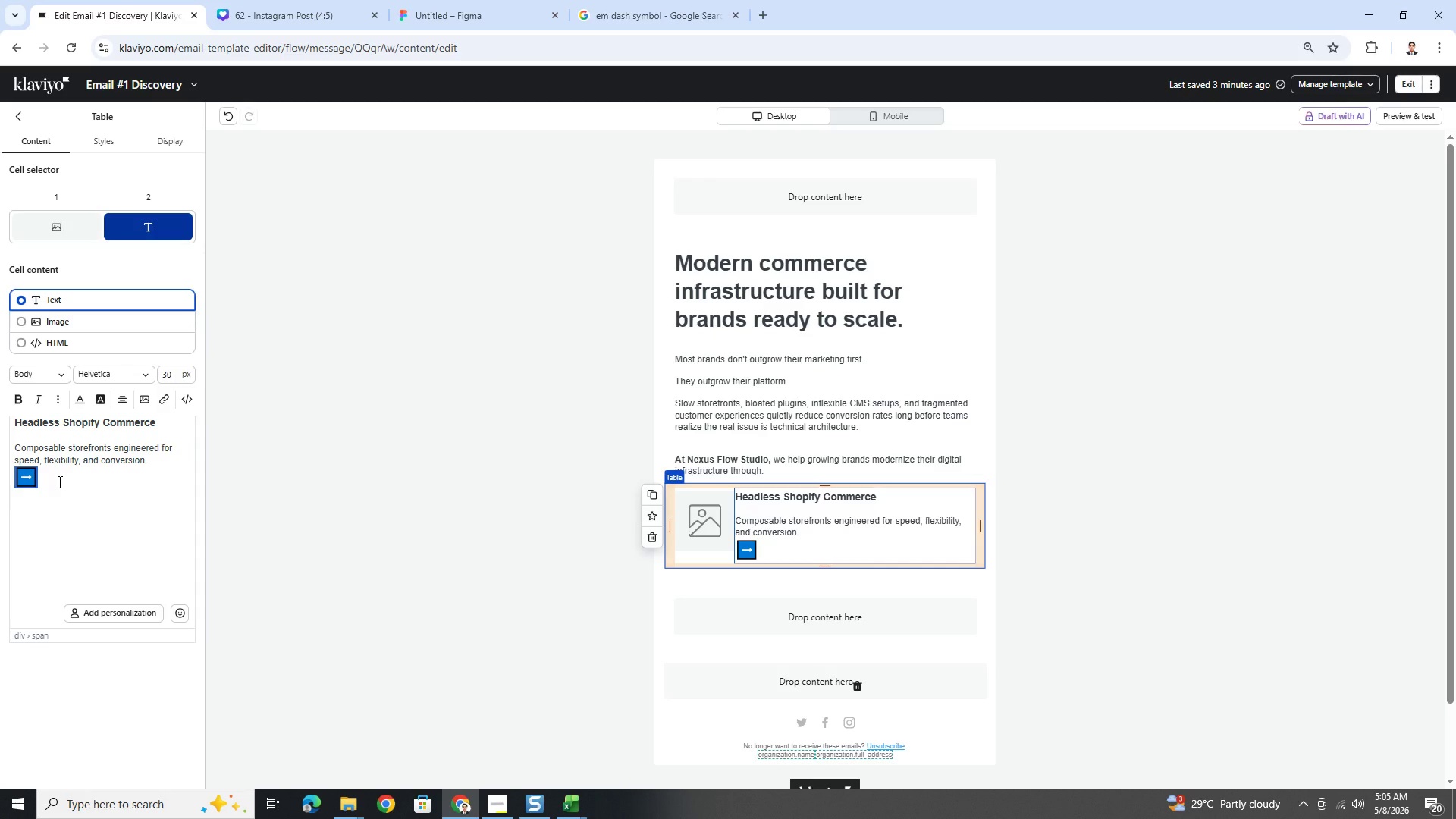 
left_click([859, 119])
 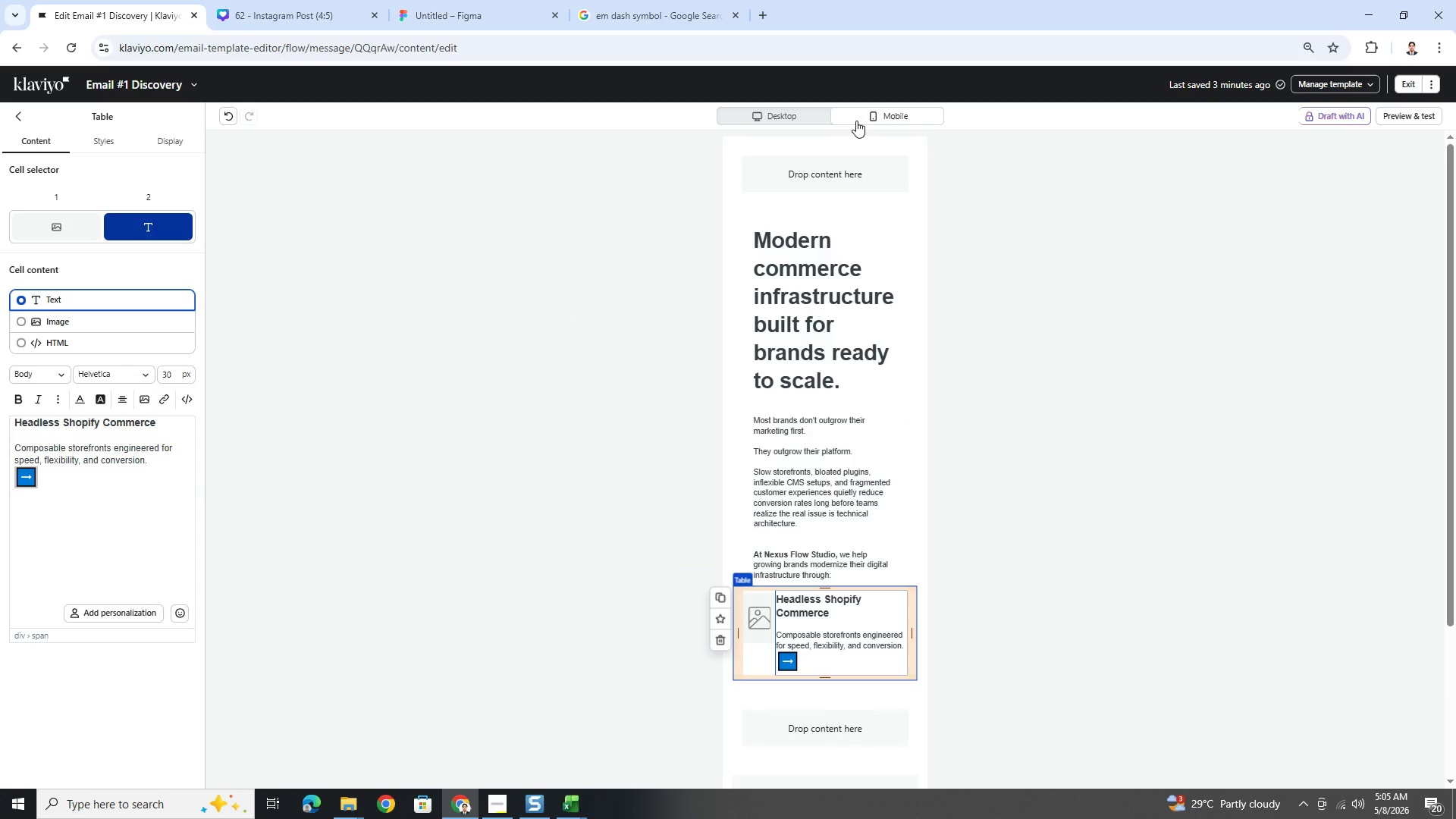 
wait(8.06)
 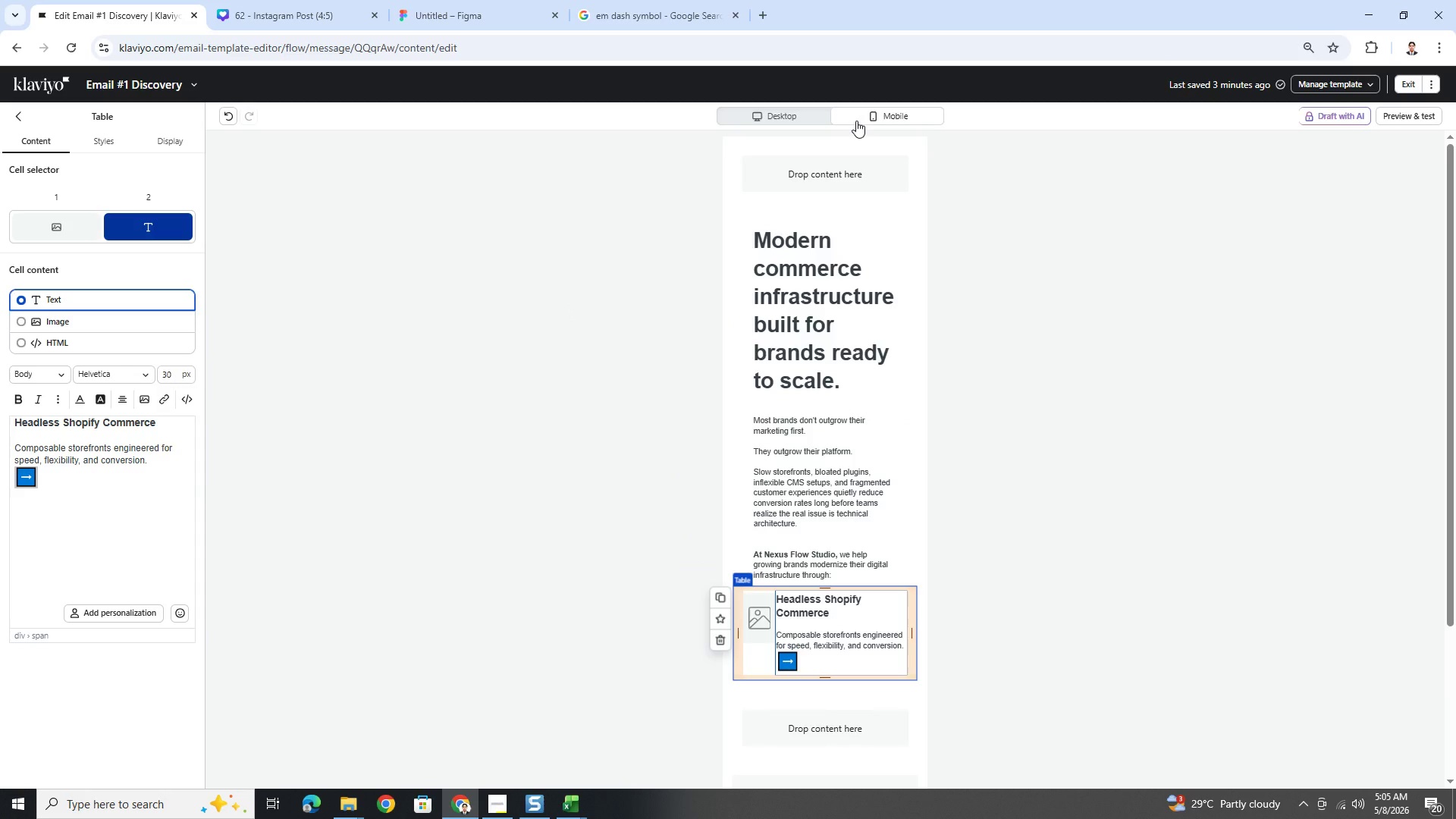 
left_click([811, 124])
 